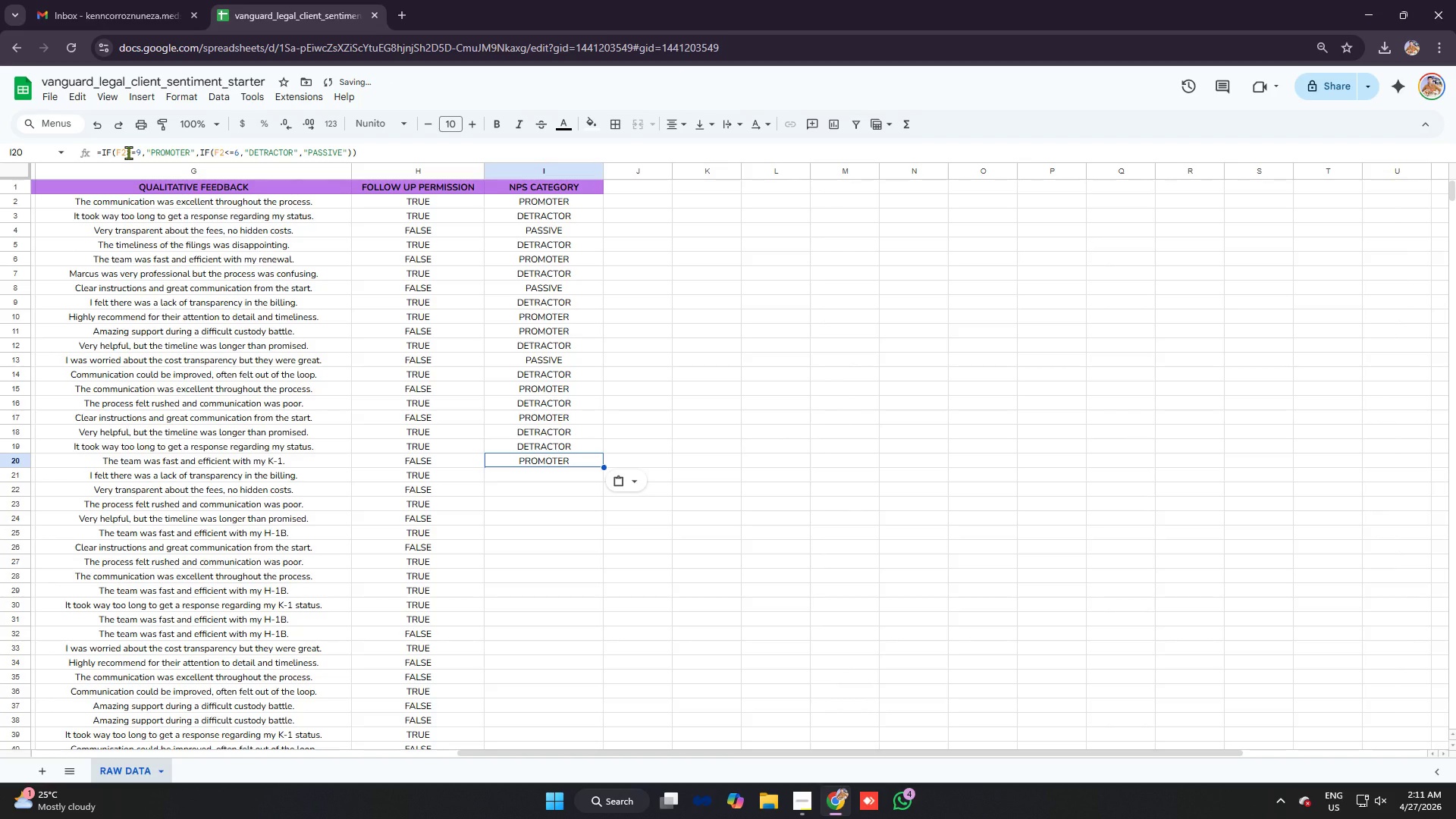 
left_click([128, 152])
 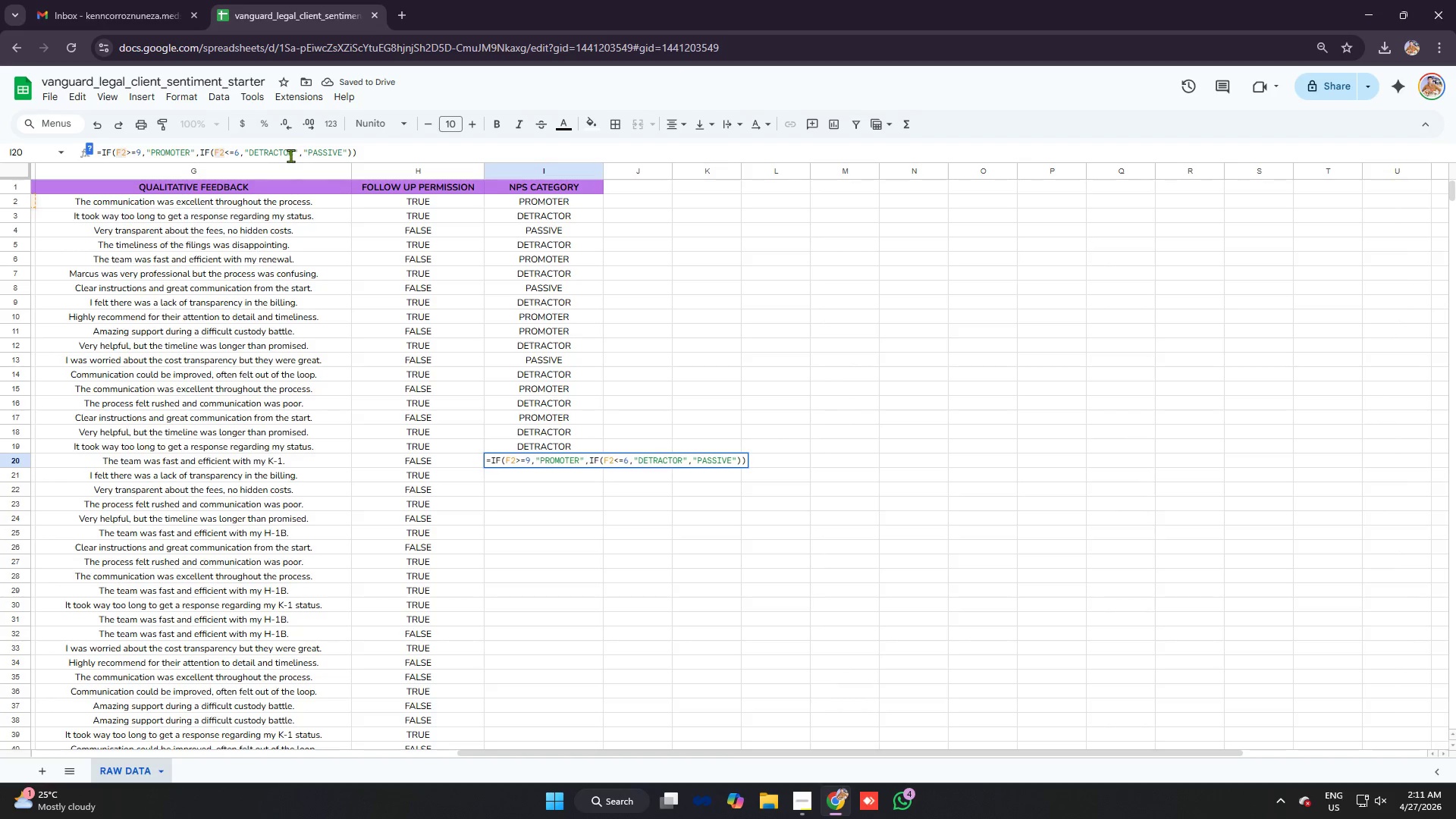 
key(0)
 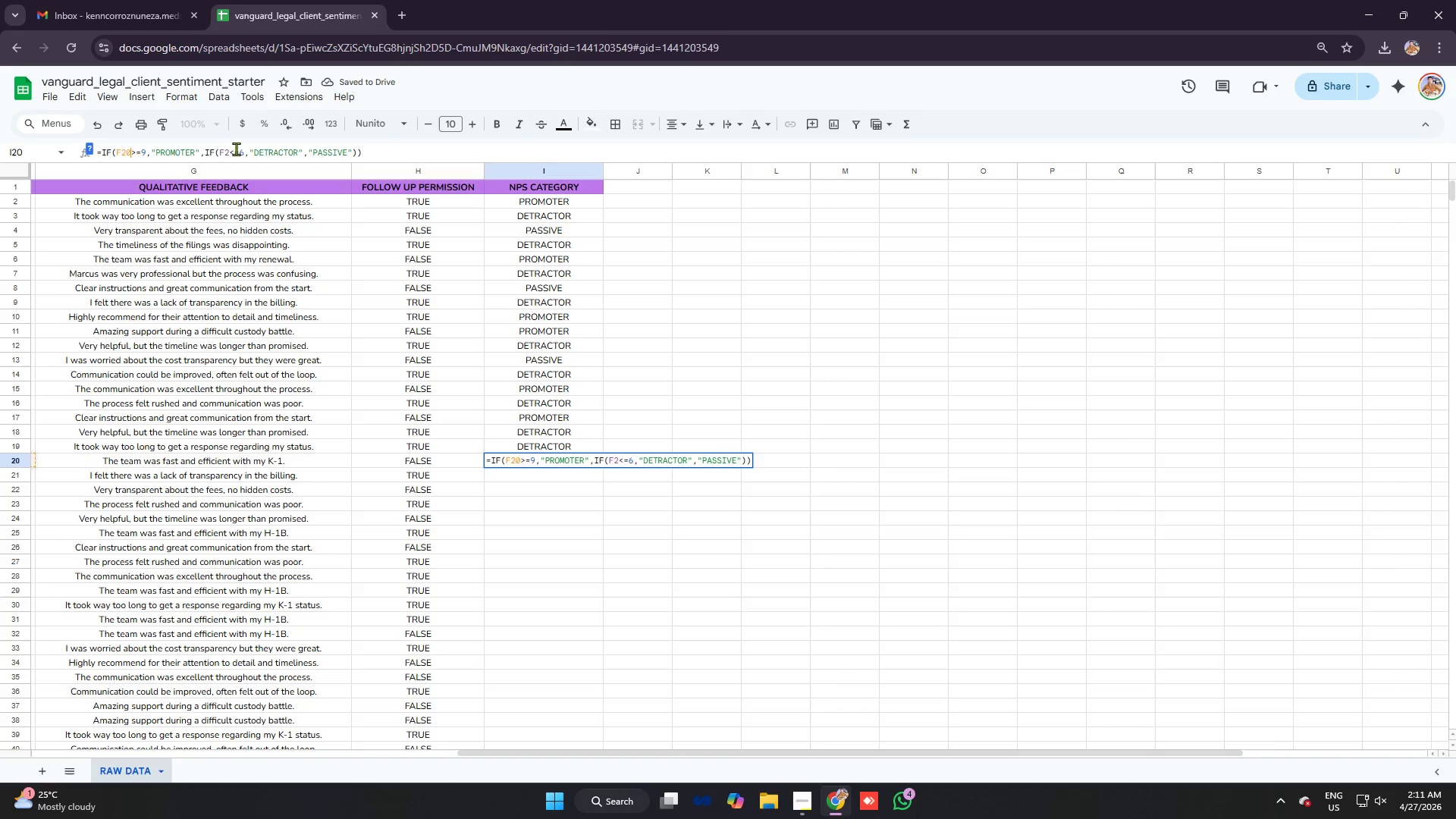 
left_click([231, 148])
 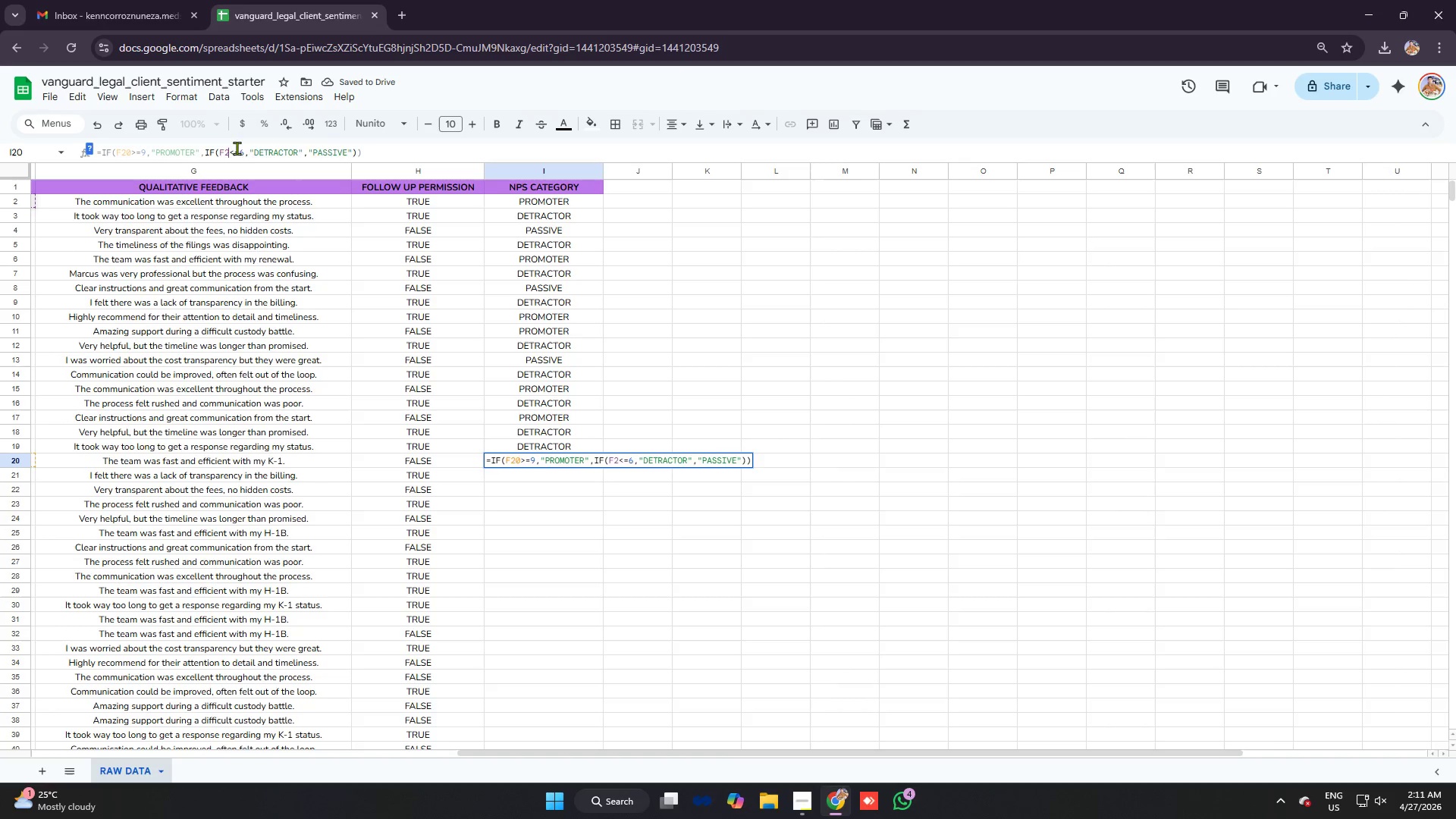 
key(0)
 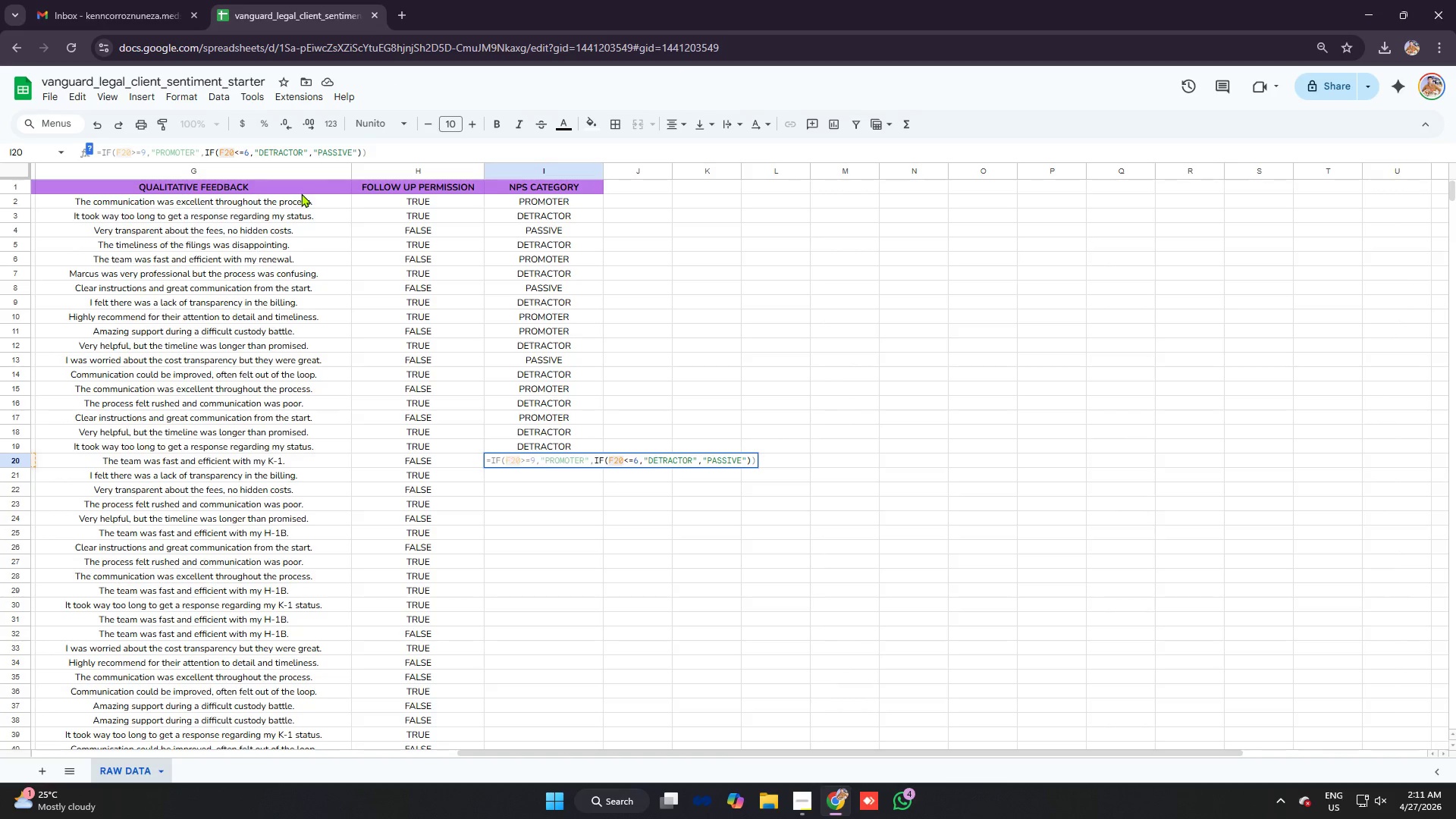 
key(Enter)
 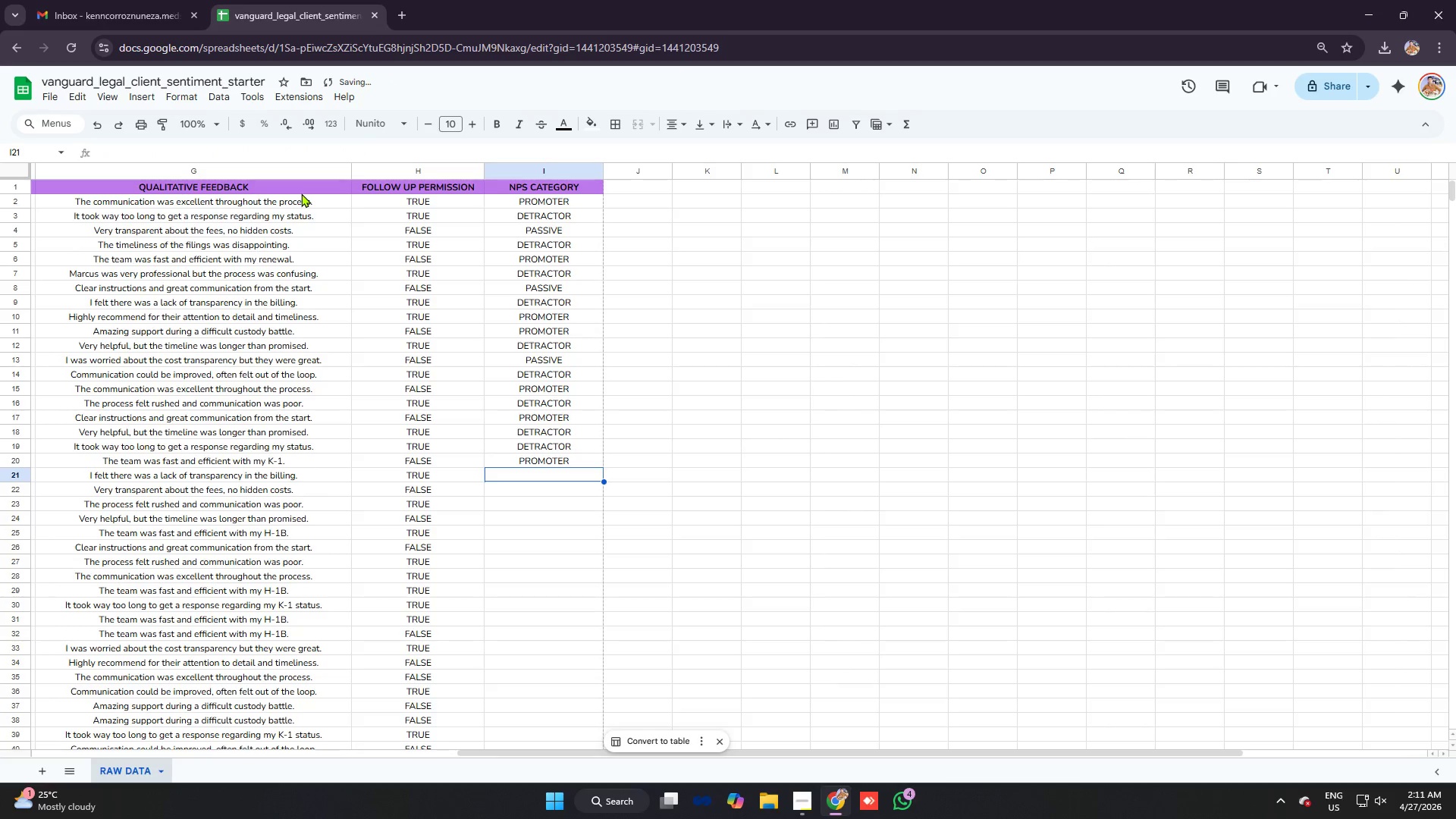 
key(Control+ControlLeft)
 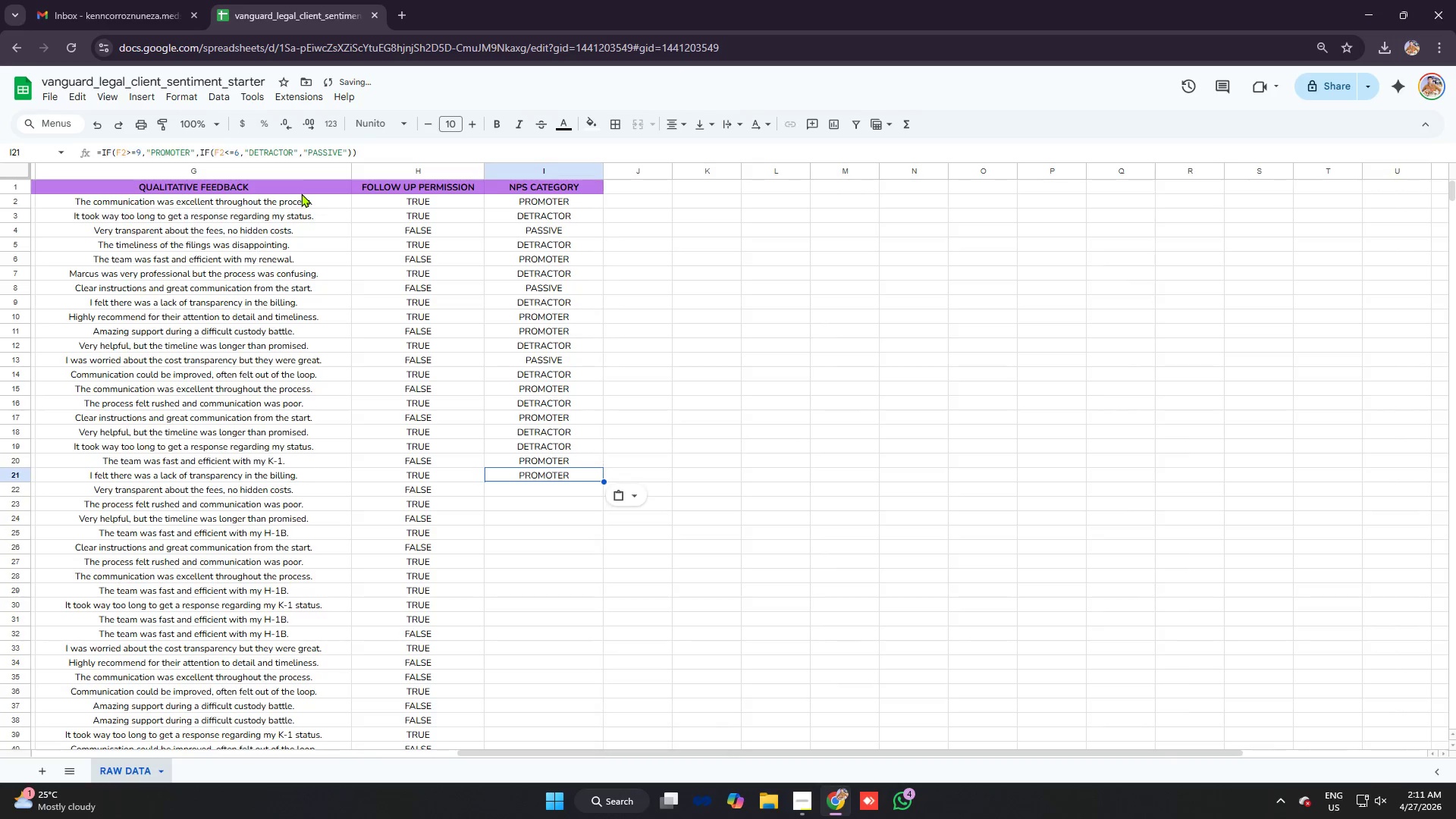 
key(Control+V)
 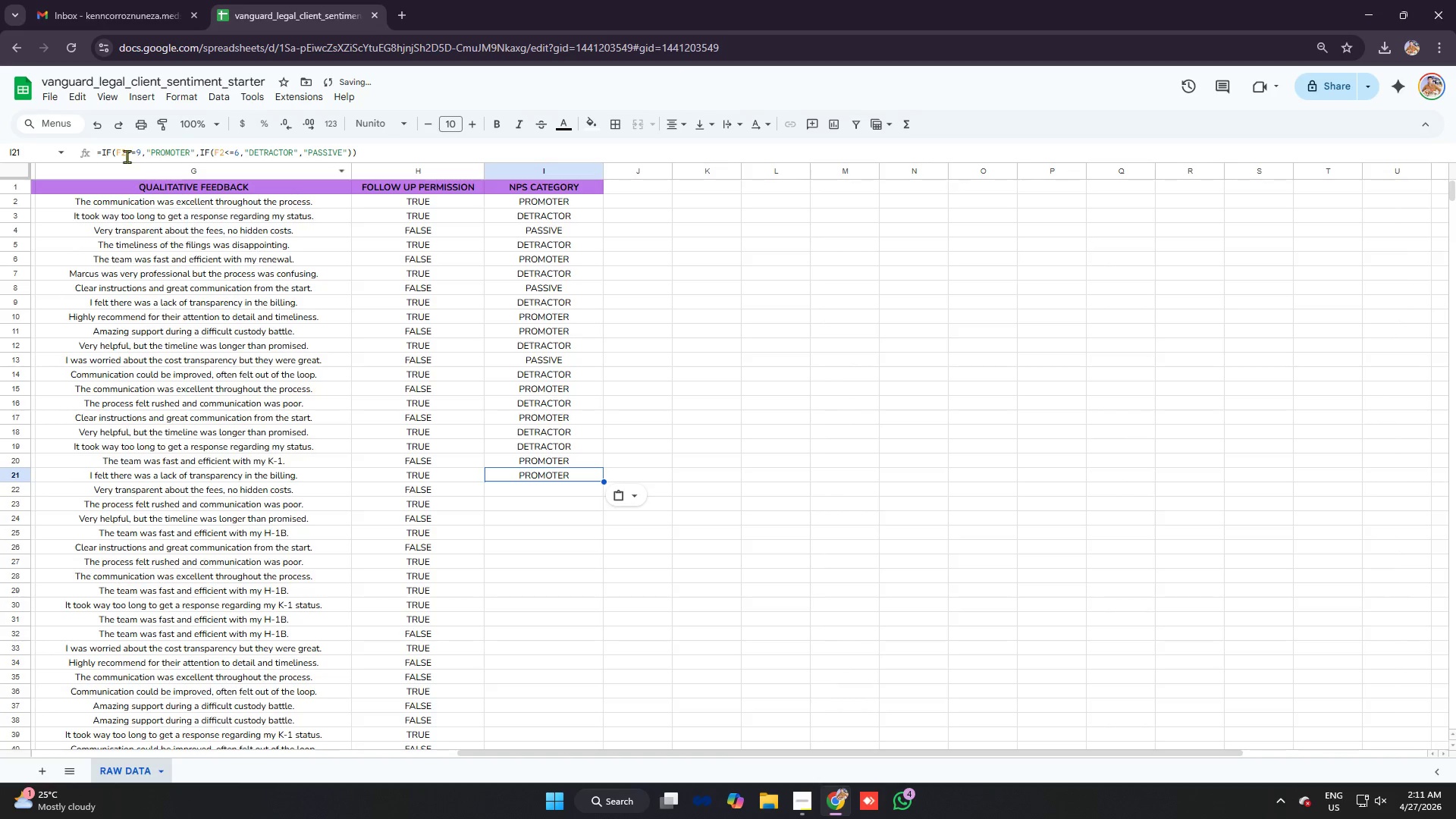 
left_click([127, 156])
 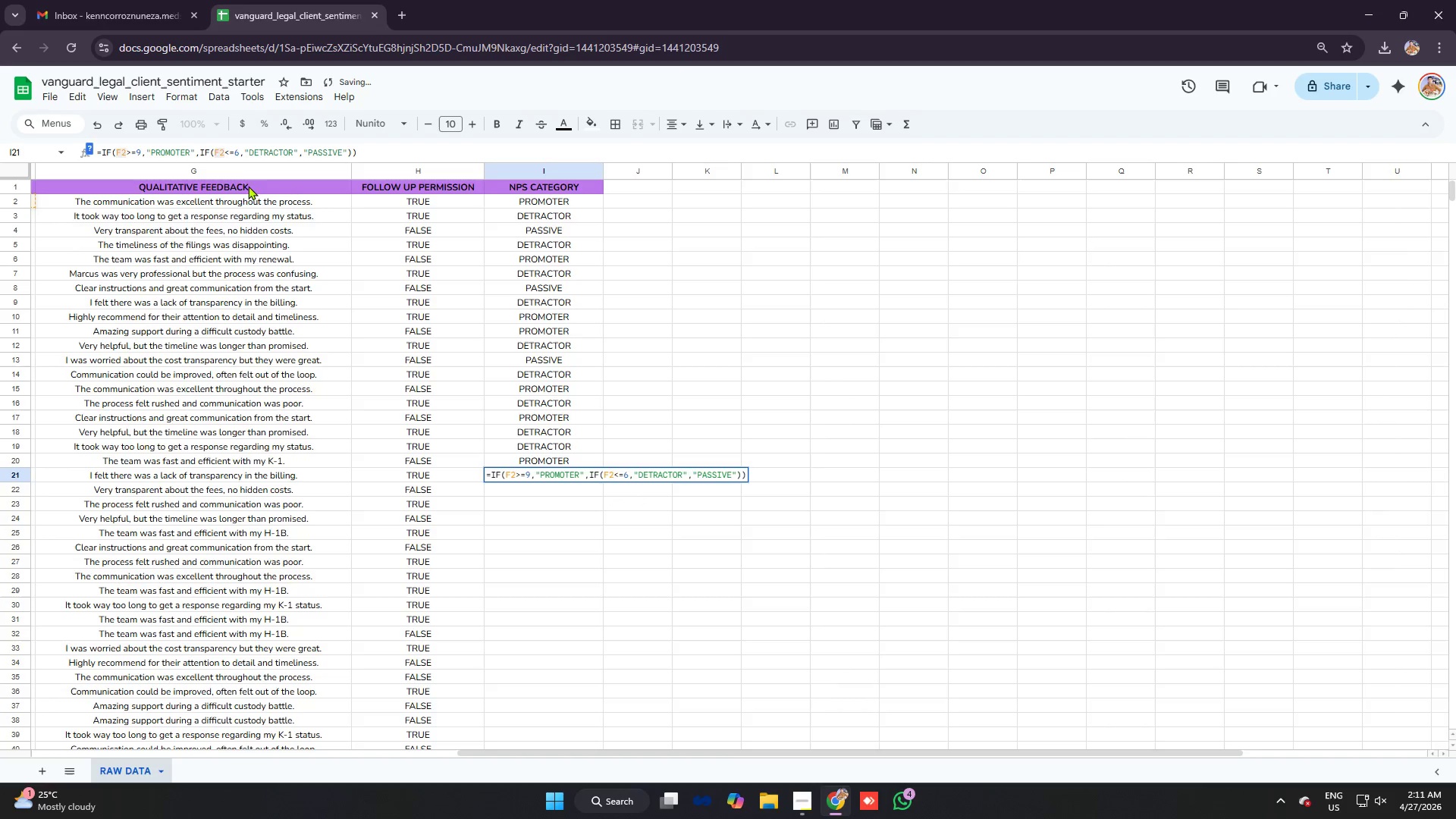 
key(1)
 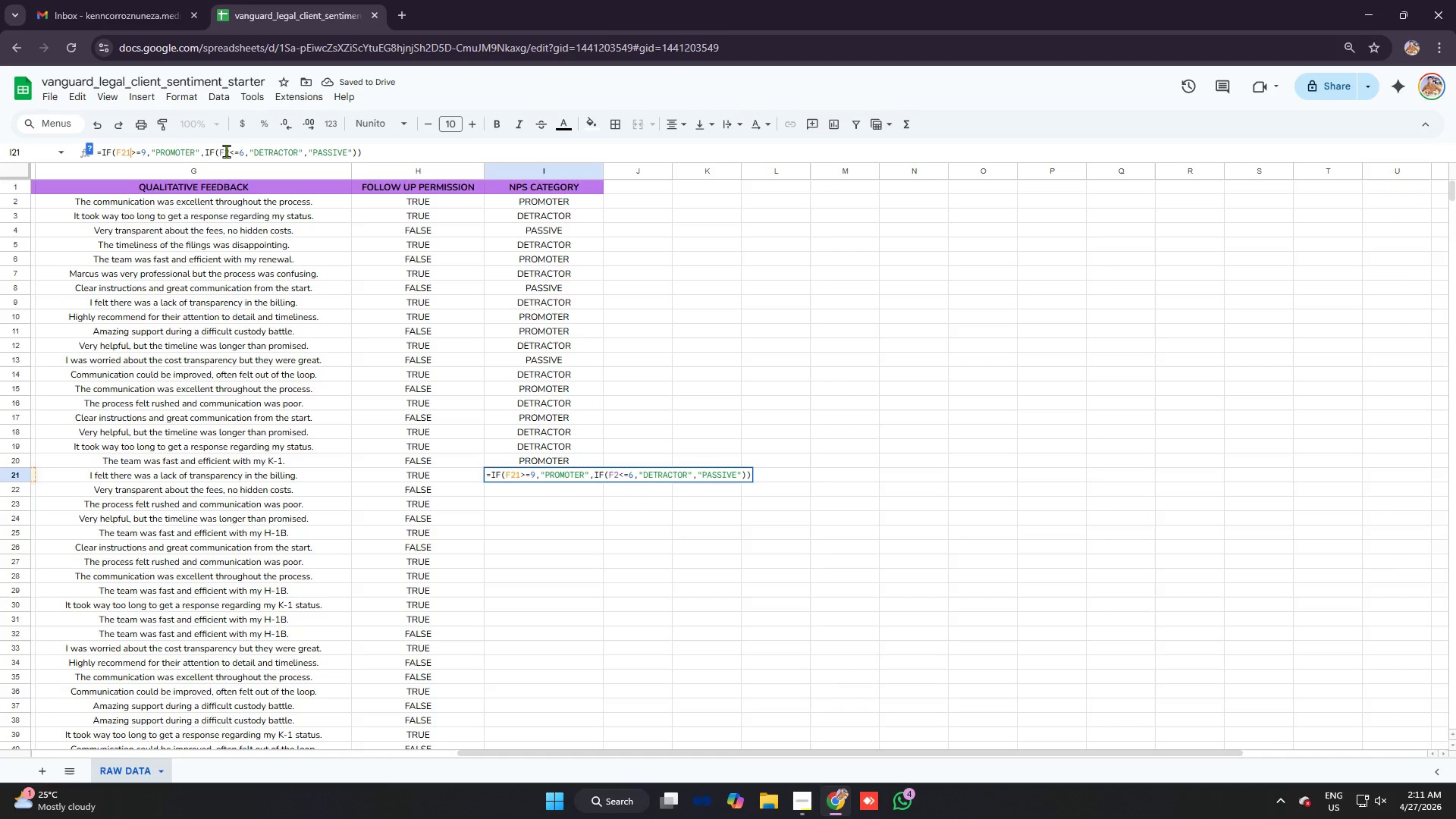 
left_click([230, 150])
 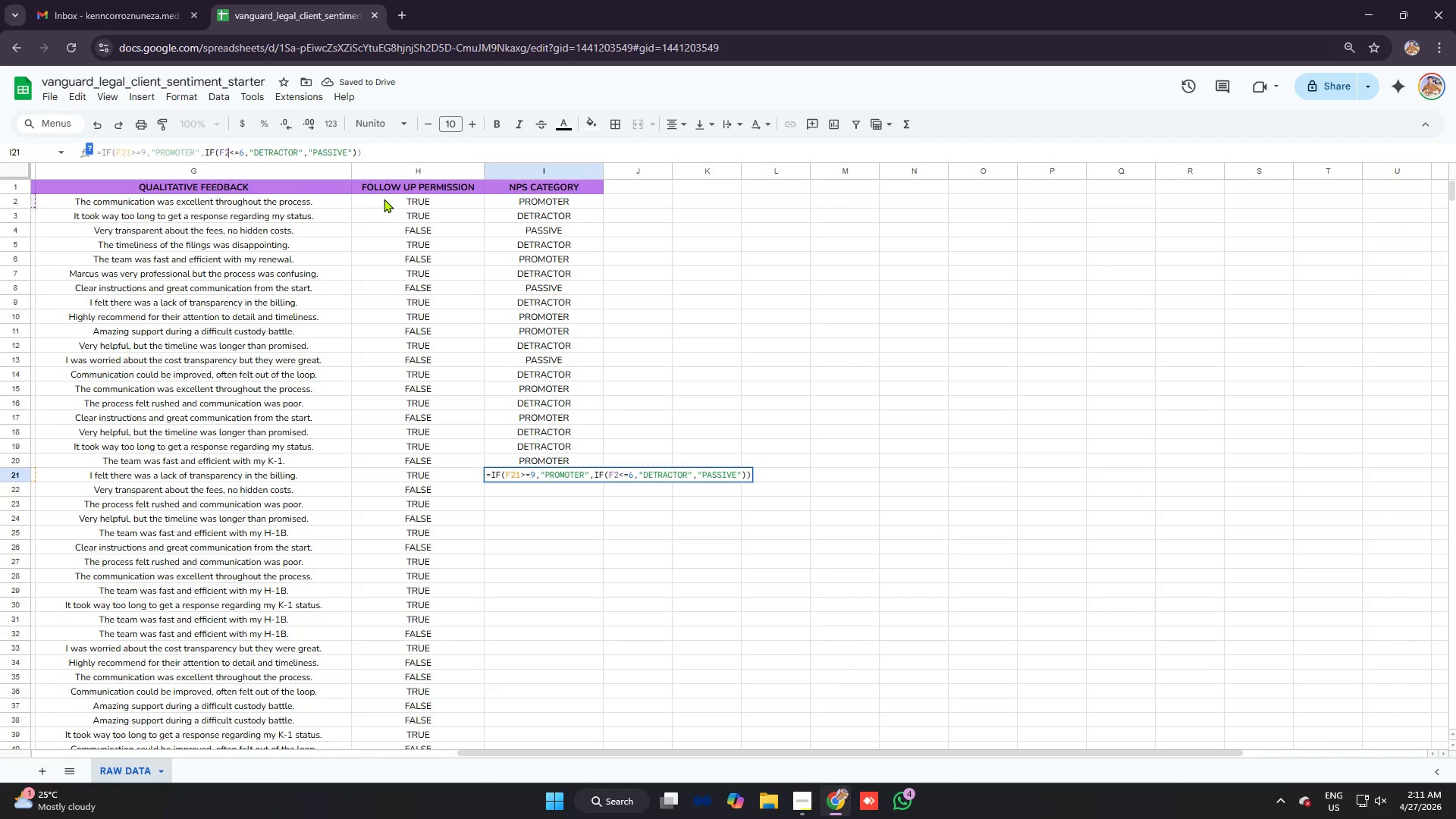 
key(1)
 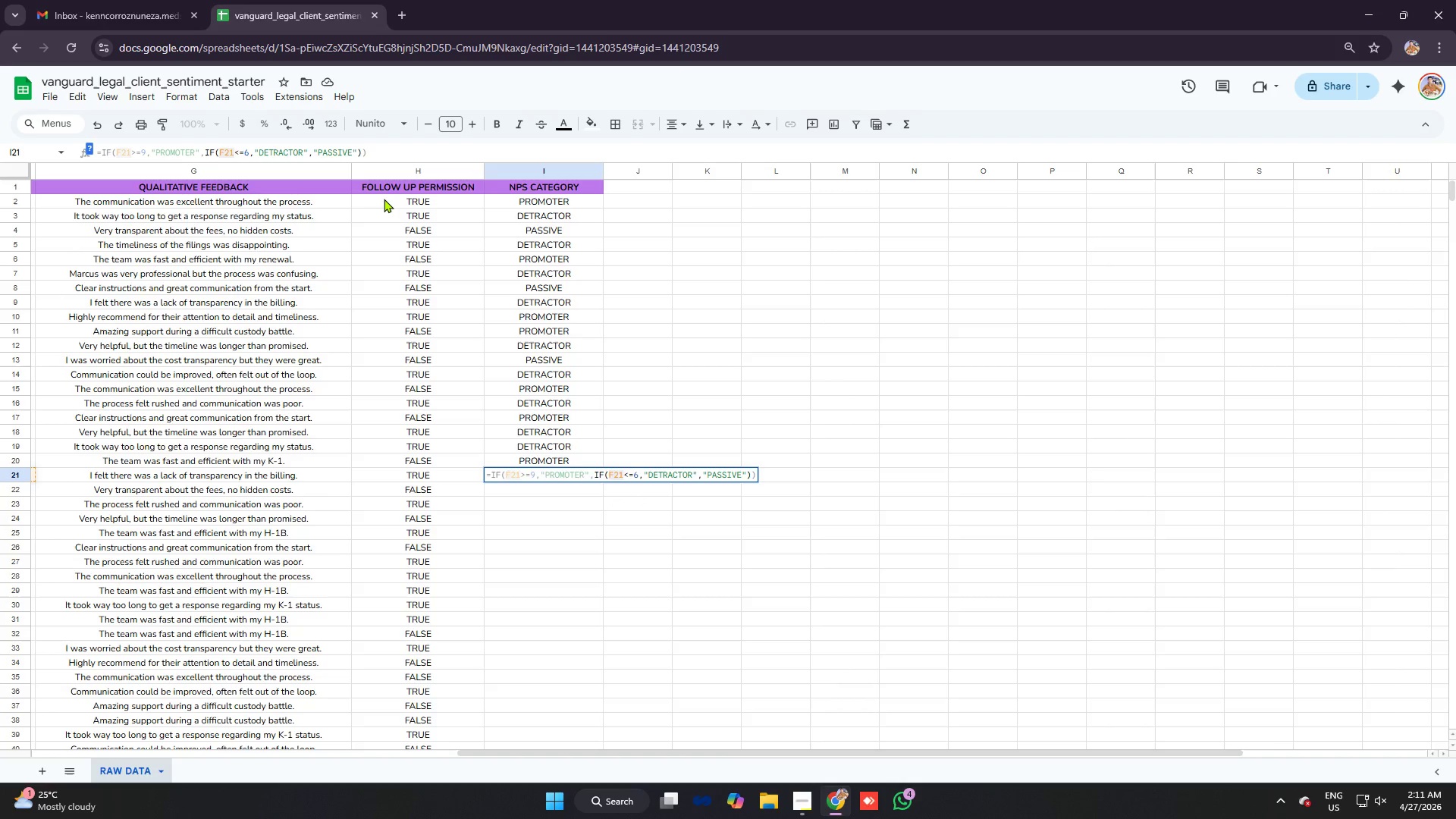 
key(Enter)
 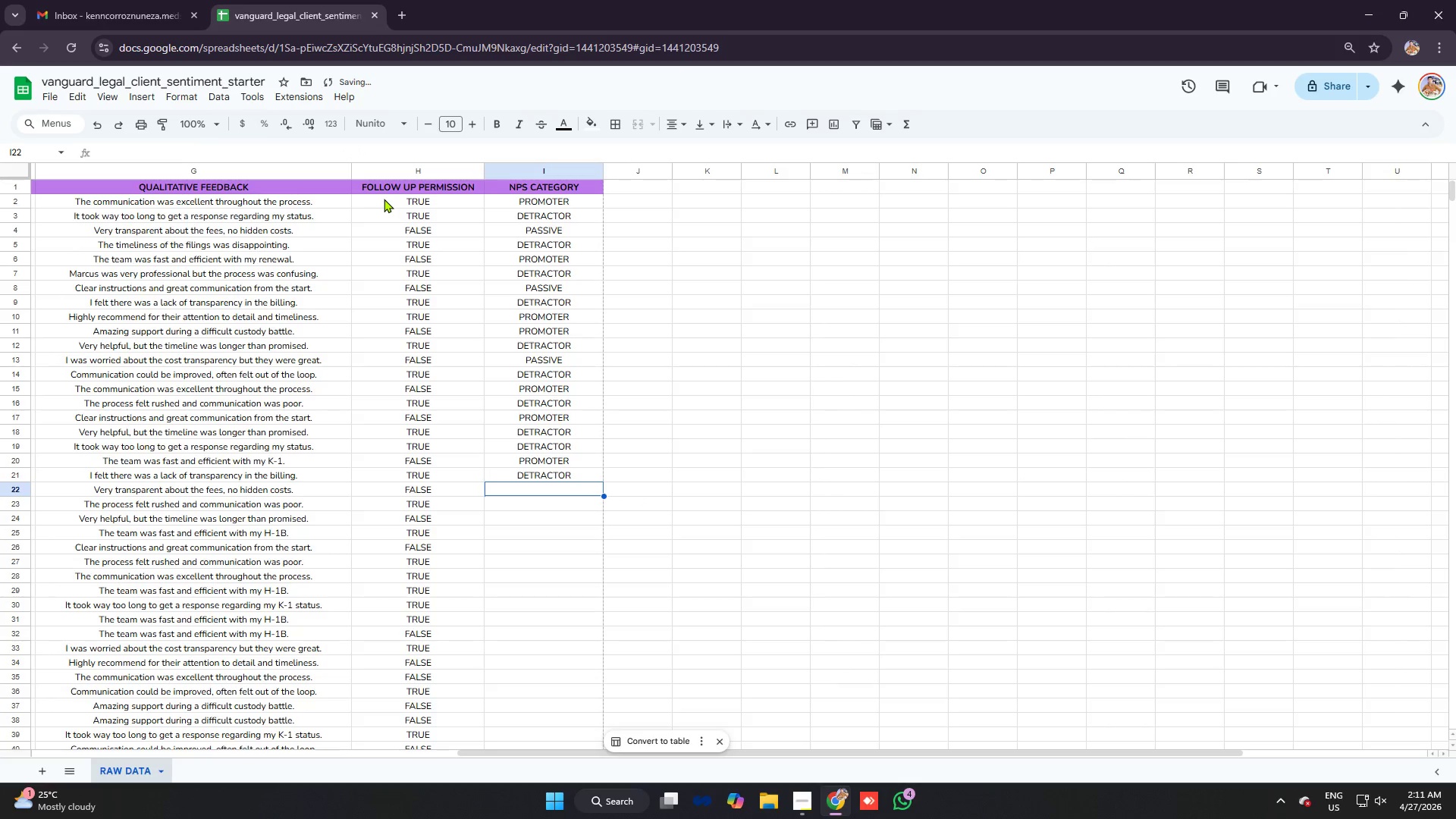 
key(Control+V)
 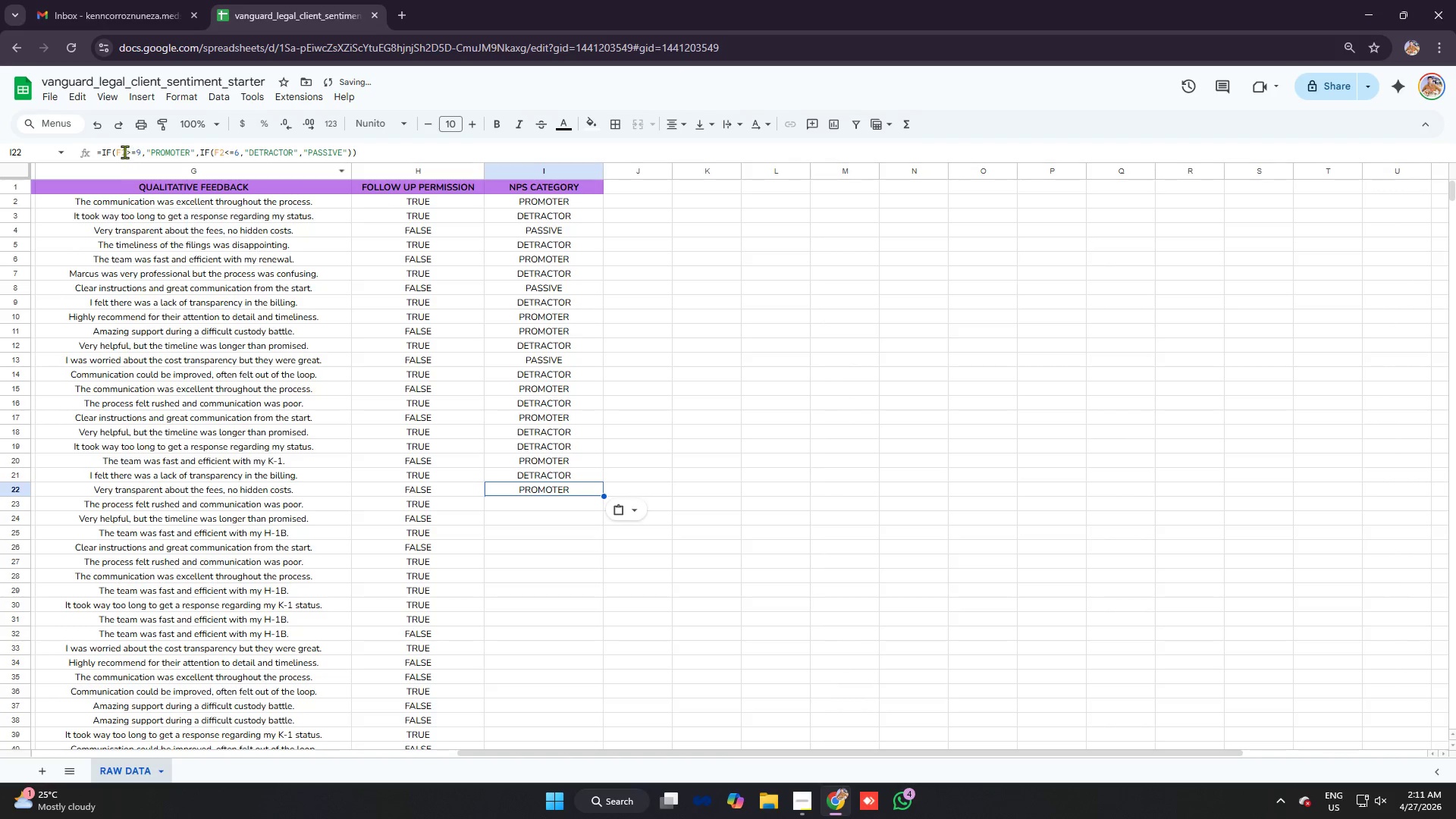 
left_click([124, 152])
 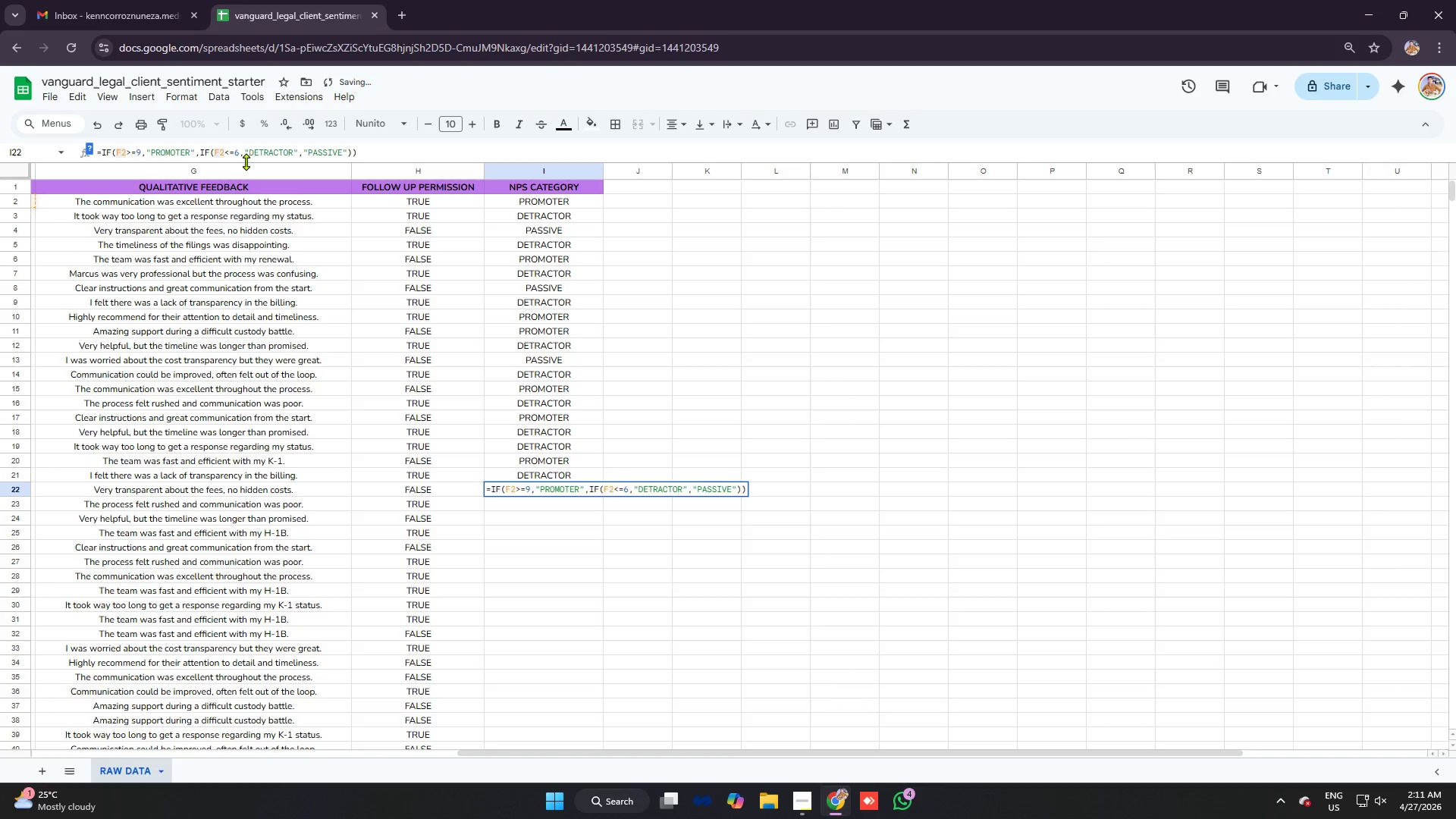 
key(2)
 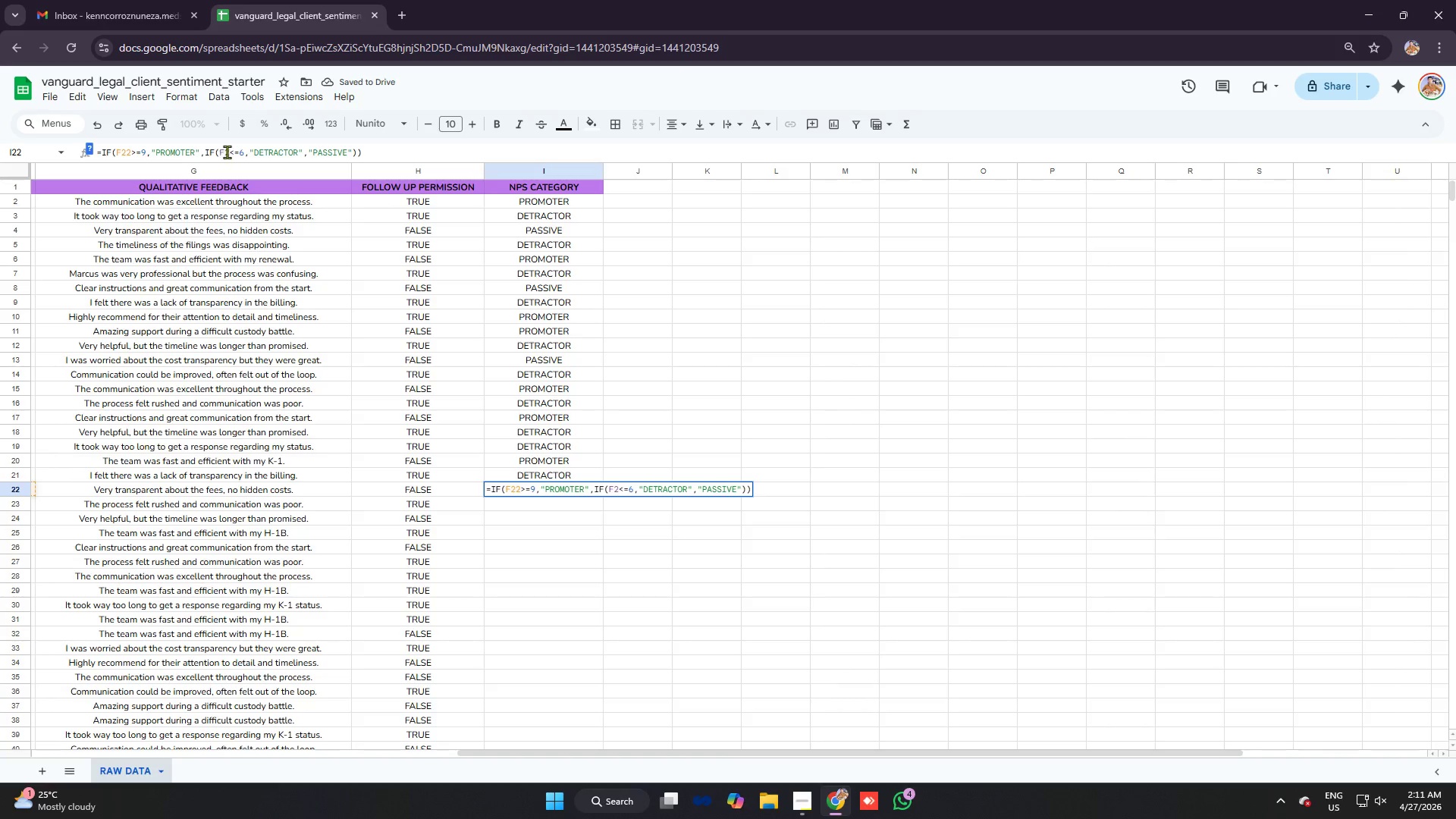 
left_click([228, 152])
 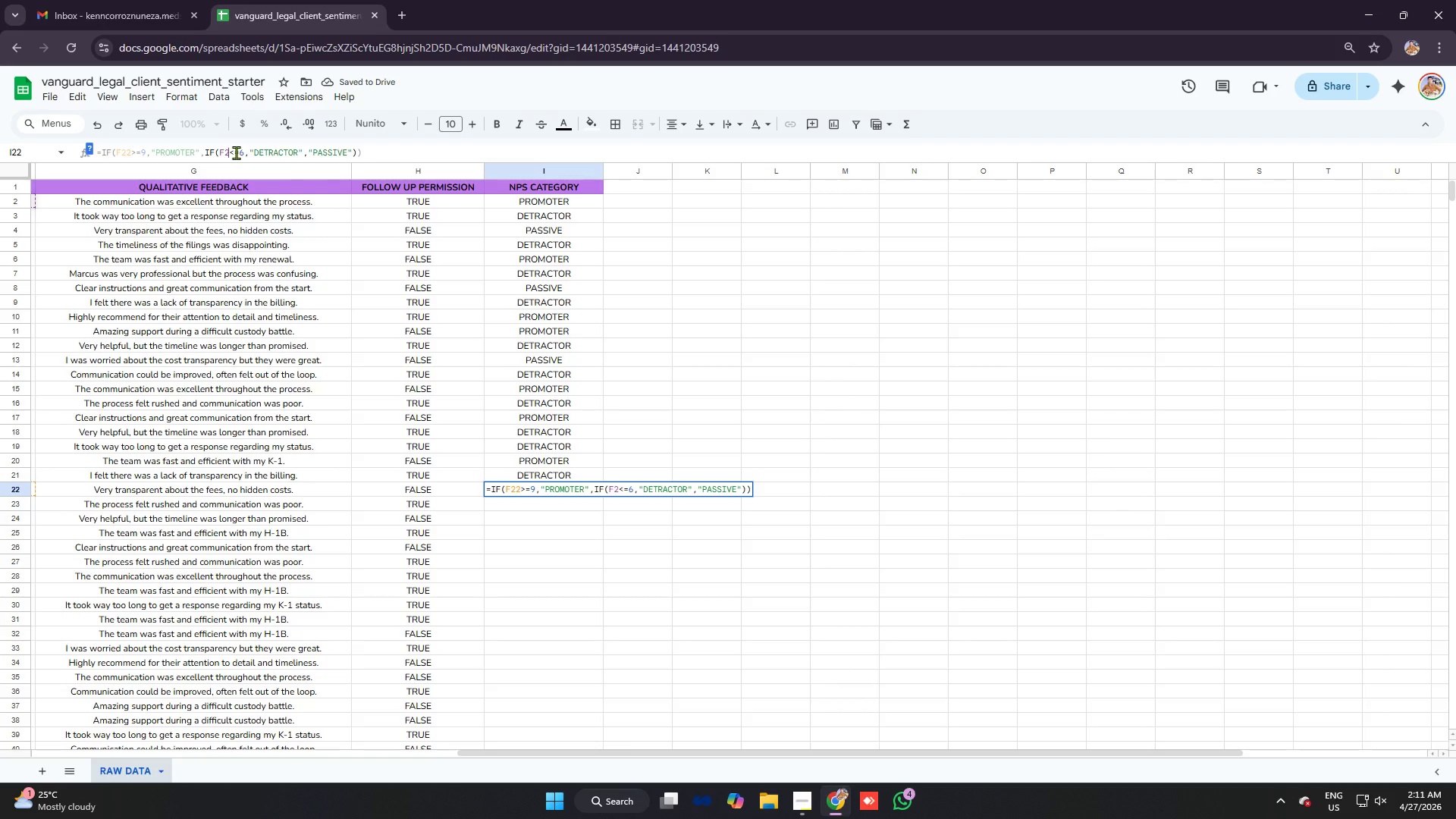 
key(2)
 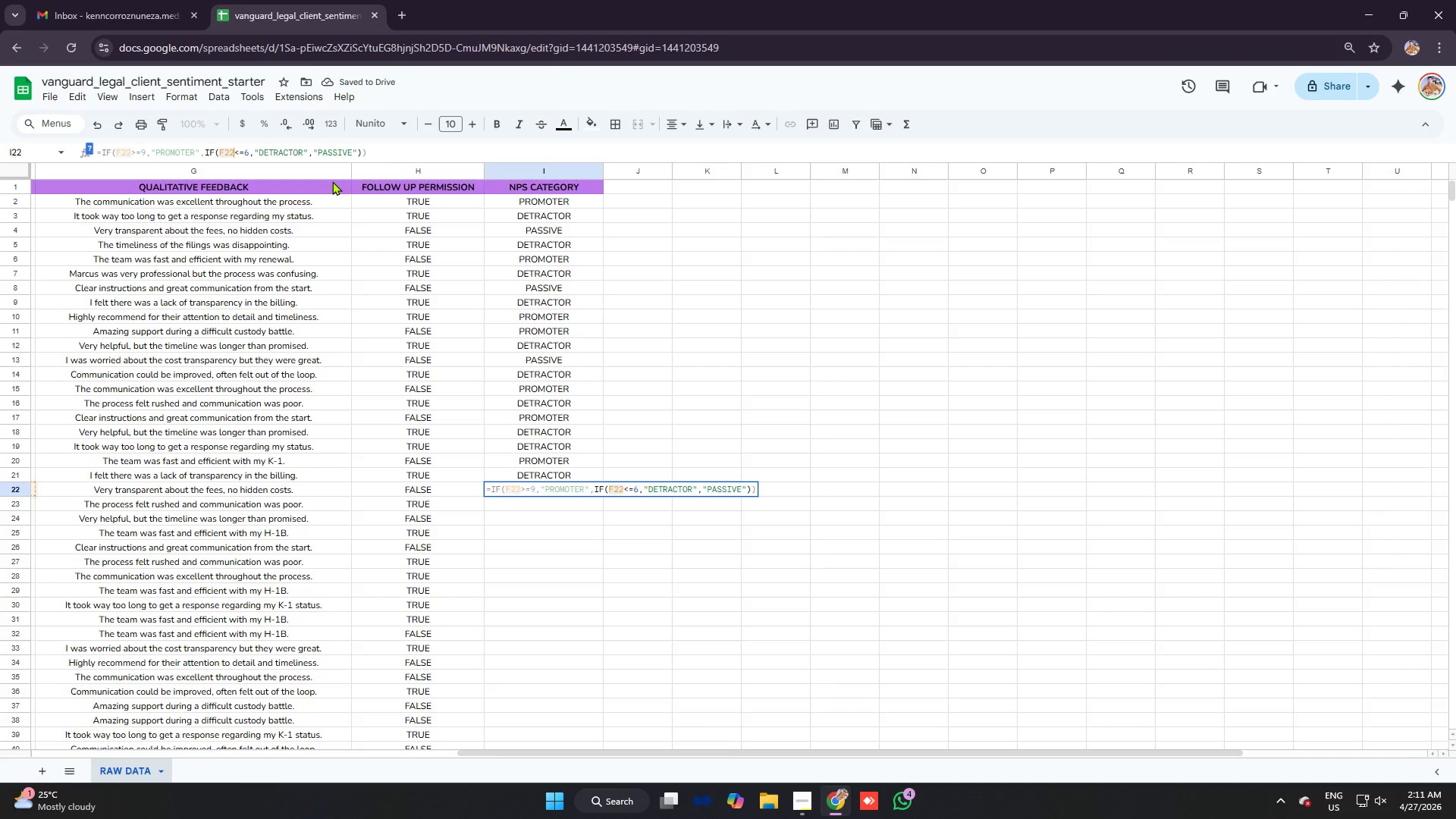 
key(Enter)
 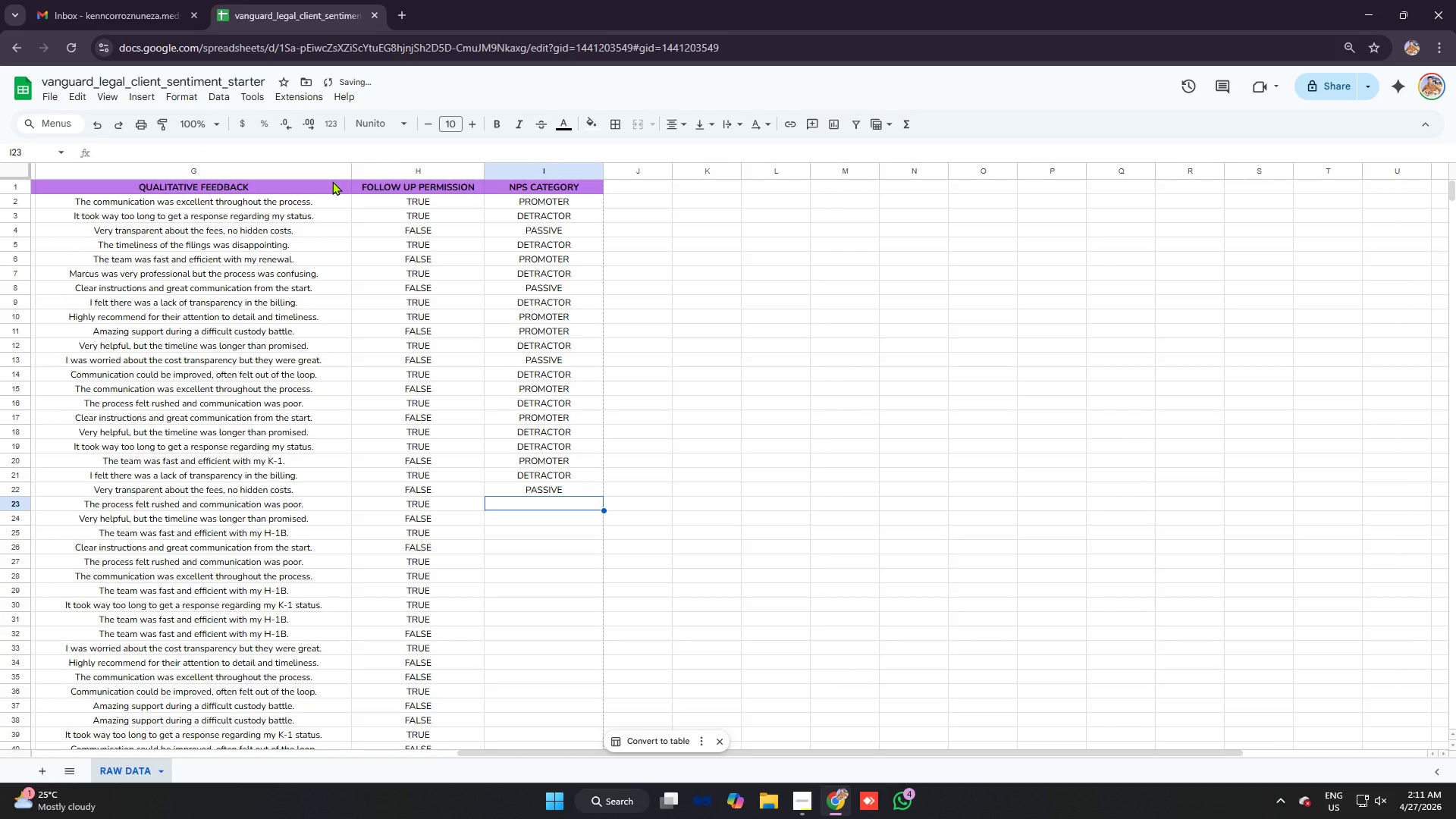 
key(Control+ControlLeft)
 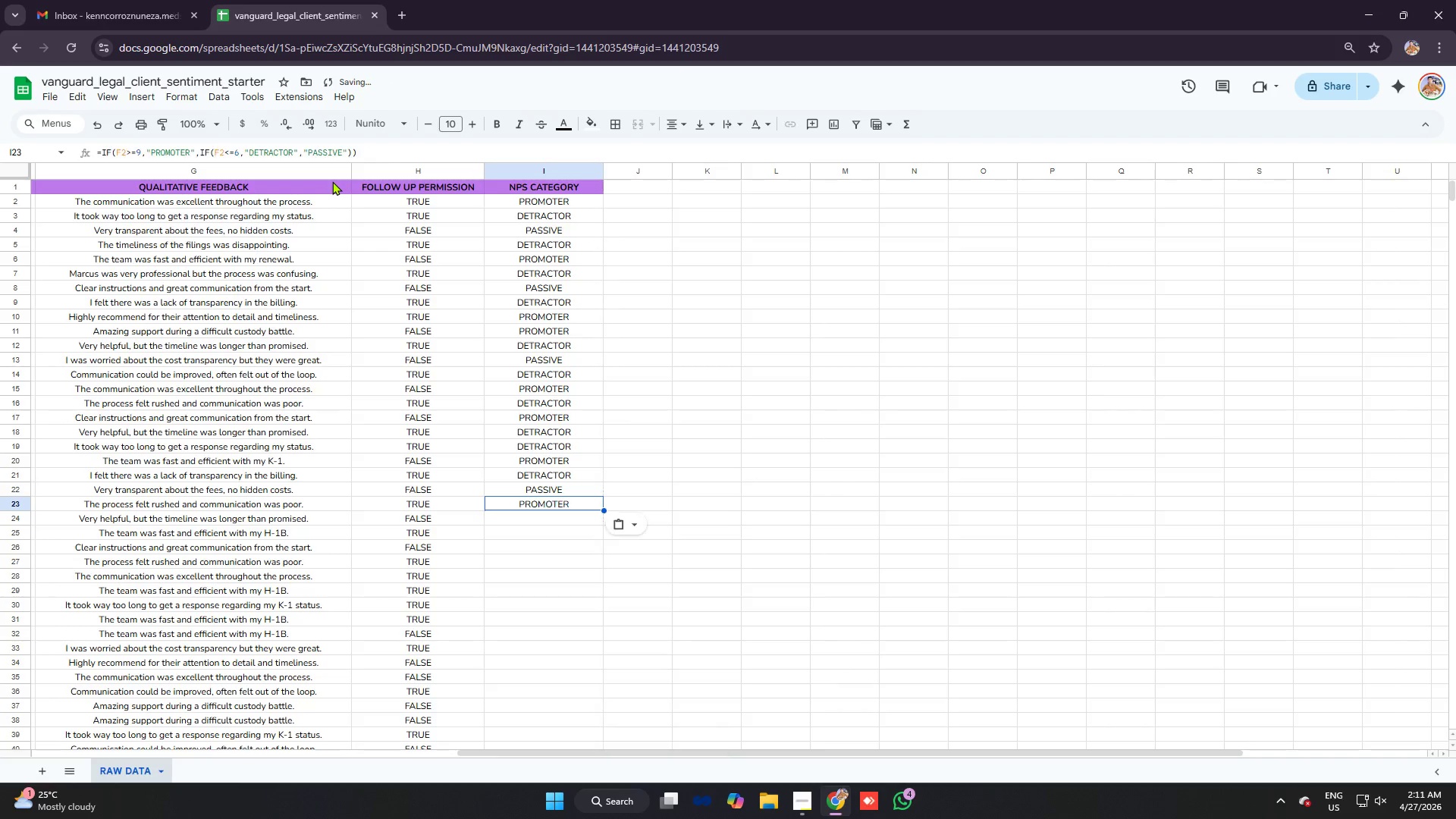 
key(Control+V)
 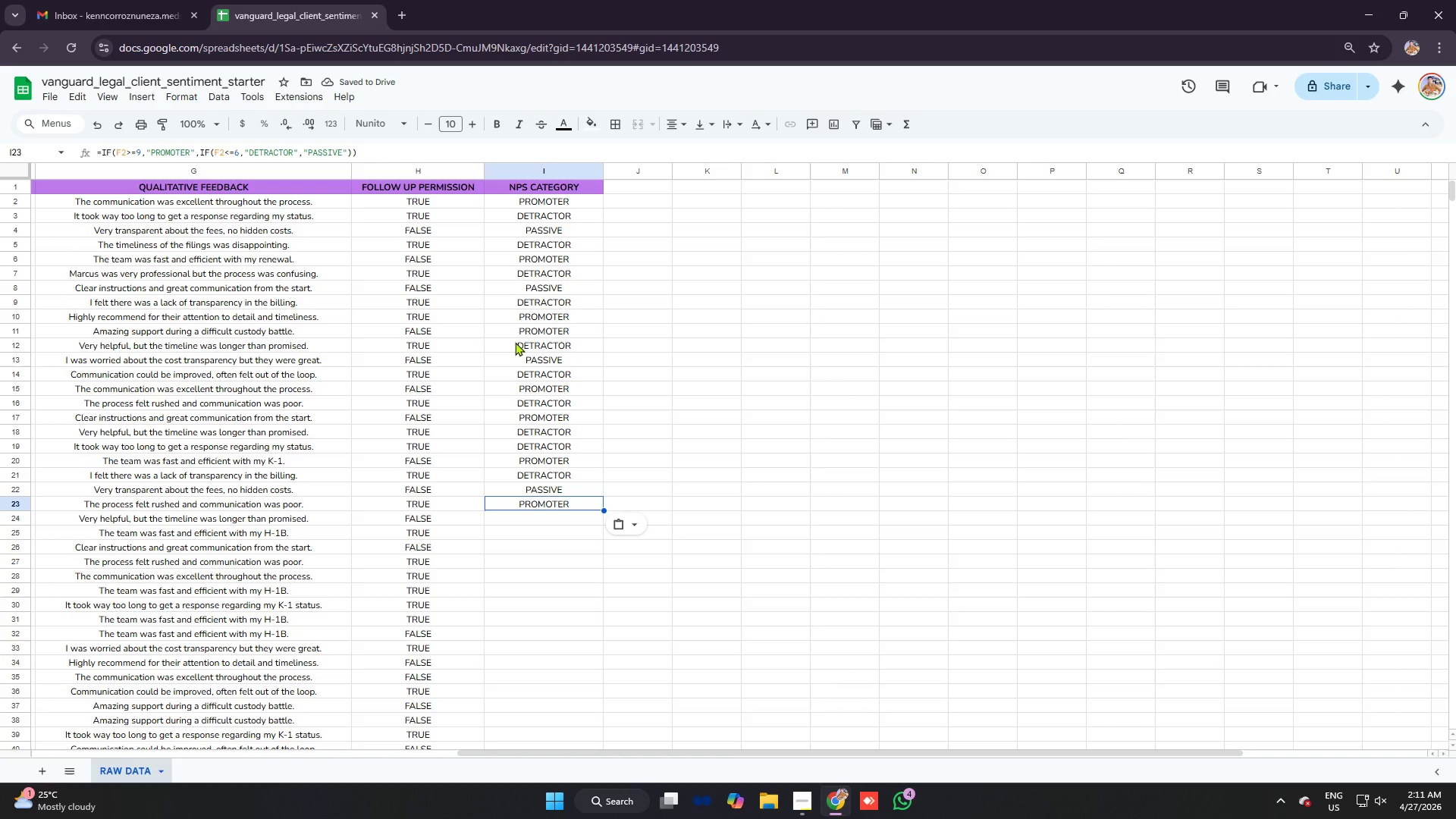 
scroll: coordinate [548, 350], scroll_direction: down, amount: 14.0
 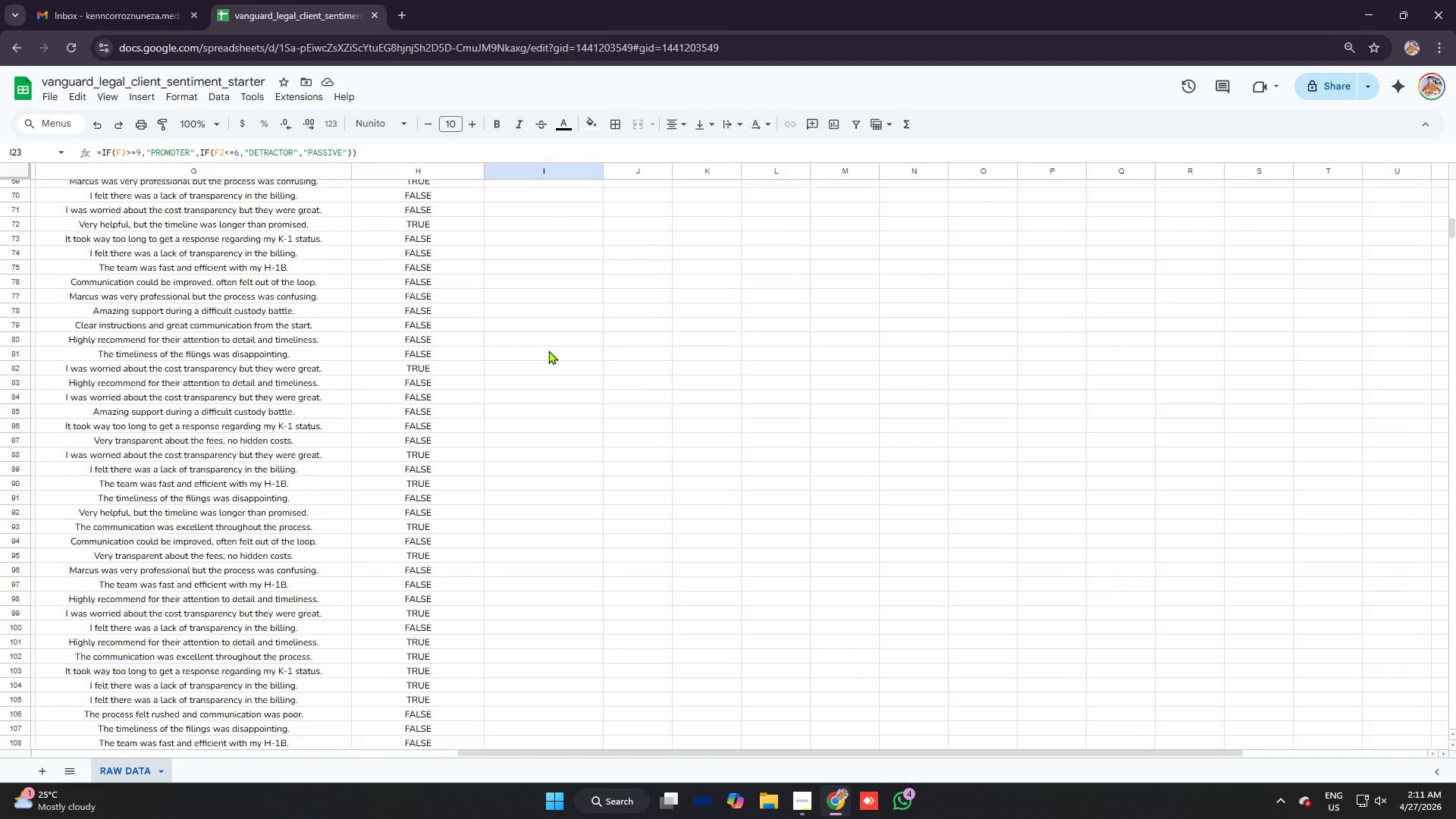 
scroll: coordinate [541, 350], scroll_direction: up, amount: 17.0
 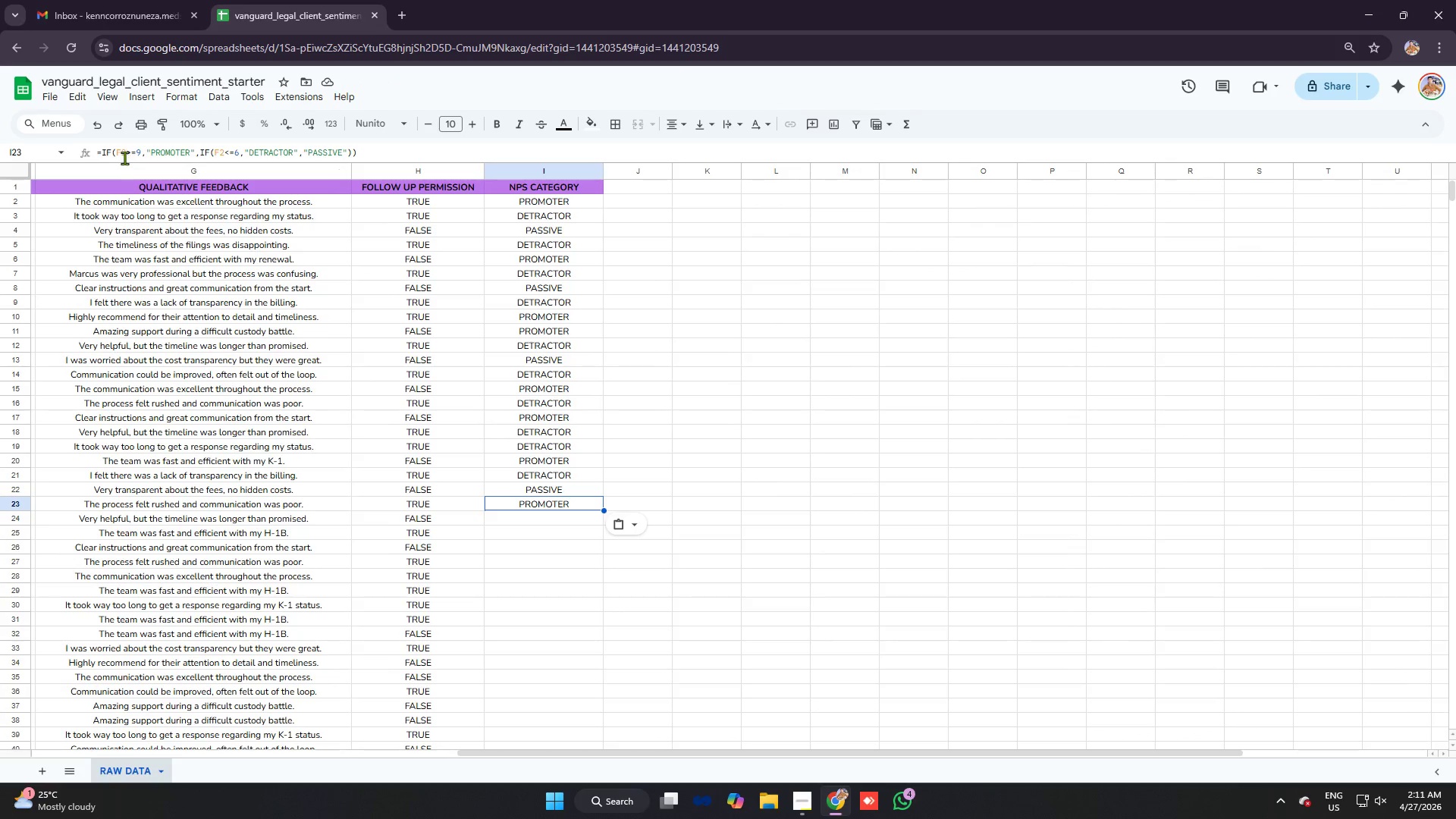 
left_click([126, 153])
 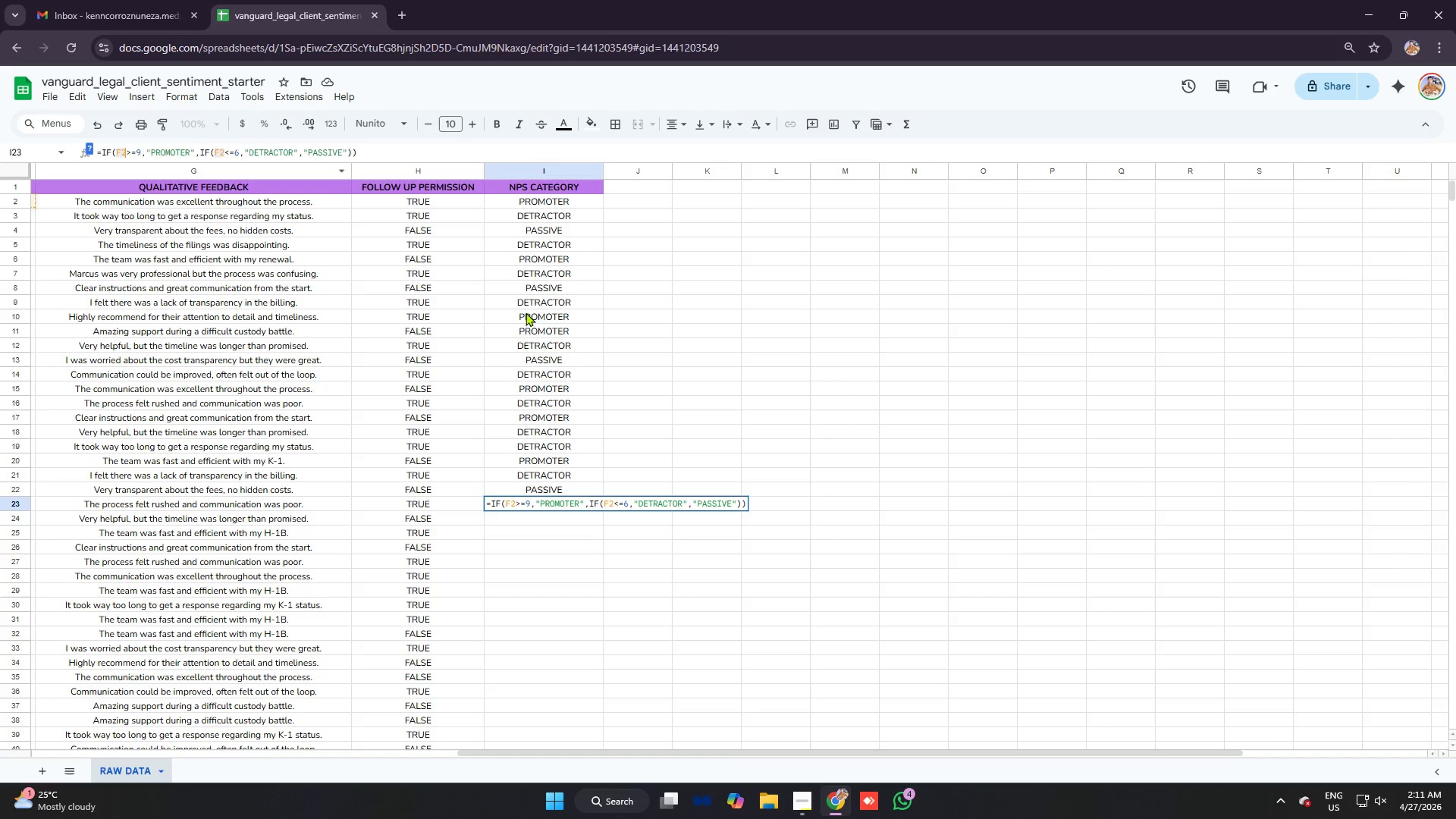 
key(3)
 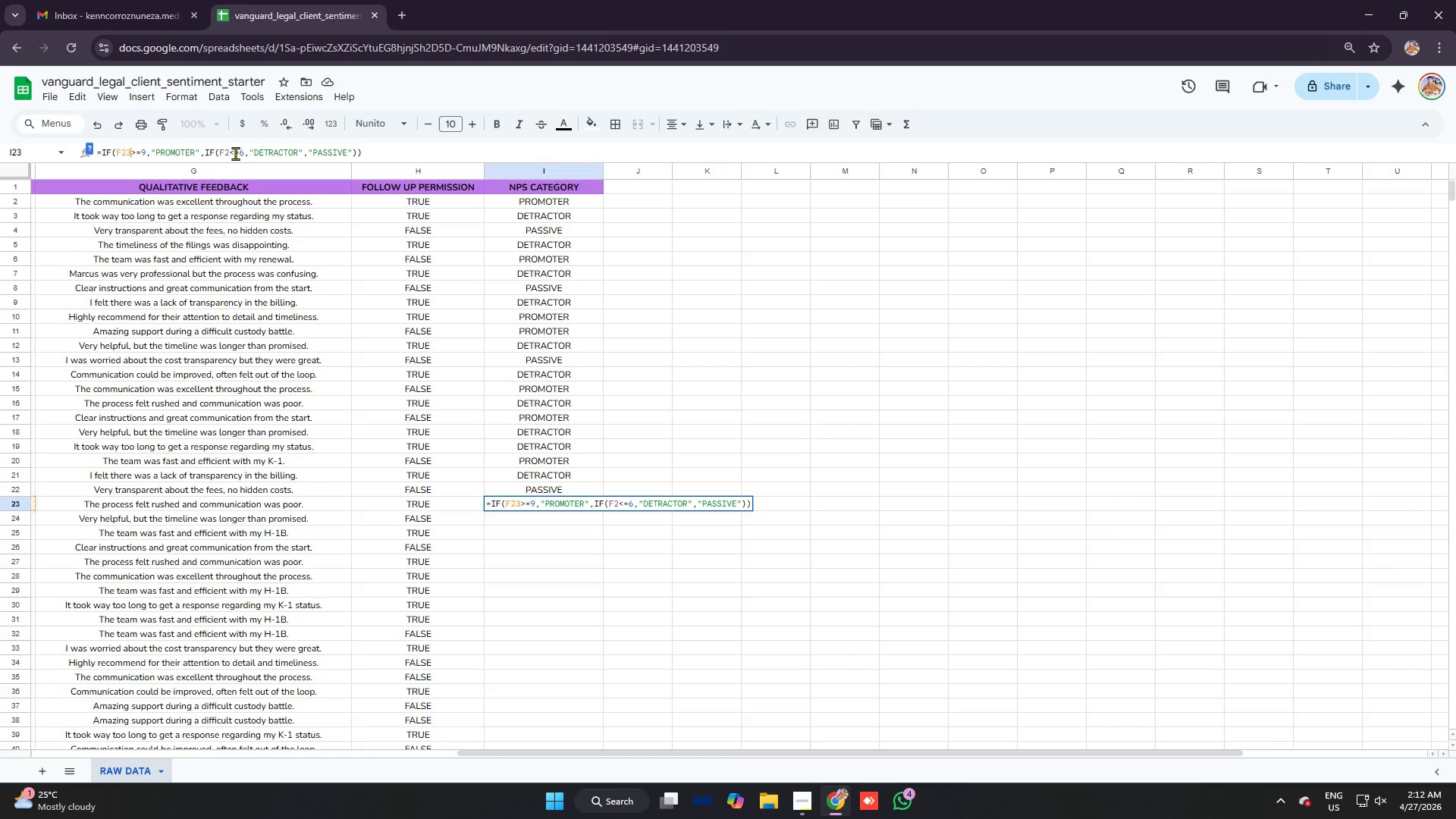 
left_click([231, 150])
 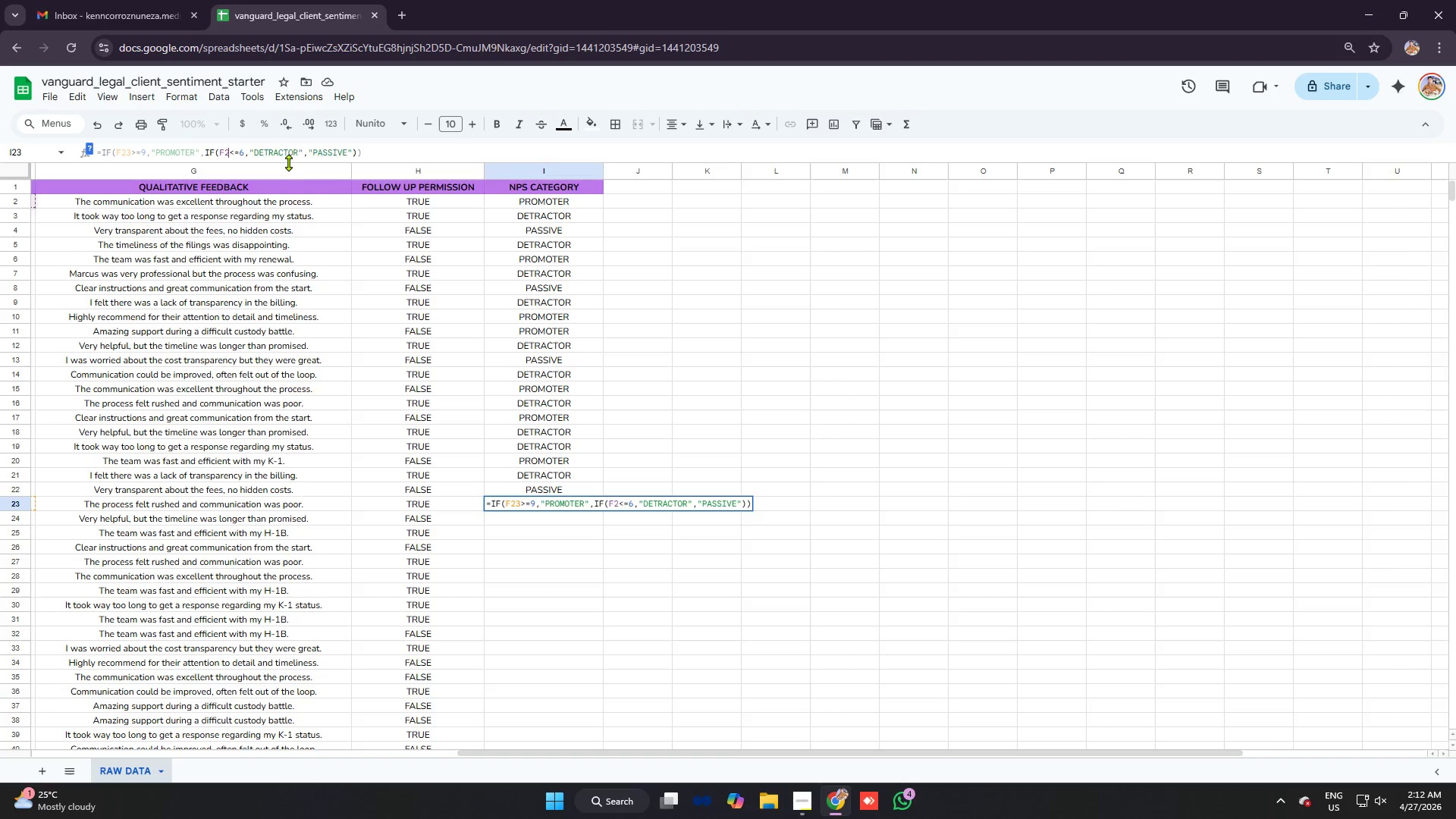 
key(3)
 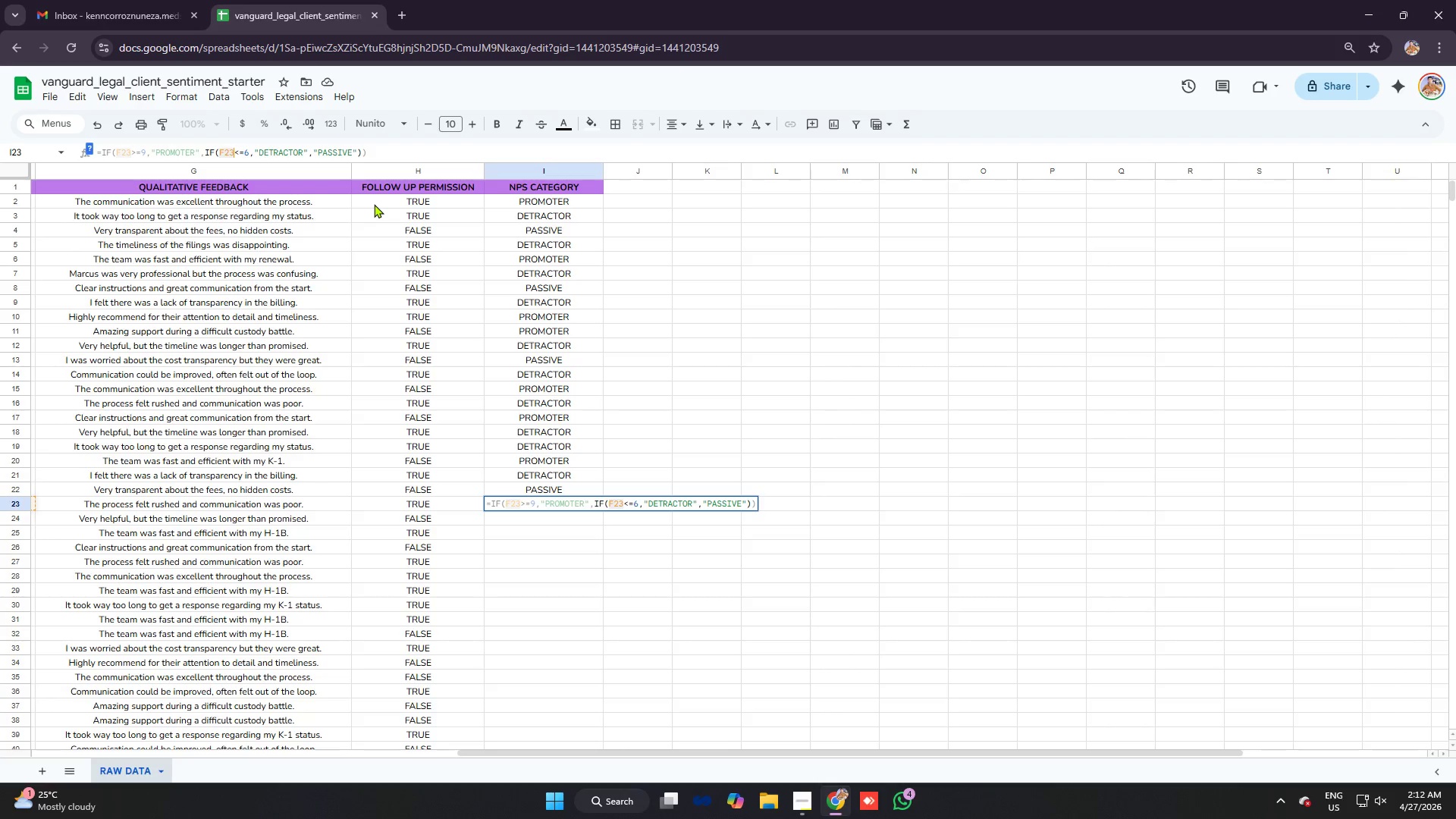 
key(Enter)
 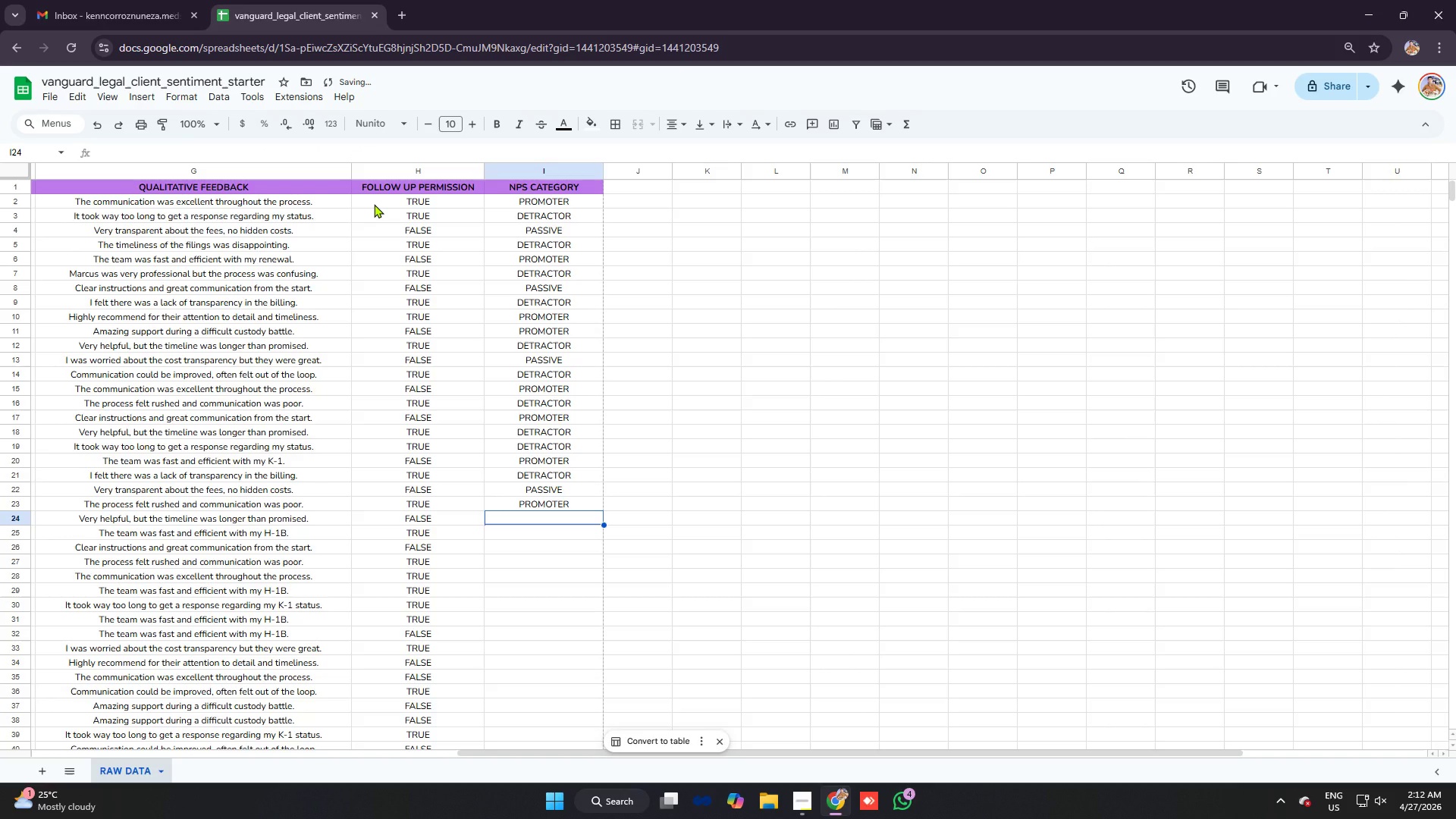 
key(Control+V)
 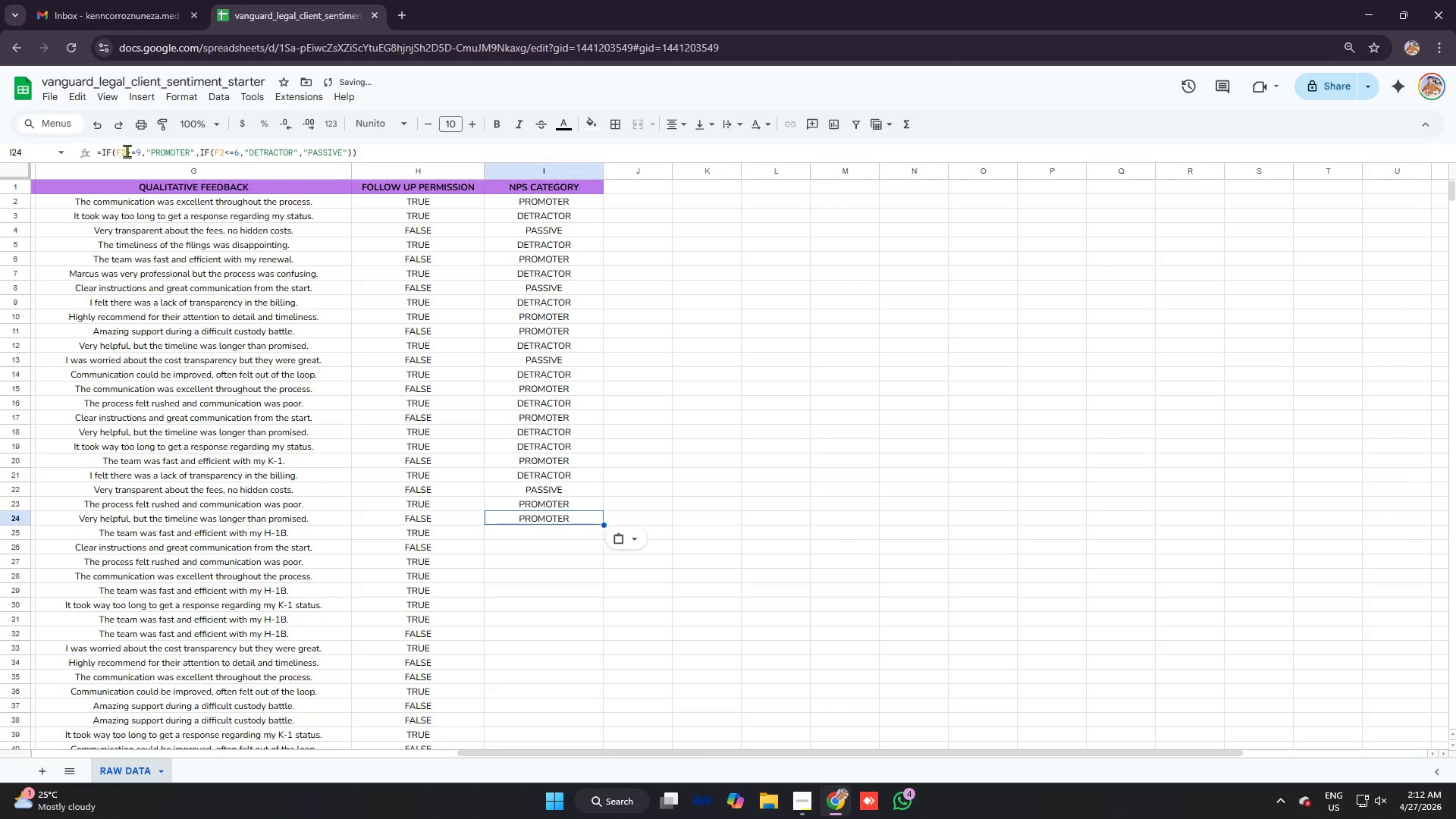 
left_click([125, 151])
 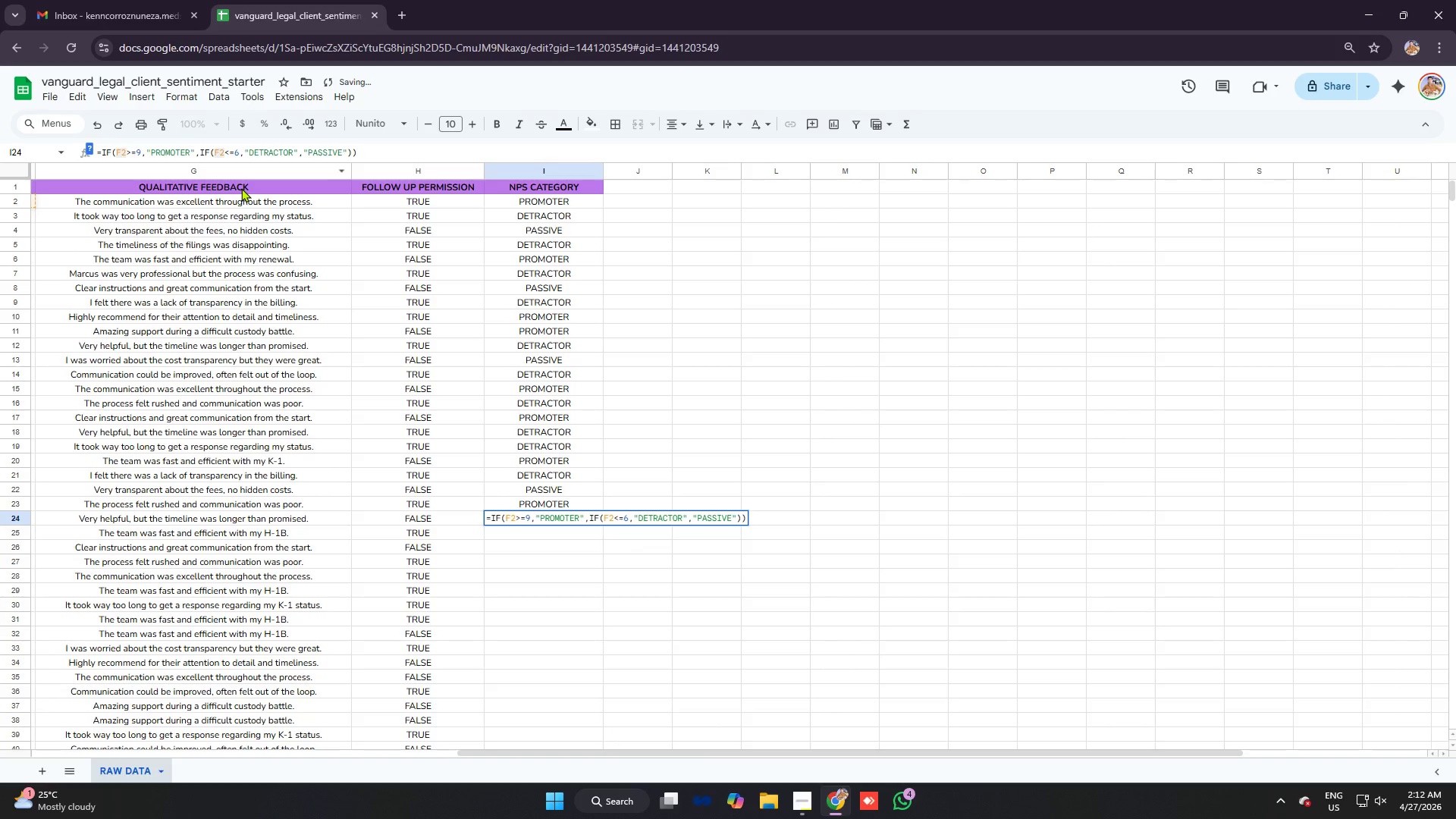 
key(4)
 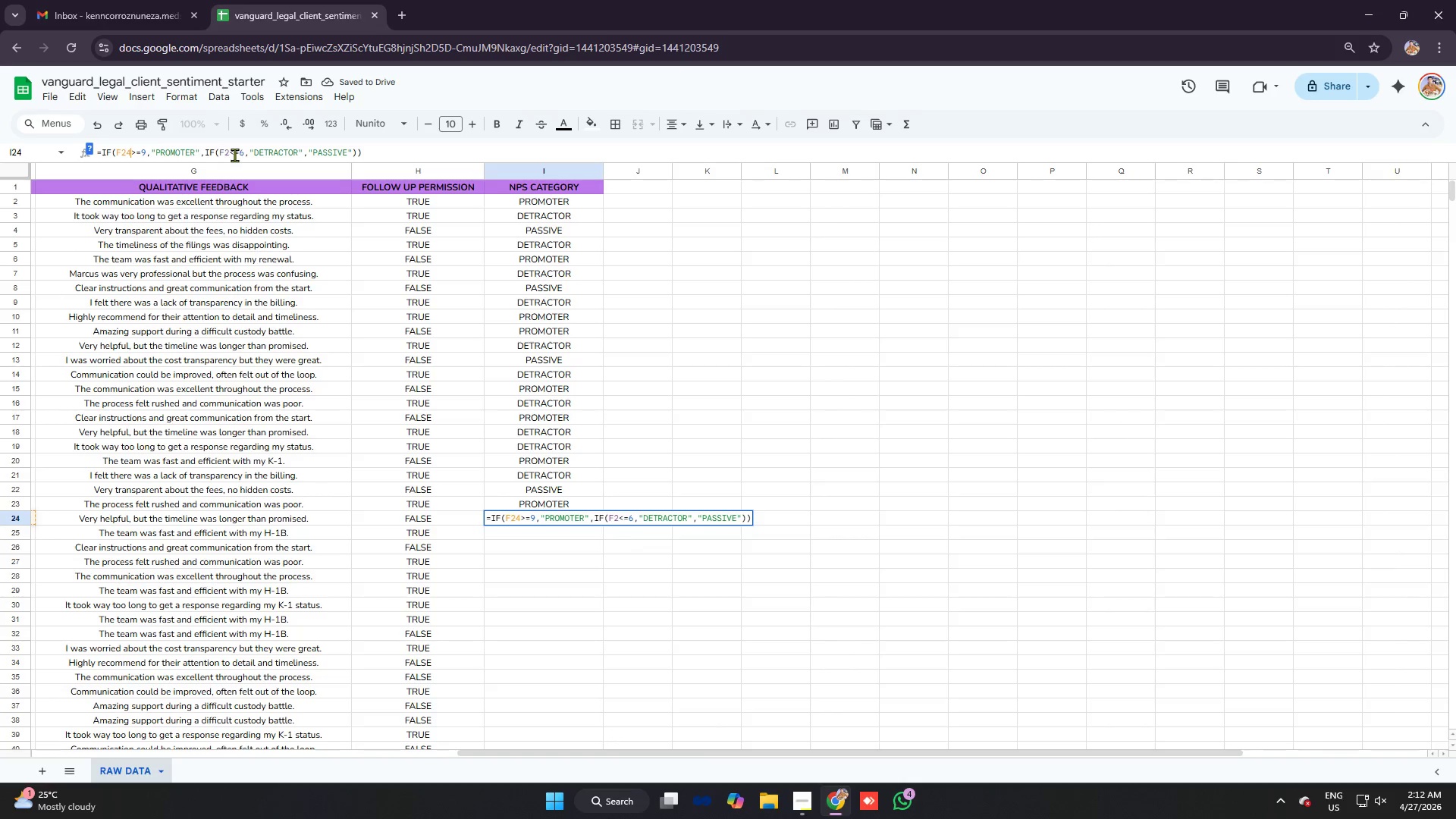 
left_click([229, 152])
 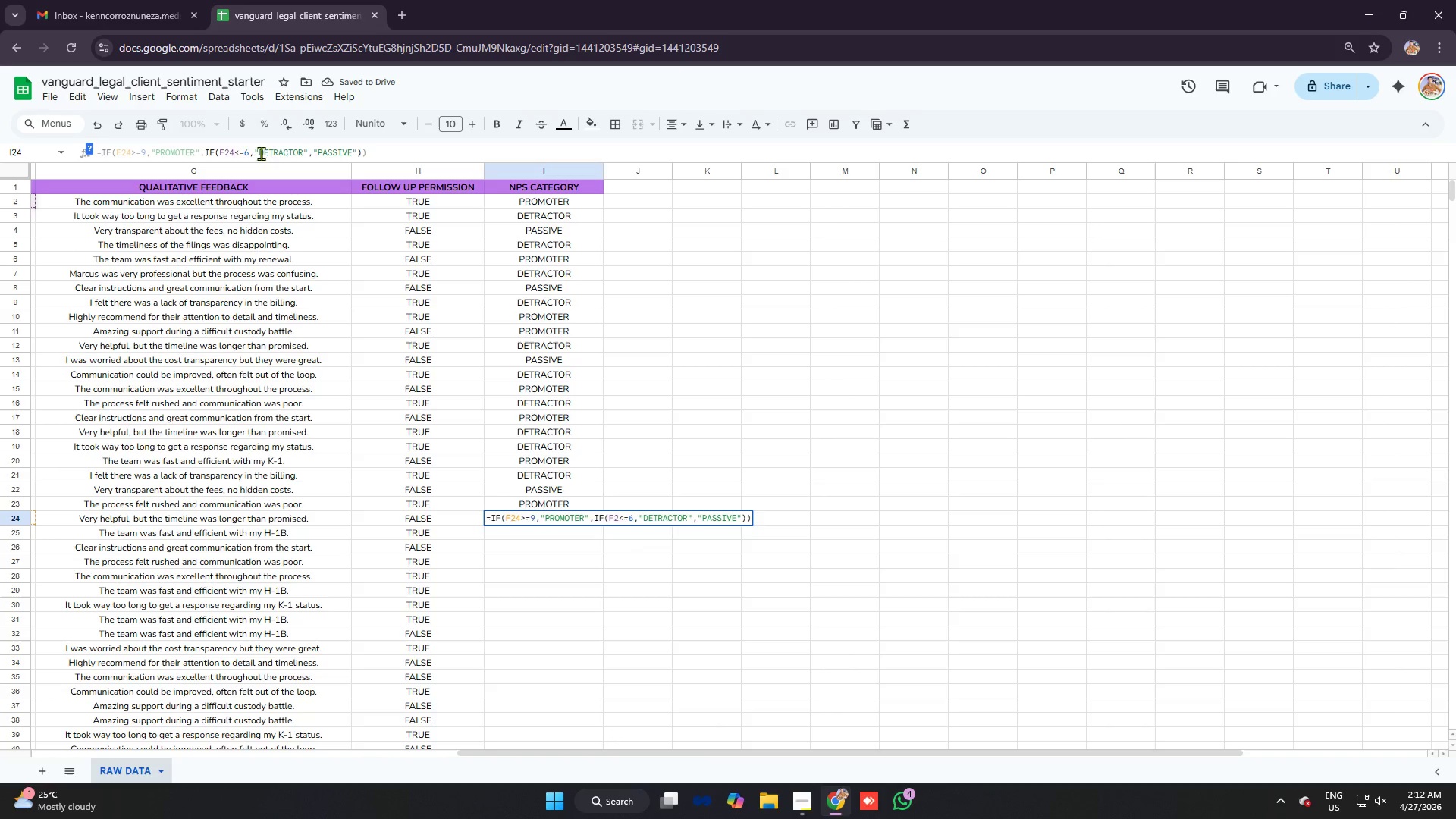 
key(4)
 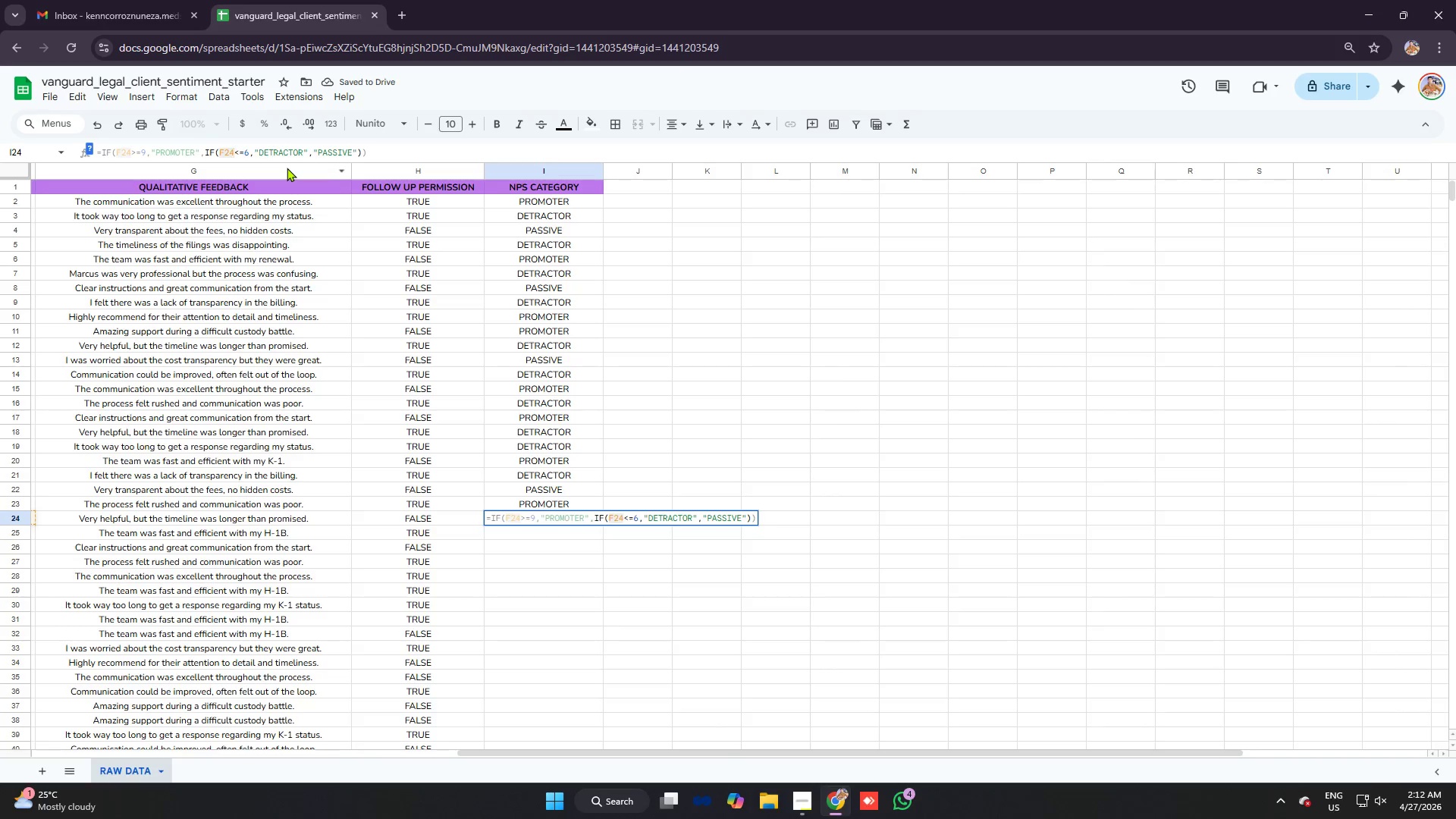 
key(Enter)
 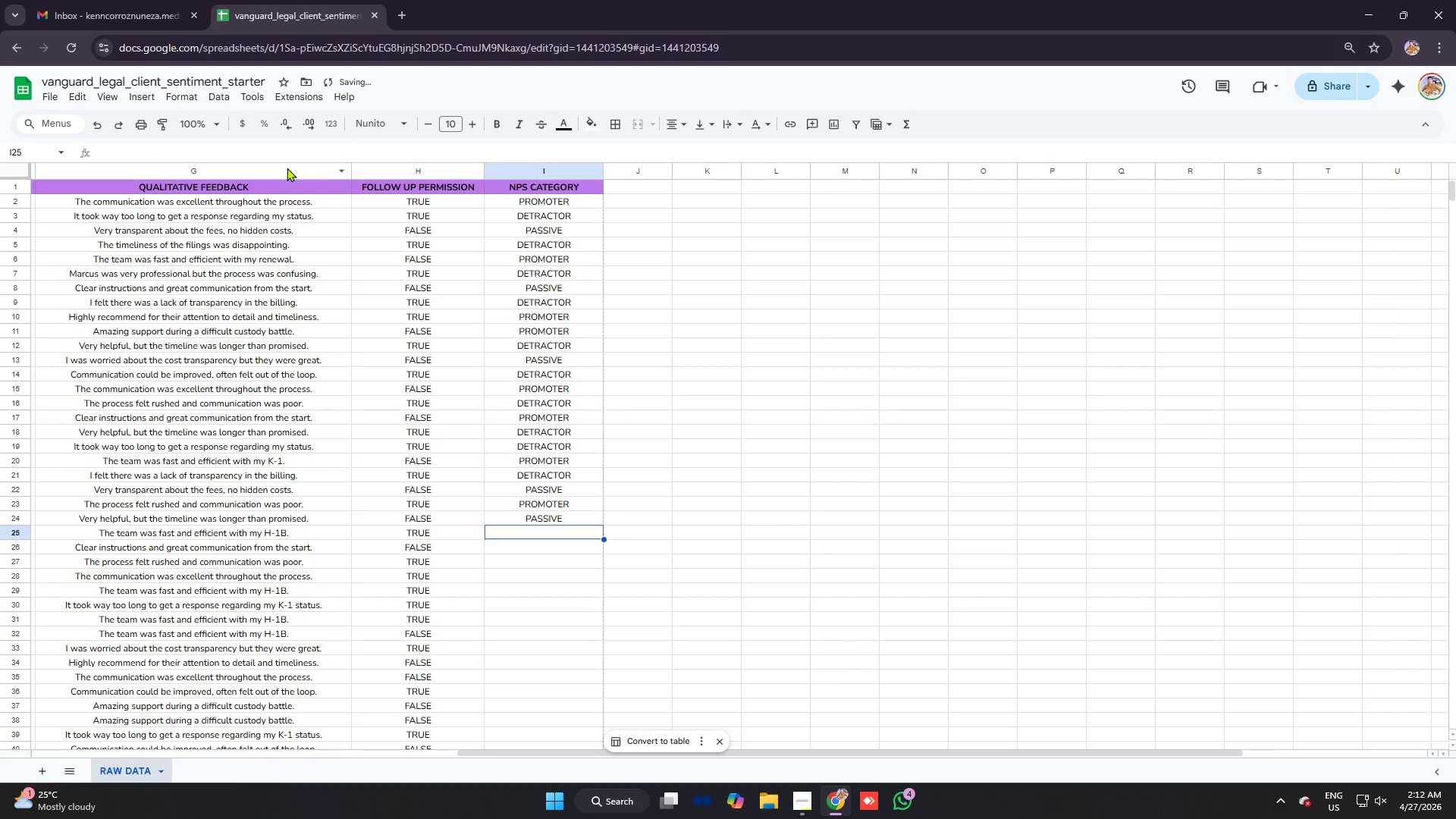 
key(Control+ControlLeft)
 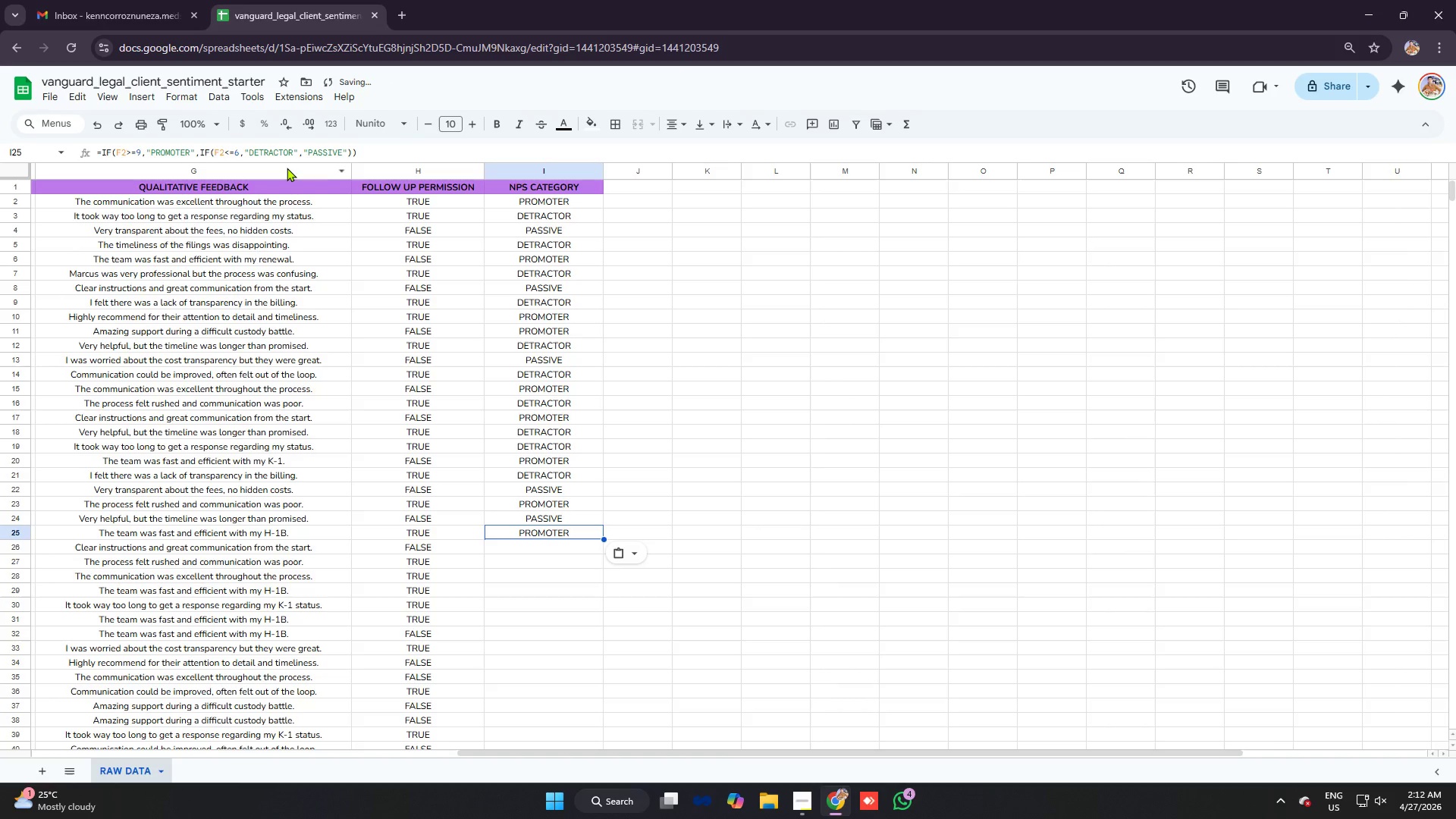 
key(Control+V)
 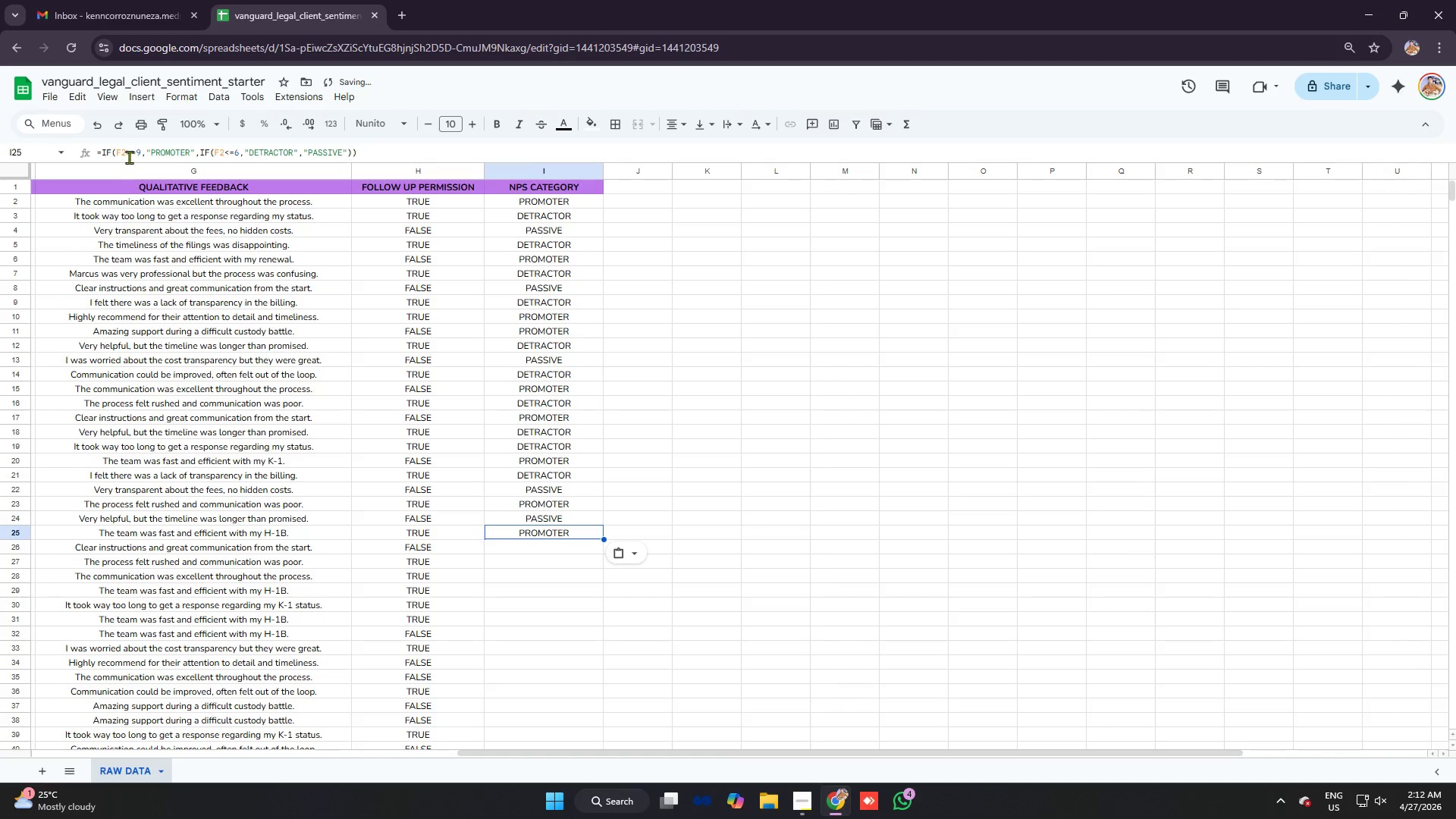 
left_click([127, 149])
 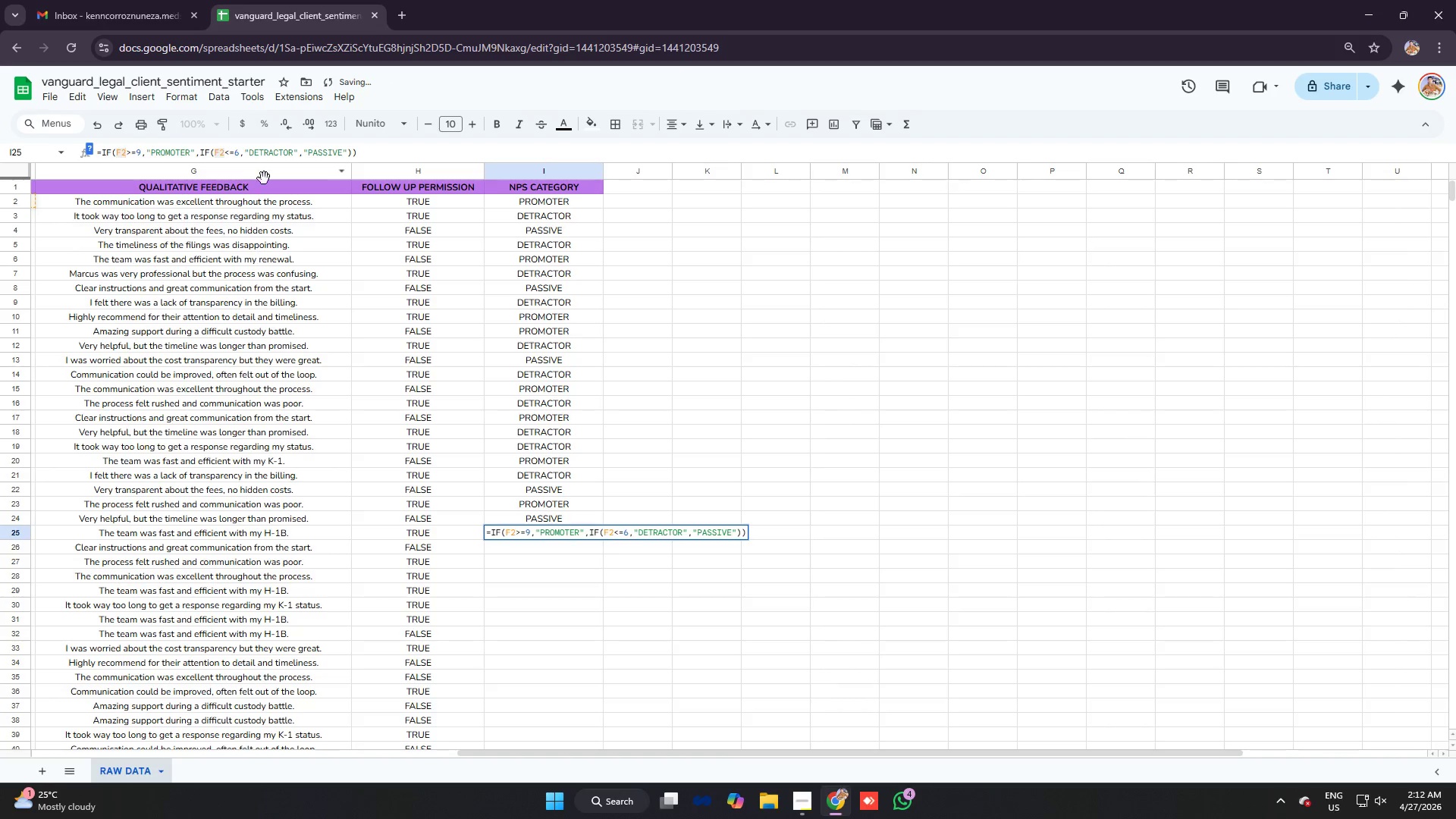 
type(55)
 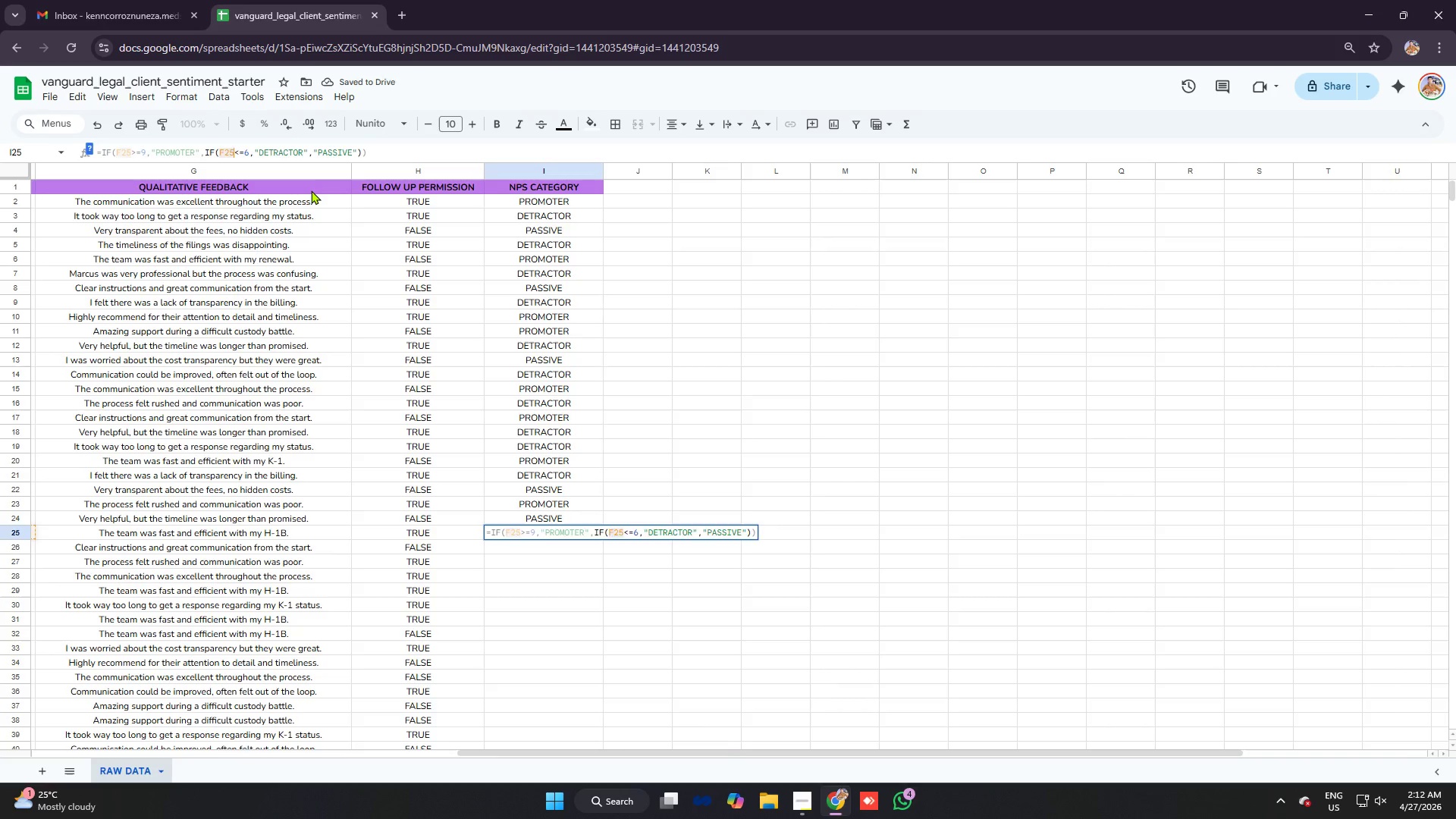 
key(Enter)
 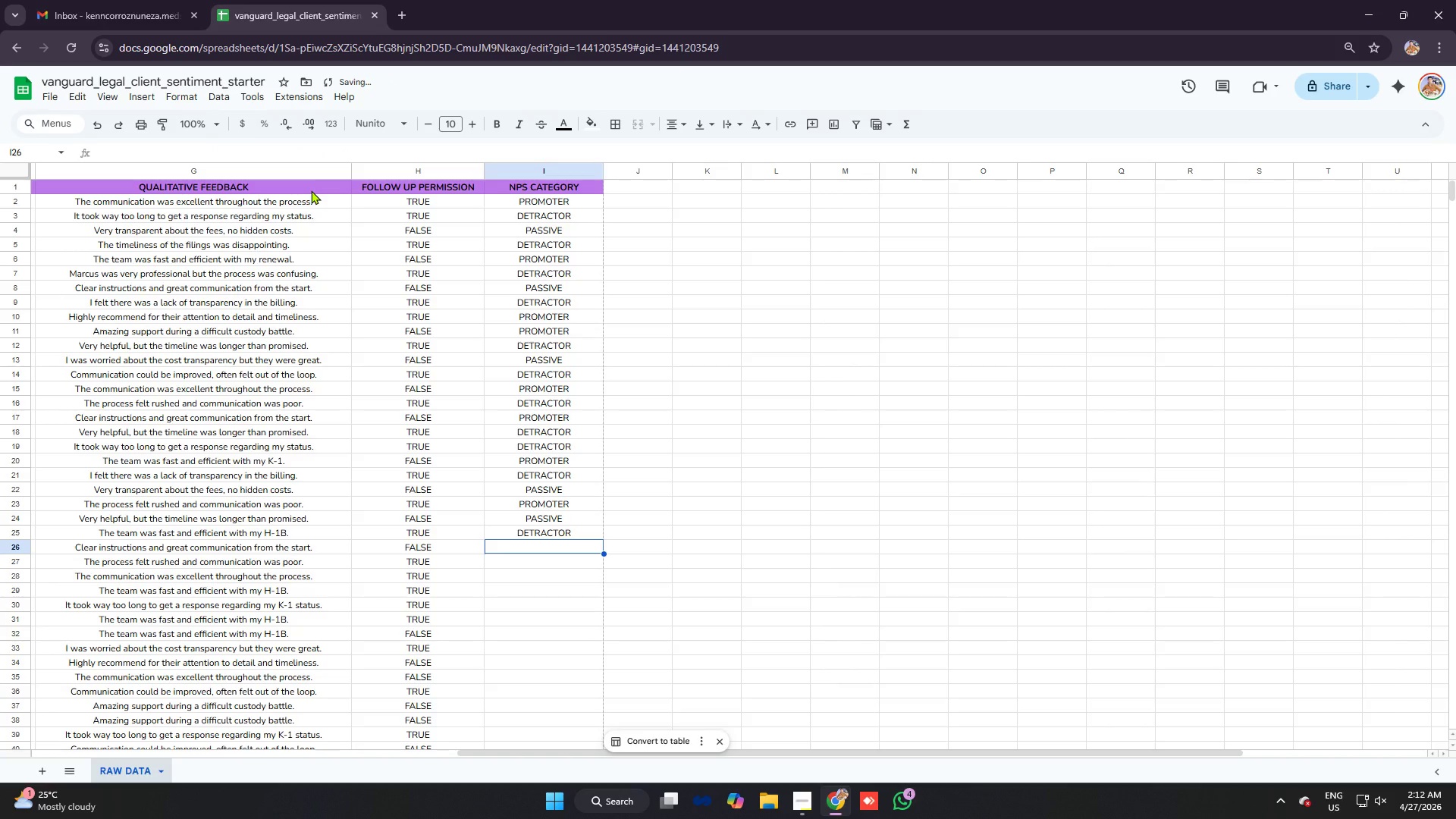 
key(Control+V)
 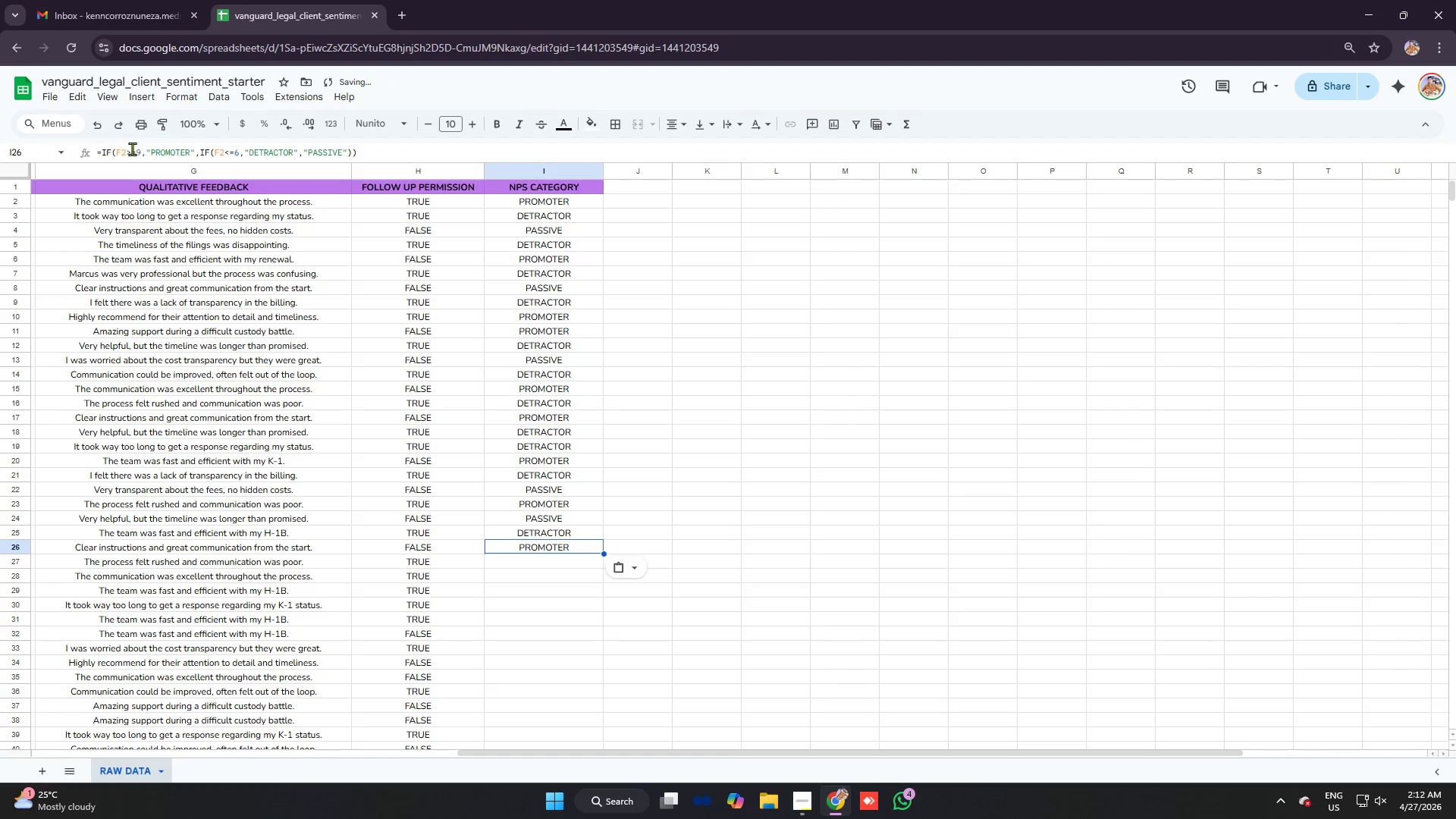 
left_click([129, 149])
 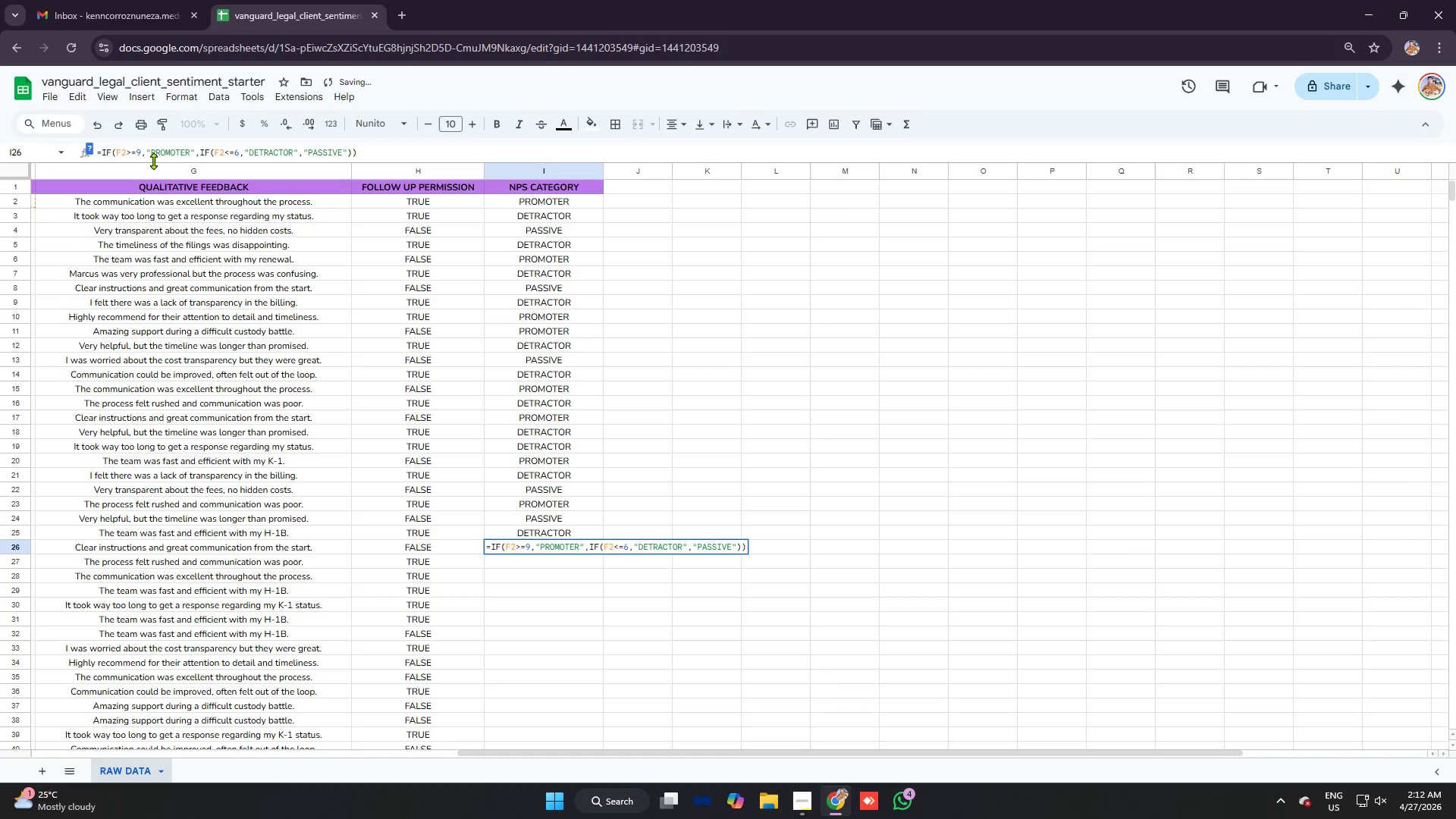 
key(ArrowLeft)
 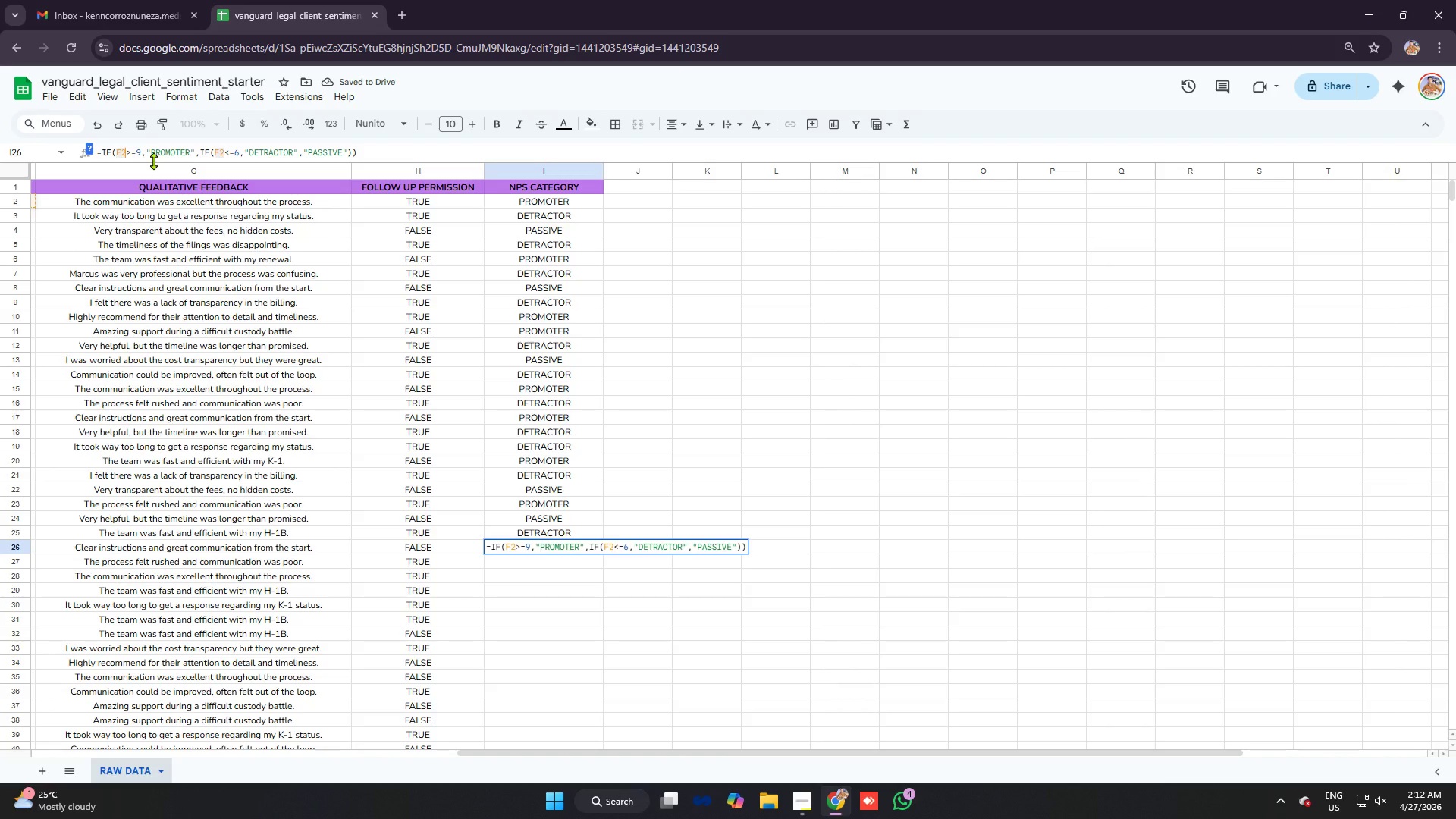 
key(6)
 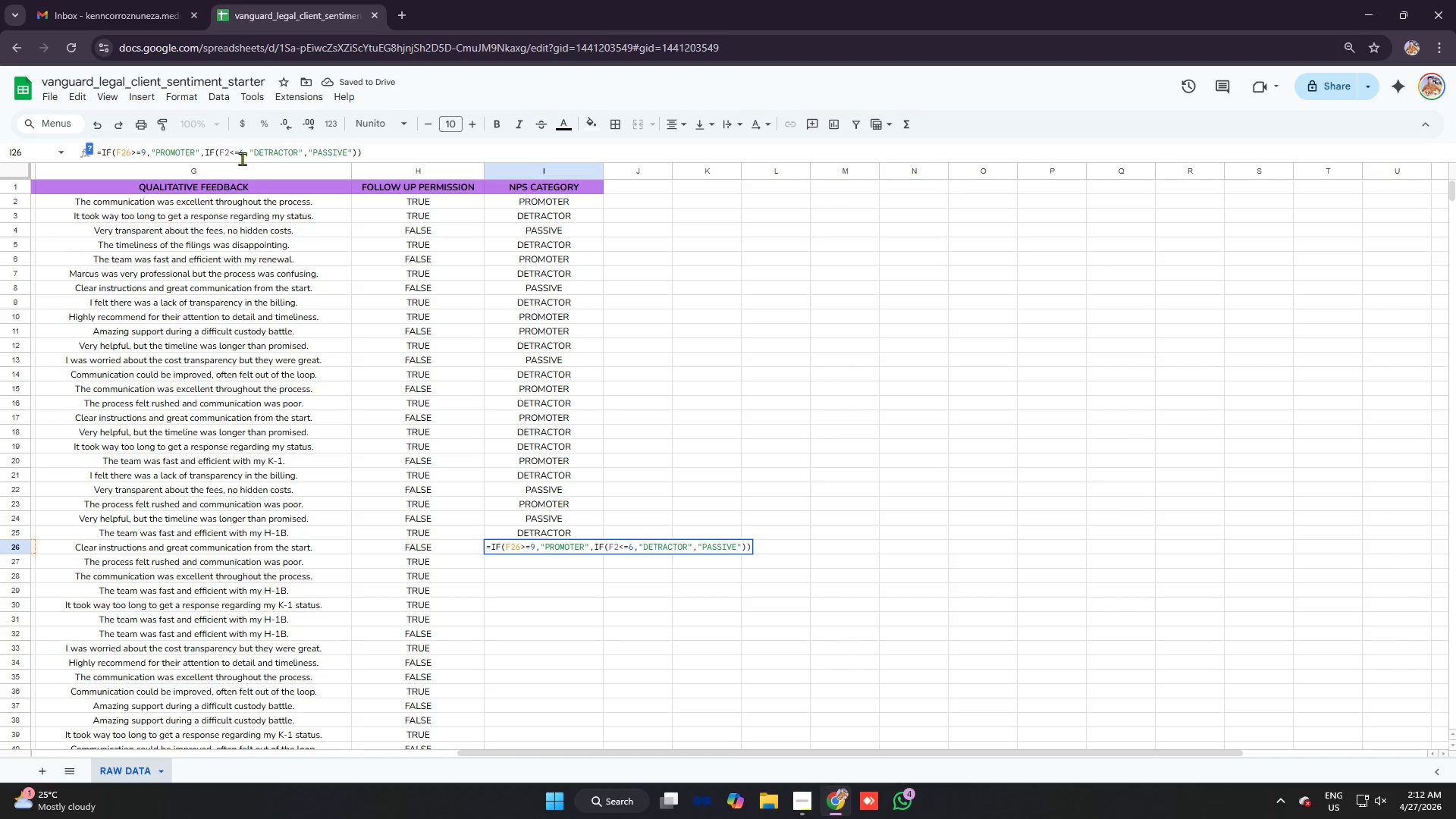 
left_click([230, 152])
 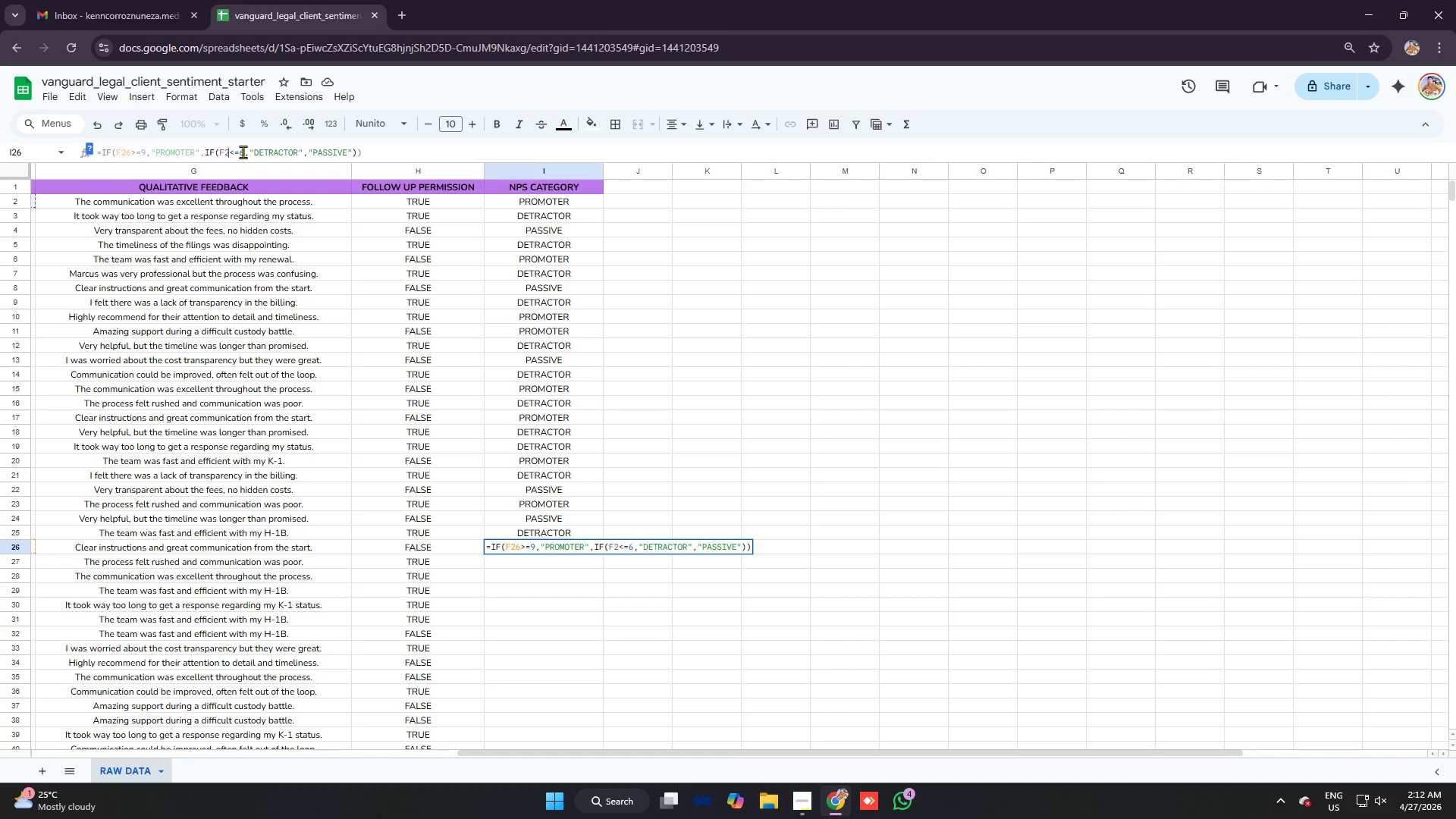 
key(6)
 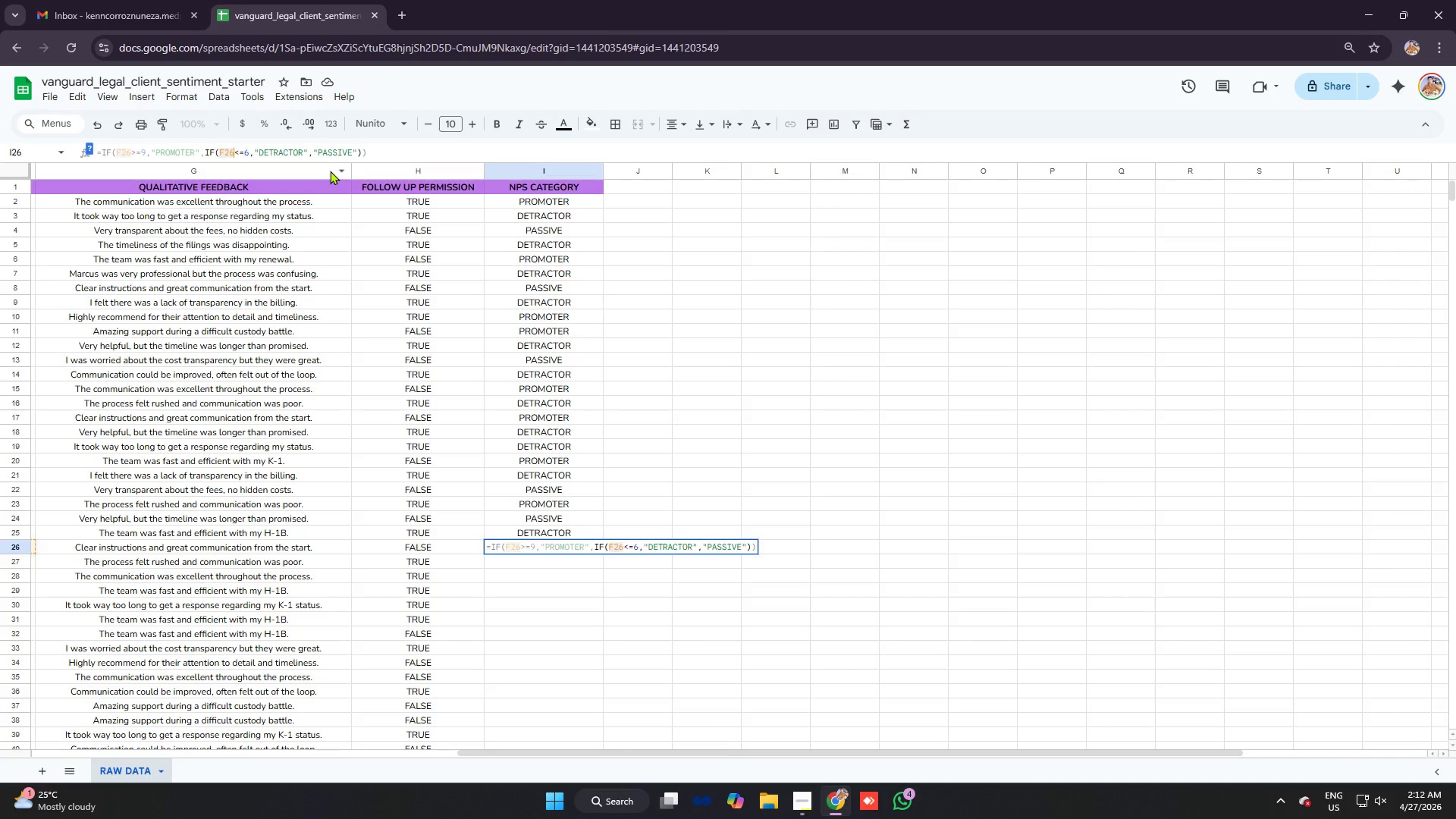 
key(Enter)
 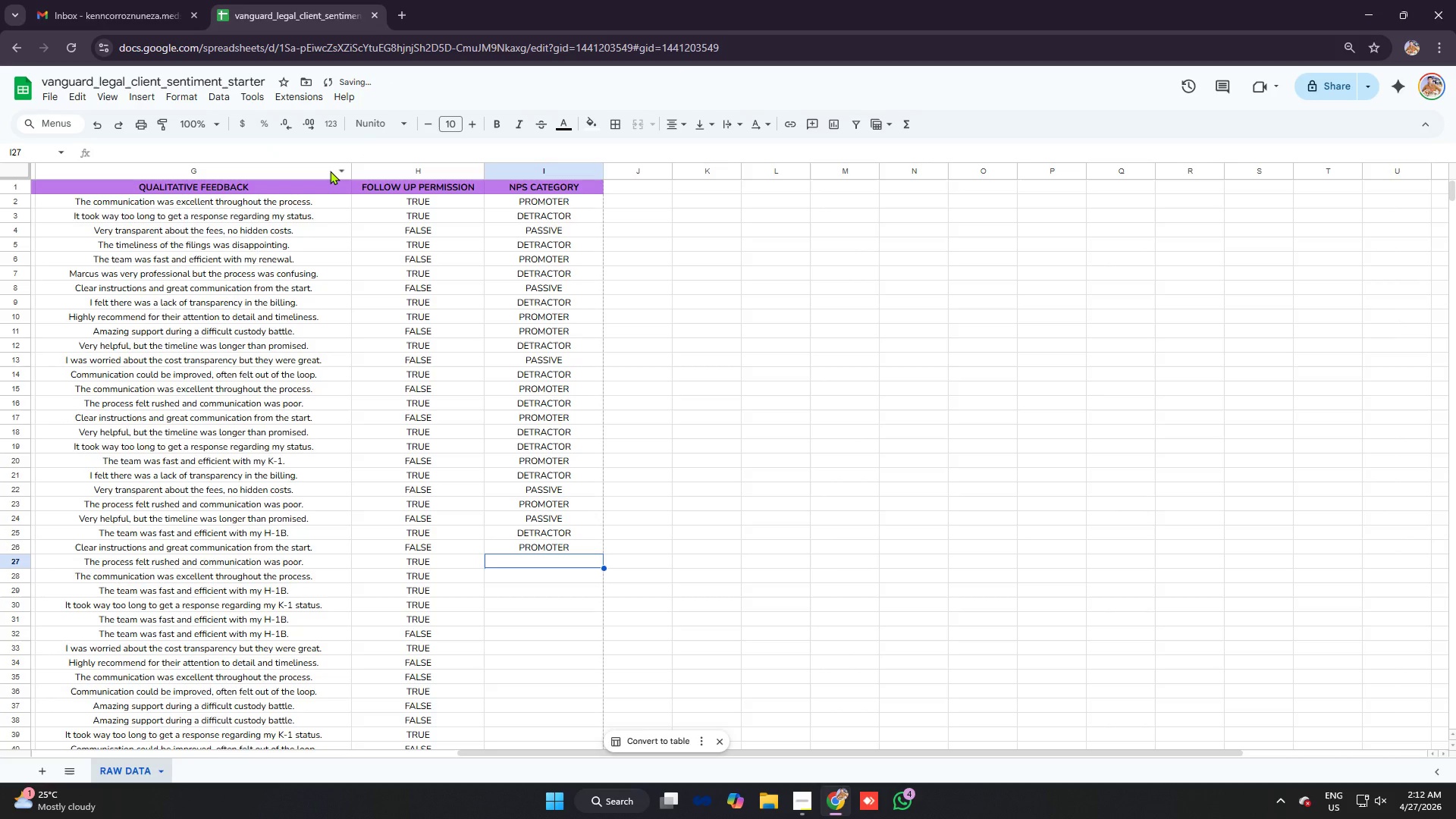 
key(Control+ControlLeft)
 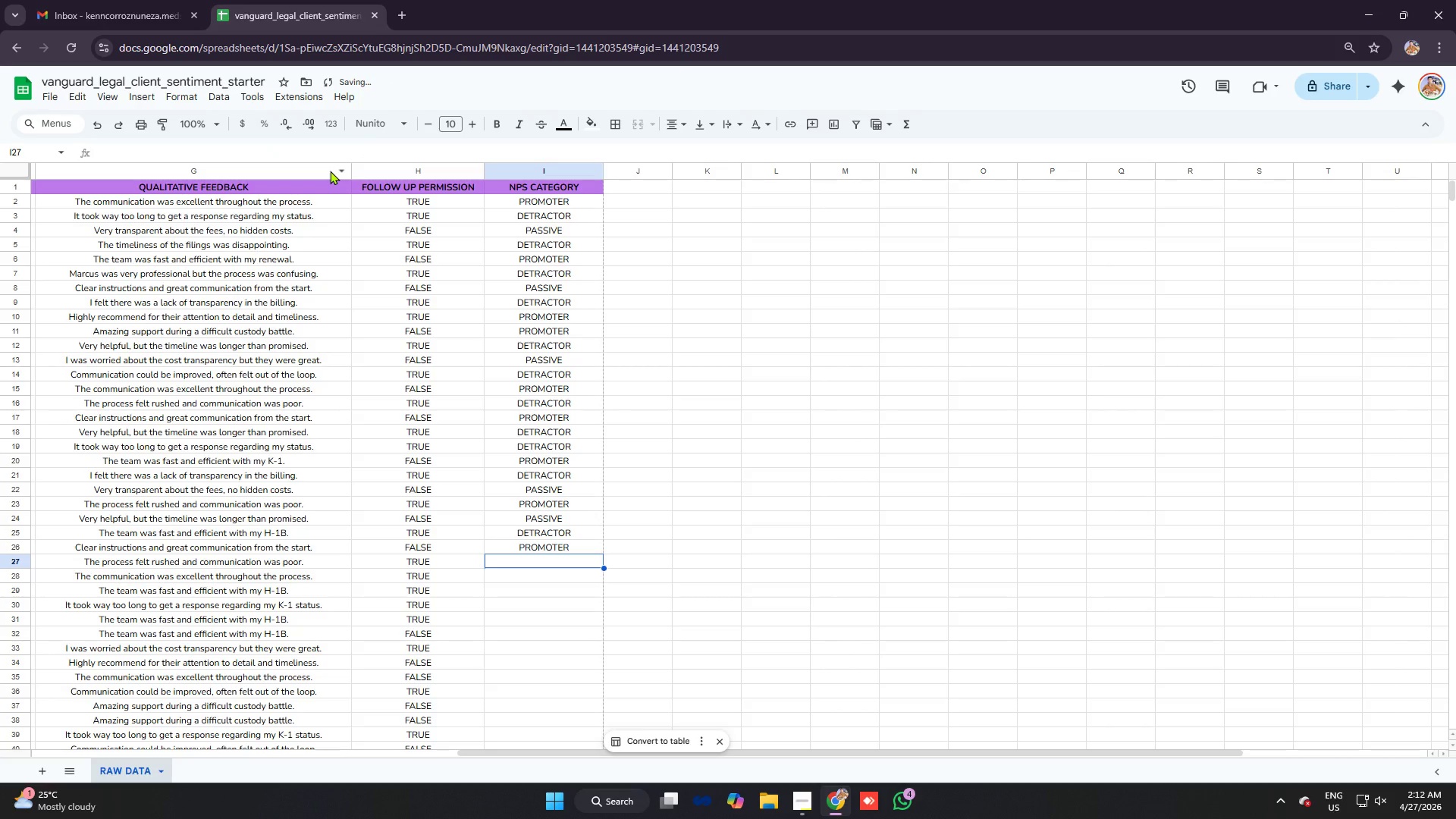 
key(Control+V)
 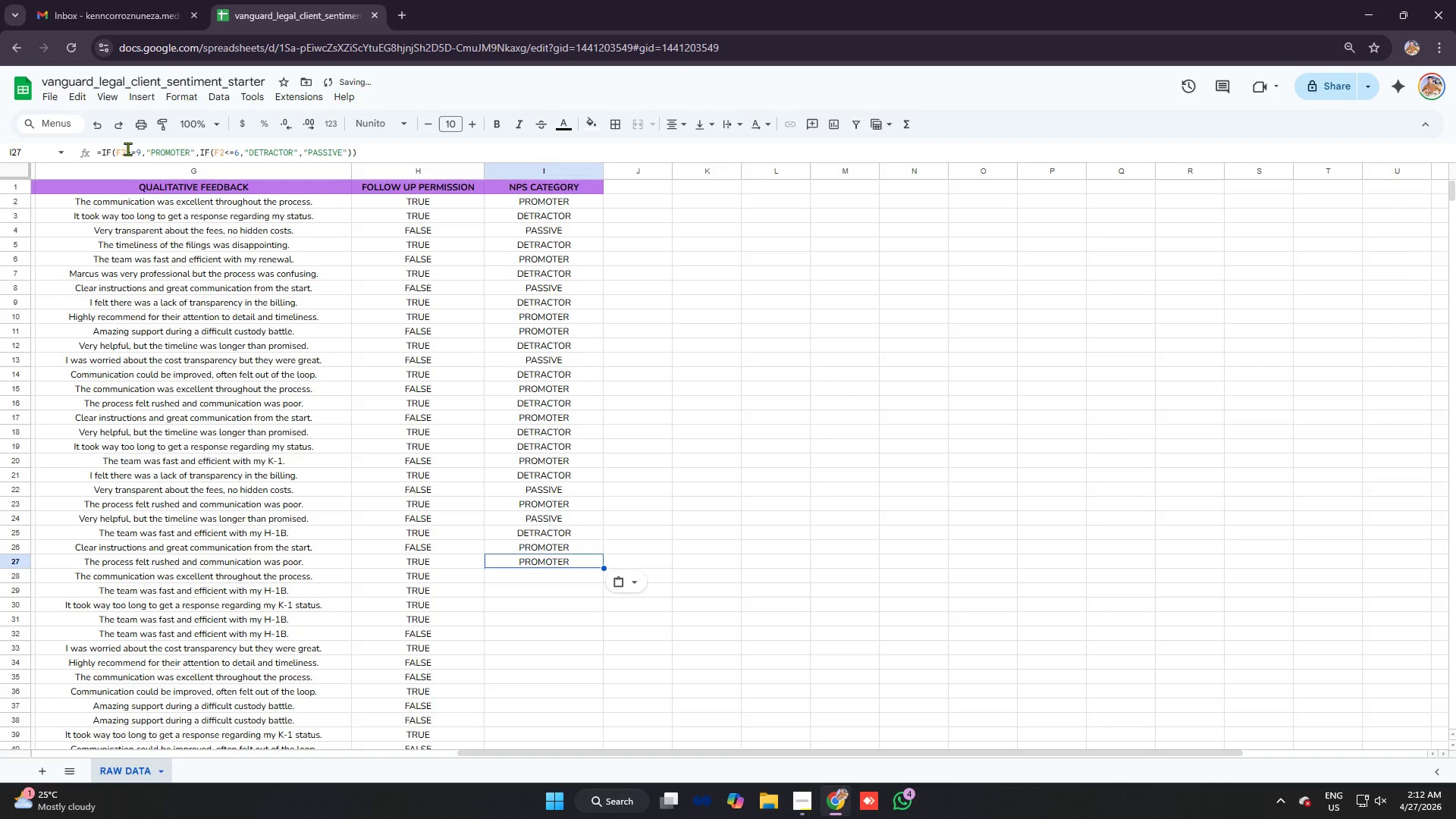 
left_click([127, 149])
 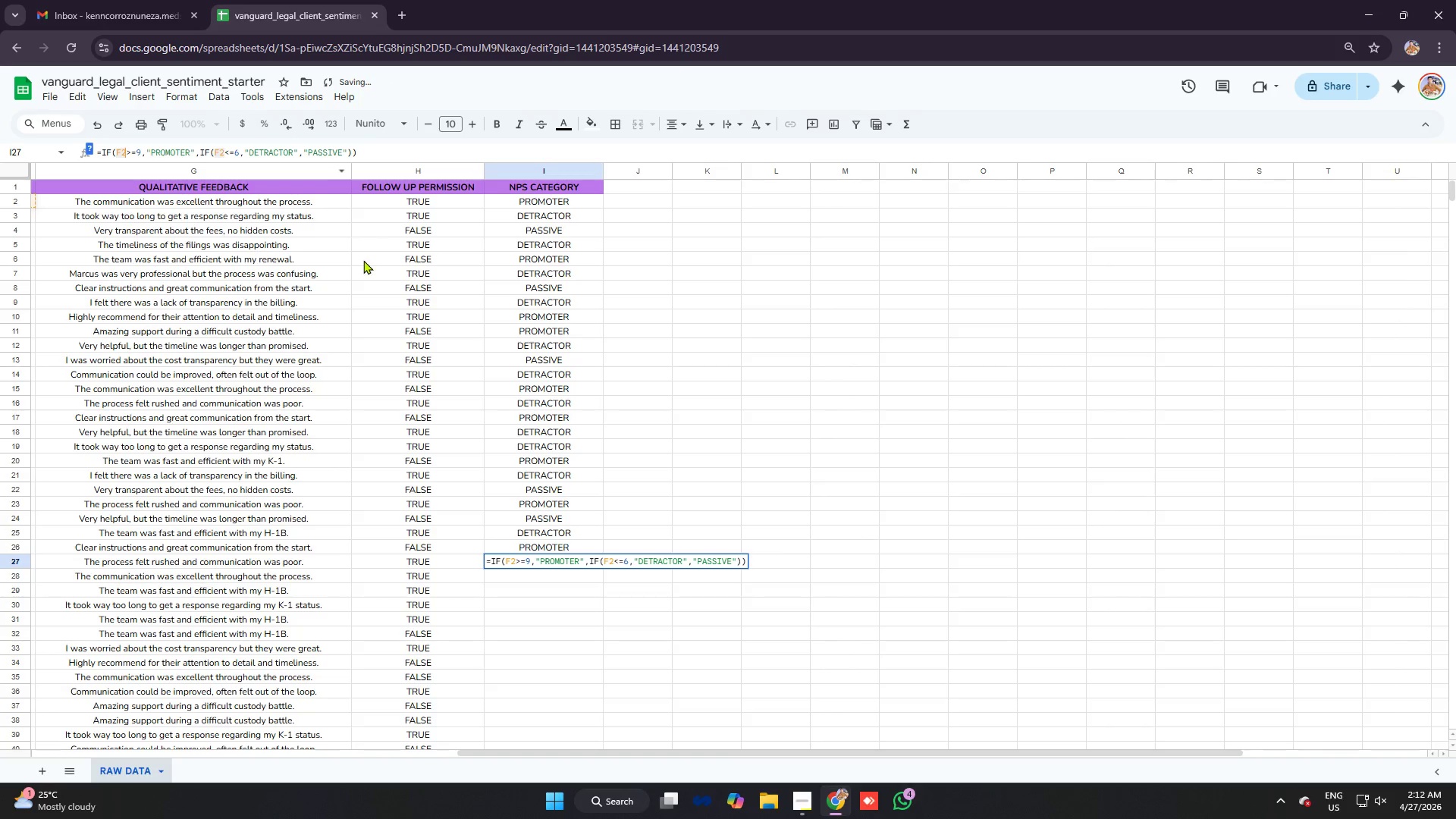 
key(7)
 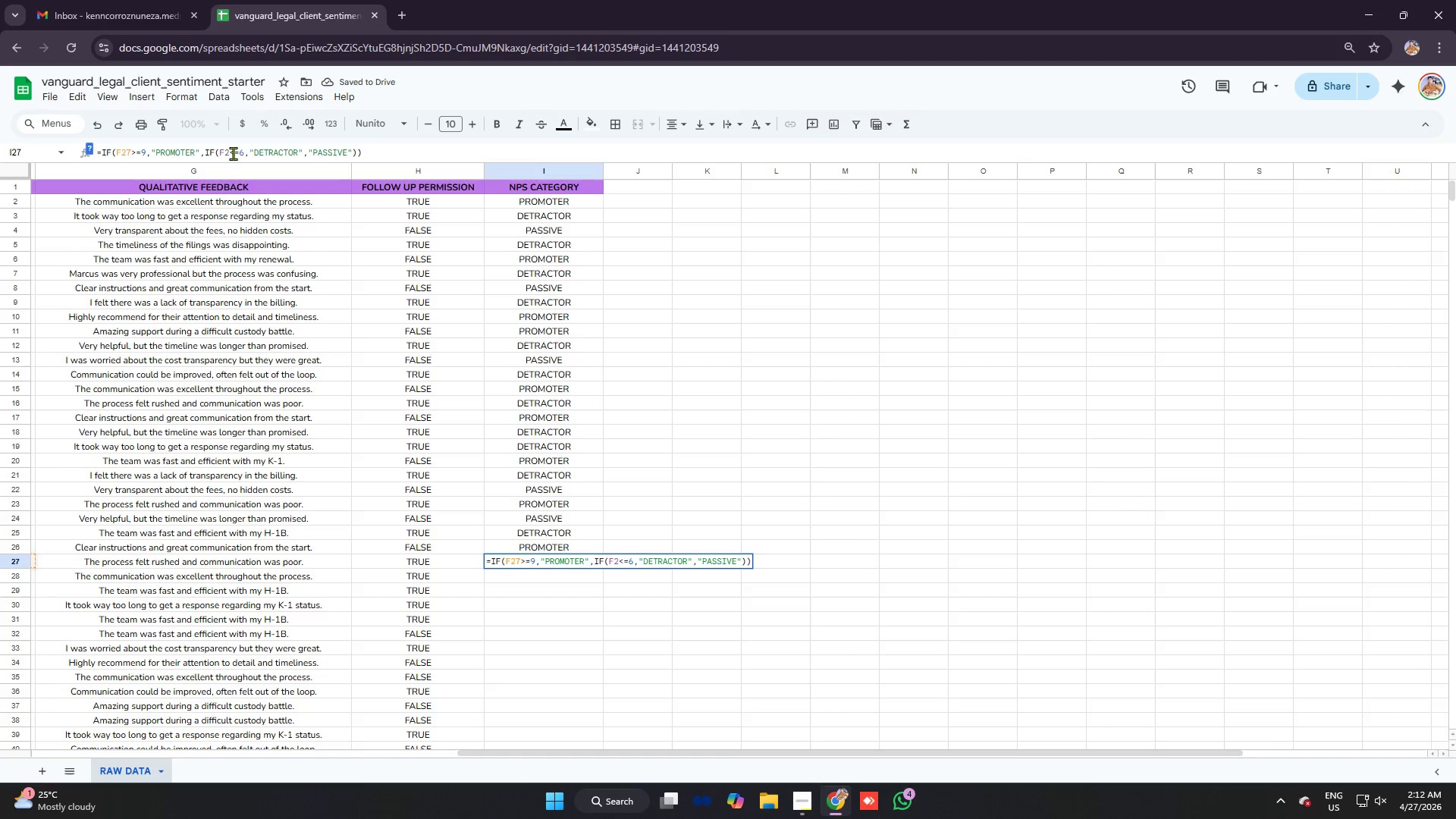 
left_click([230, 152])
 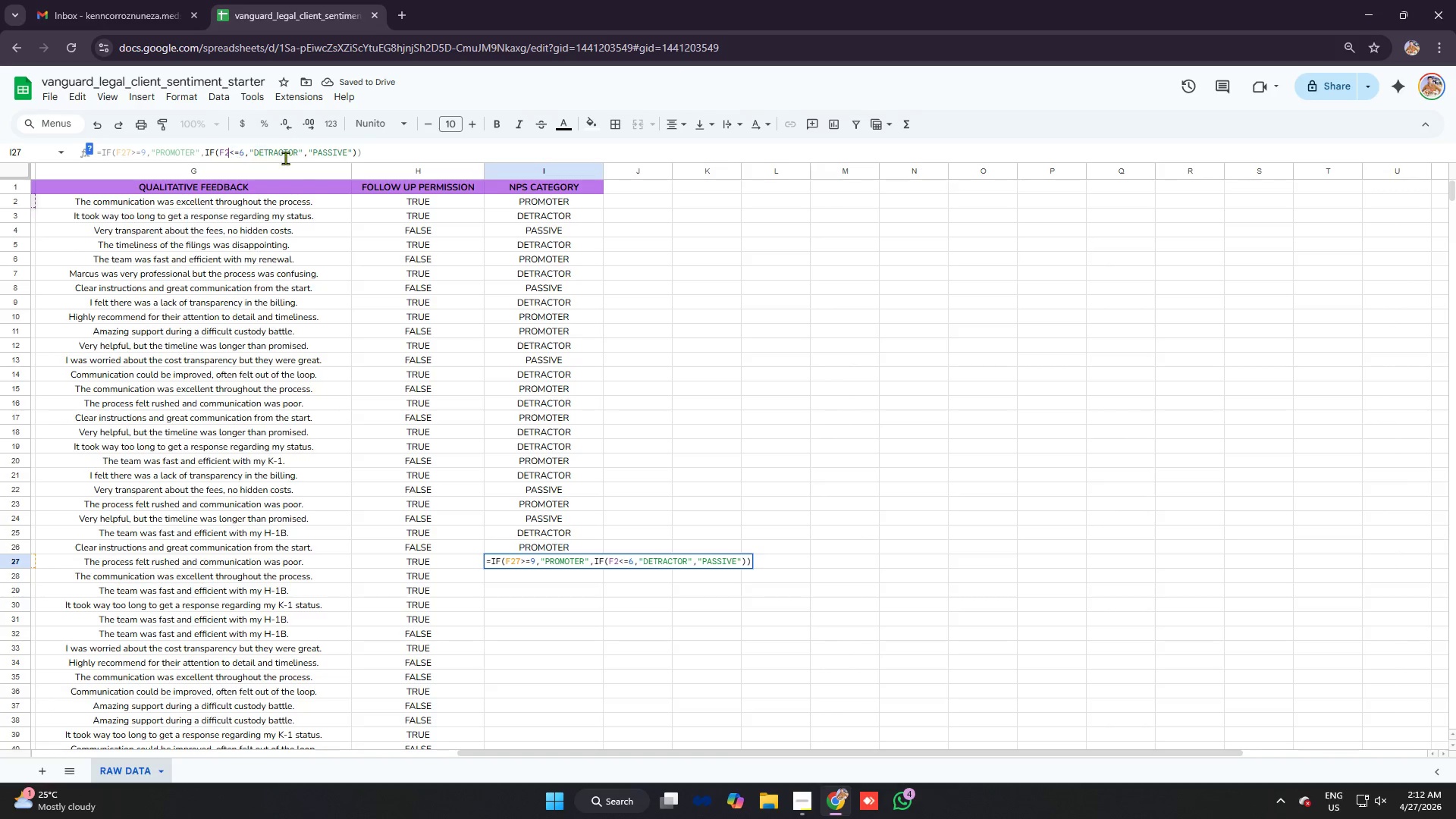 
key(7)
 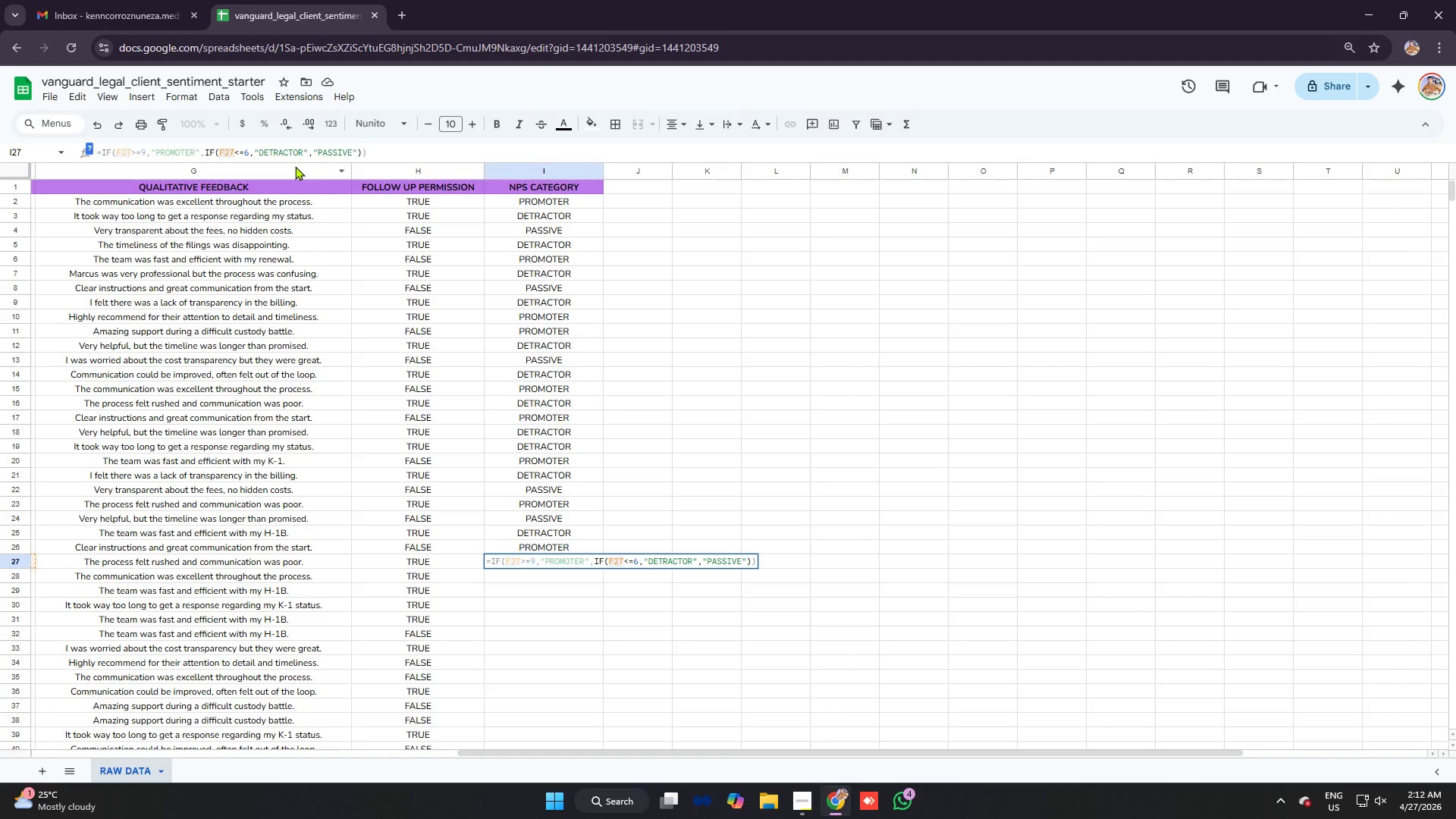 
key(Enter)
 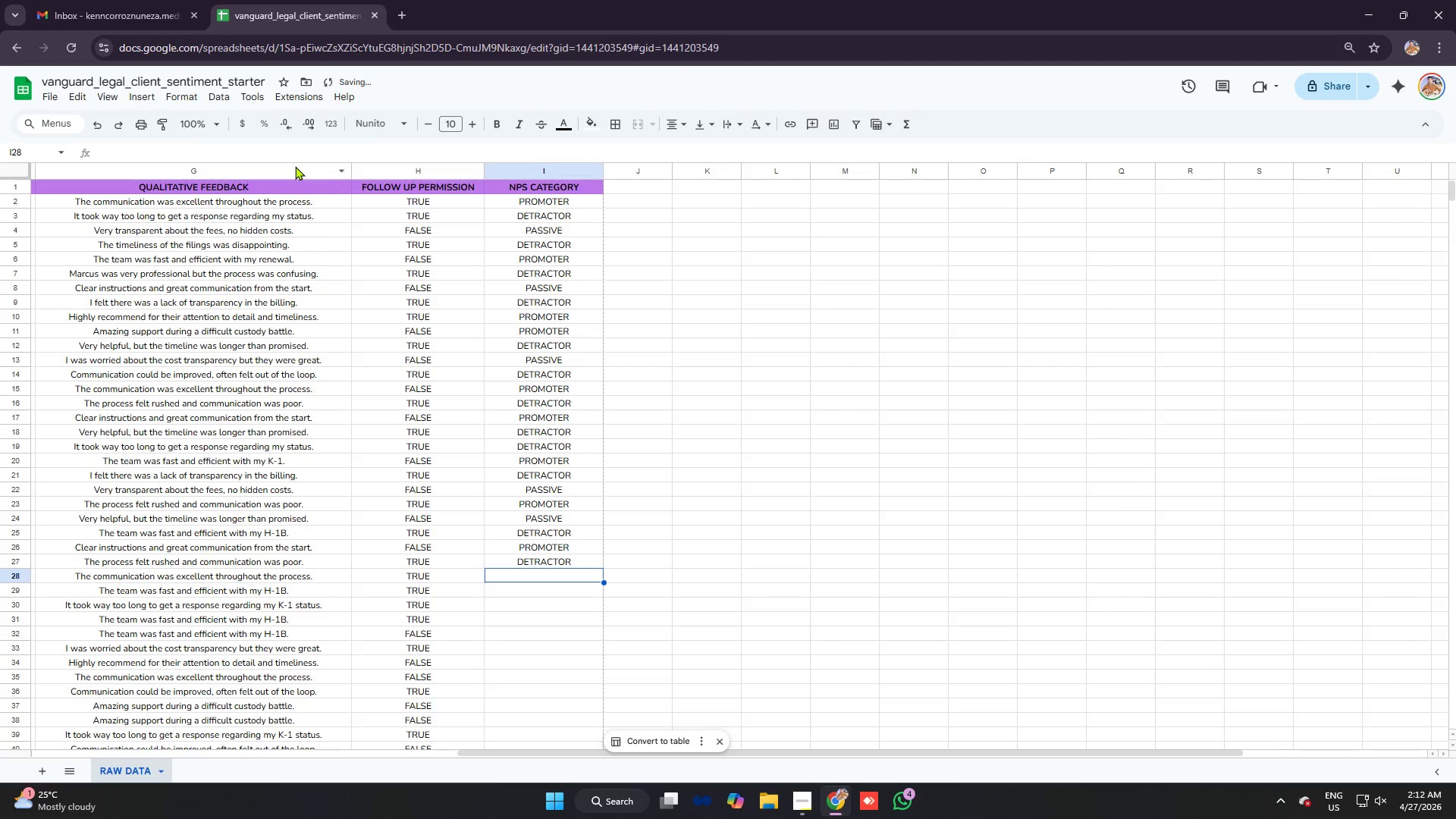 
key(Control+ControlLeft)
 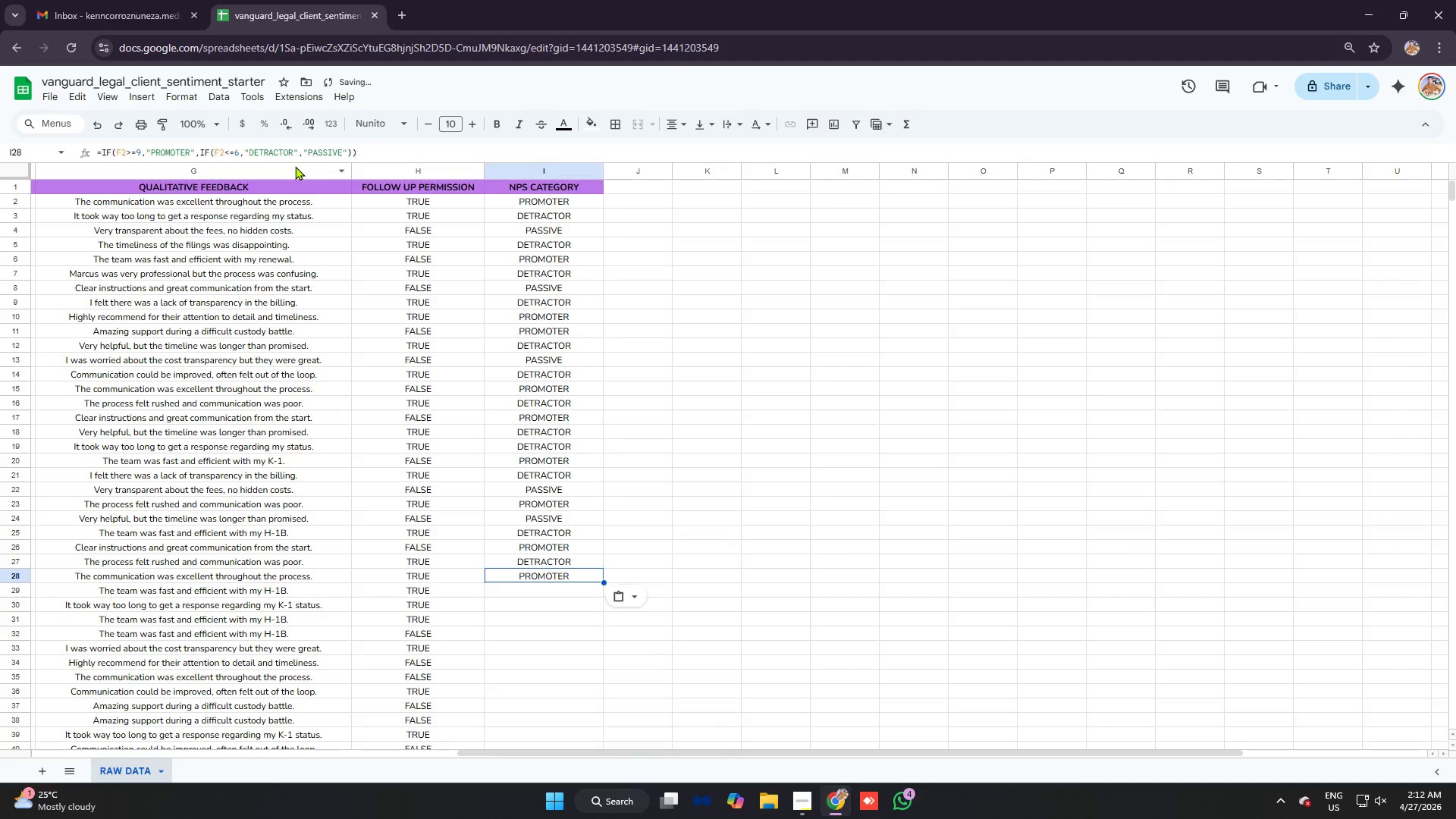 
key(Control+V)
 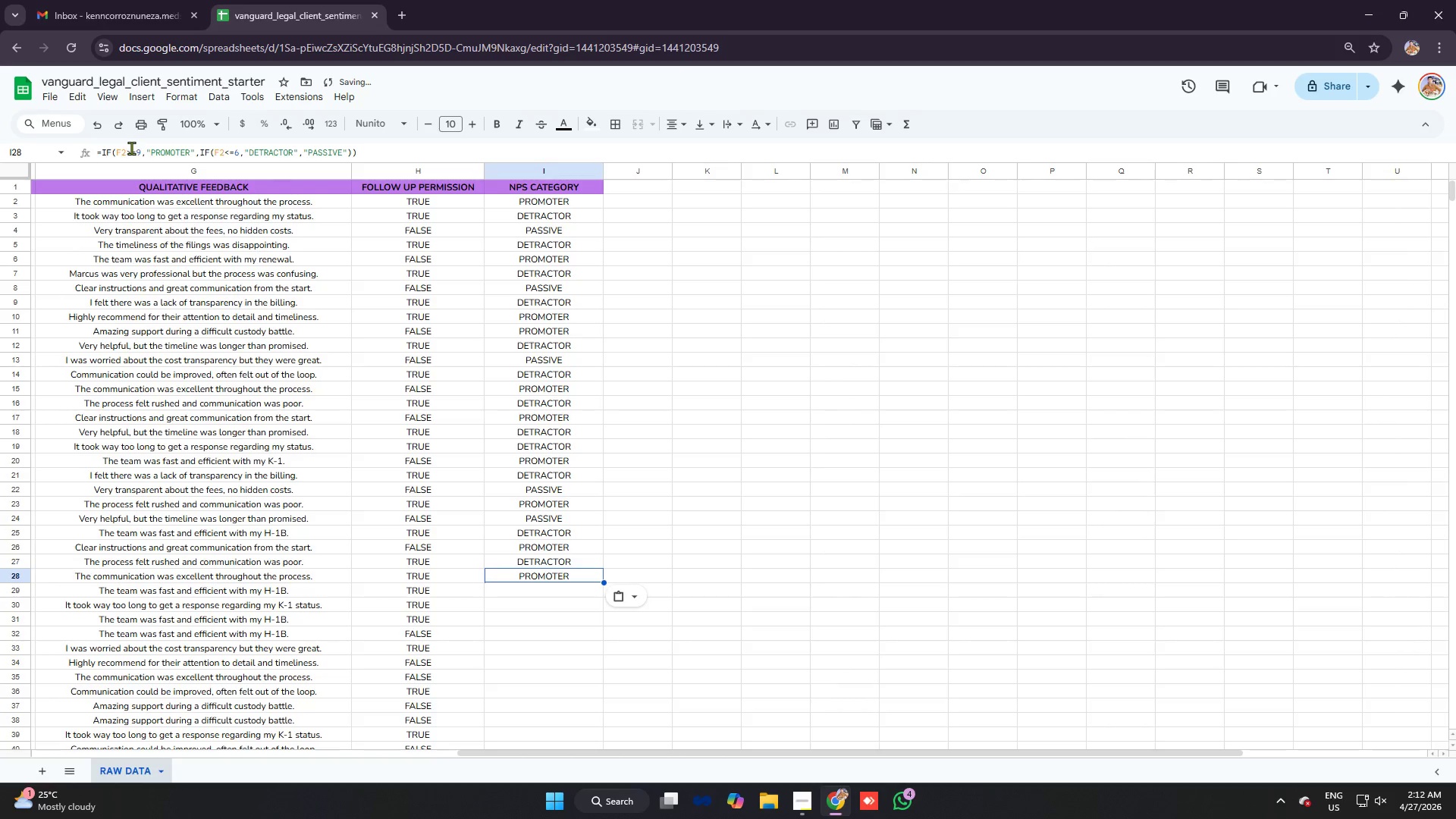 
left_click([126, 147])
 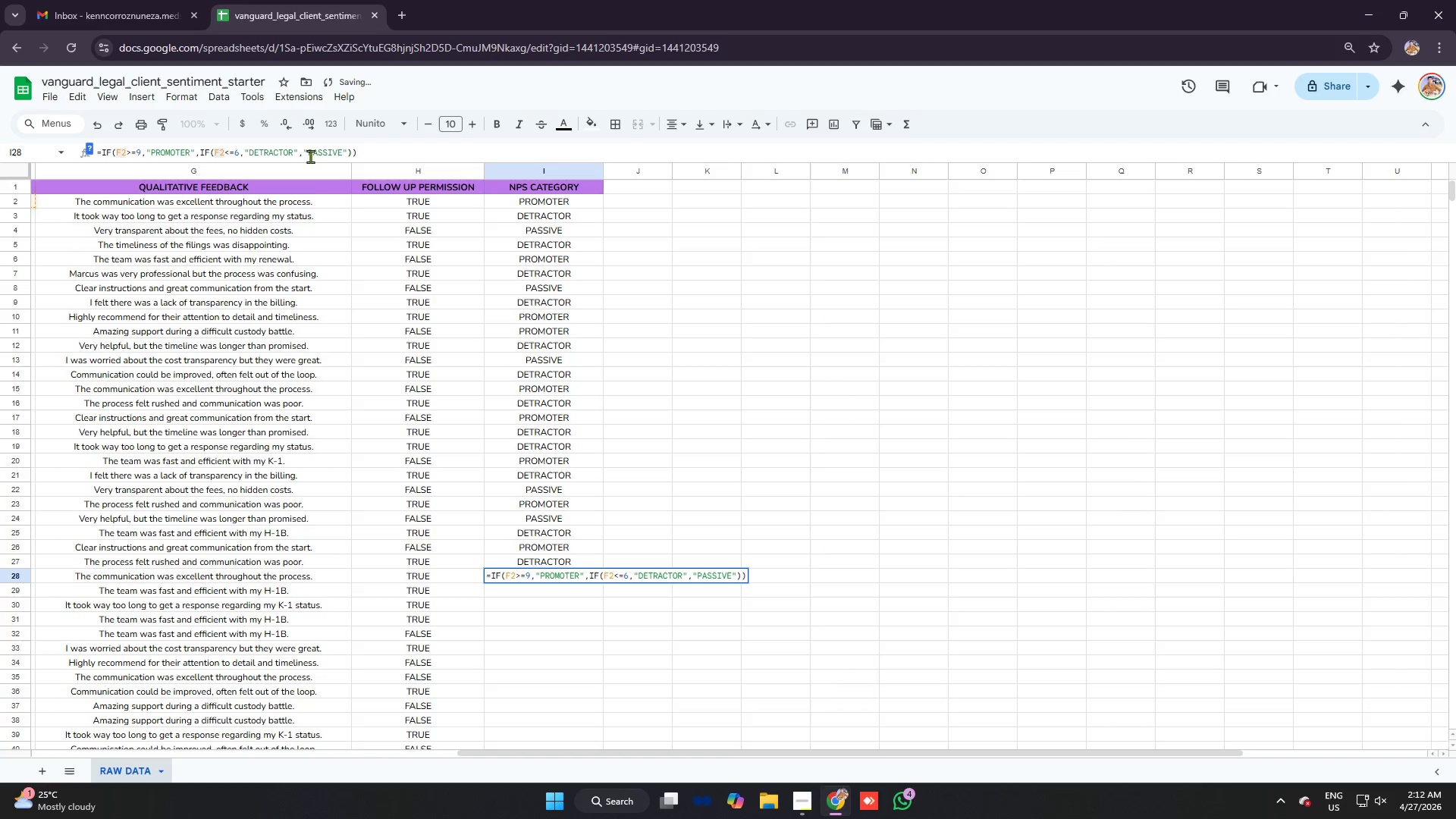 
type(88)
 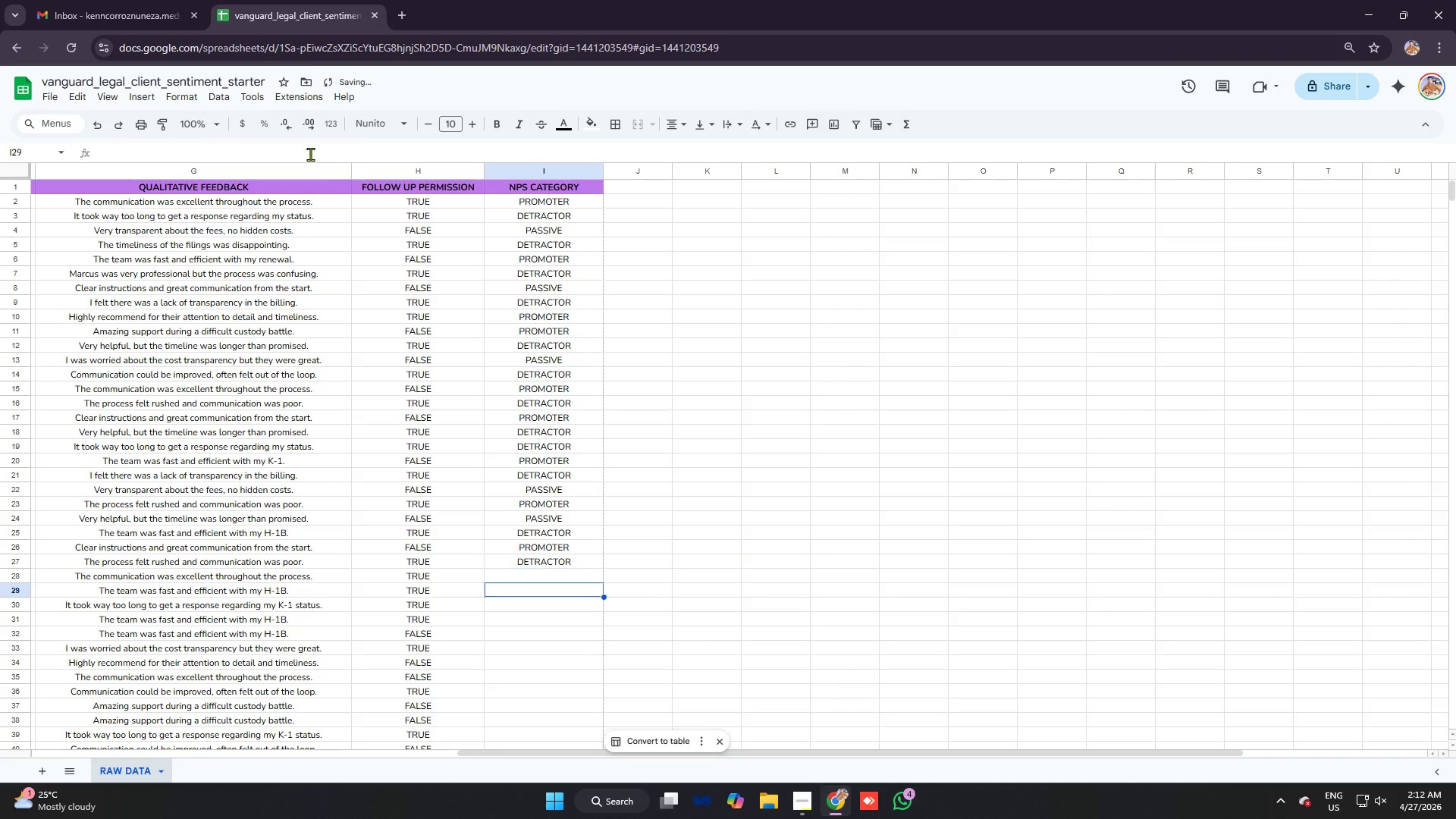 
key(Enter)
 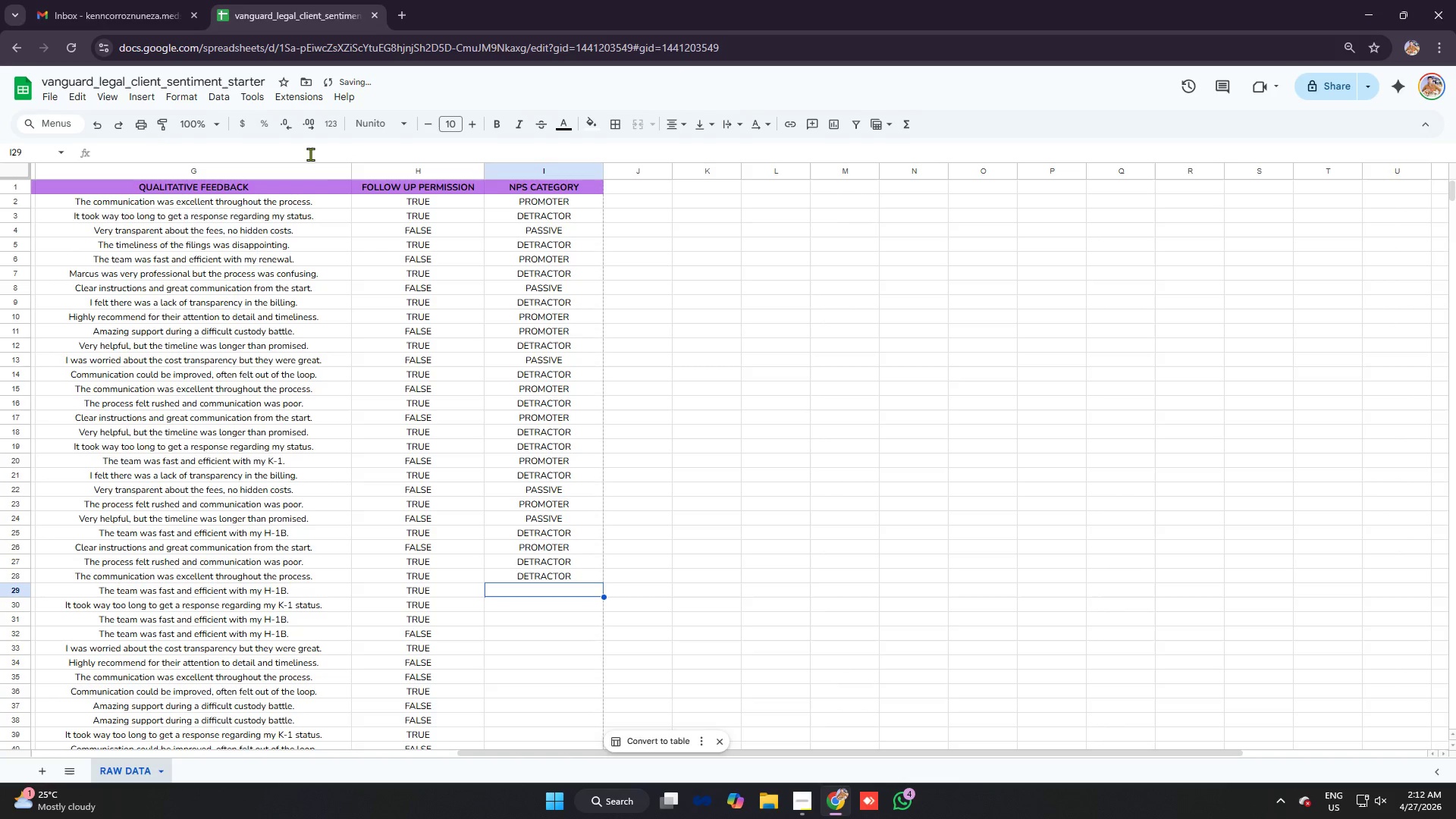 
key(Control+ControlLeft)
 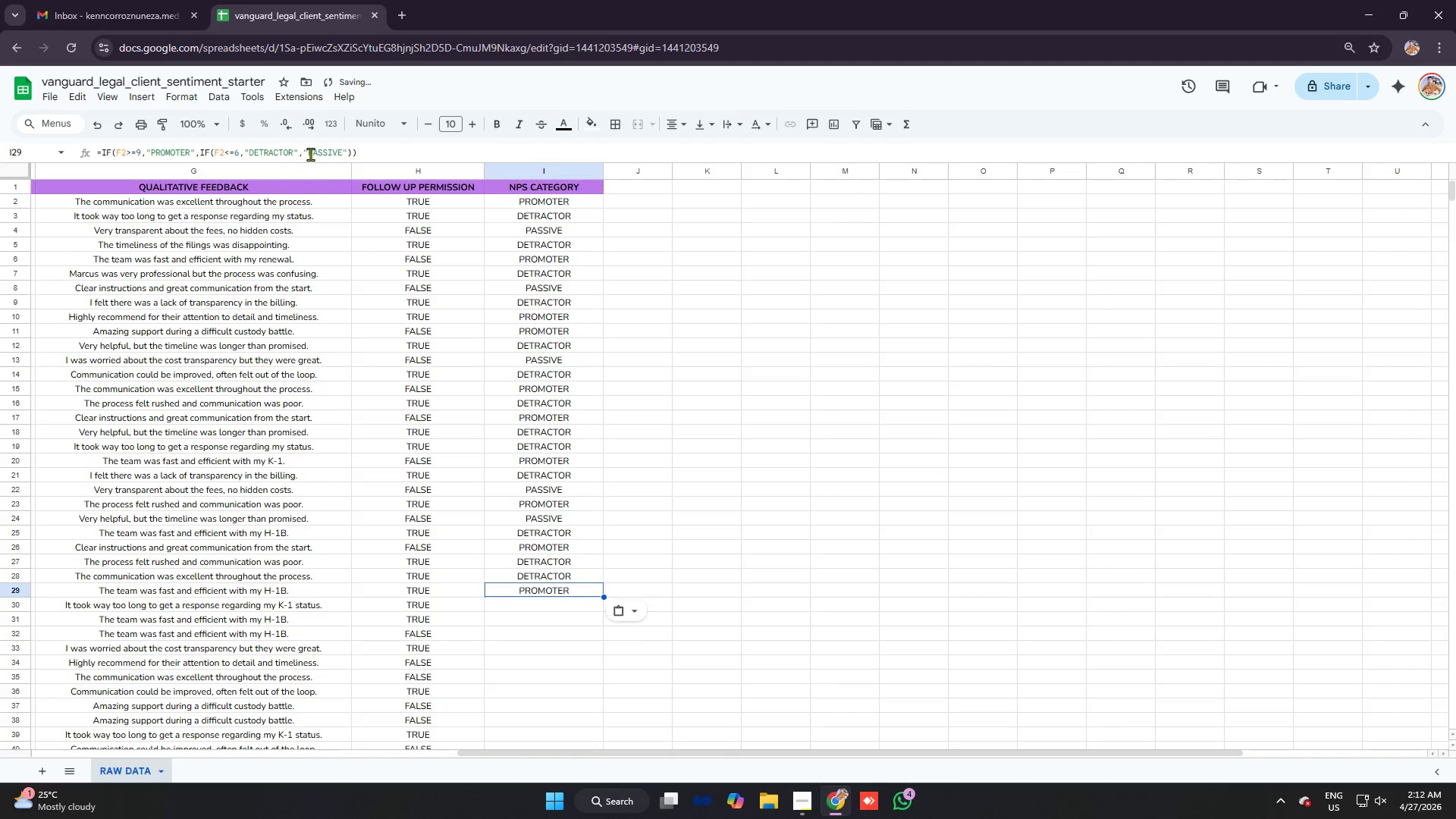 
key(Control+V)
 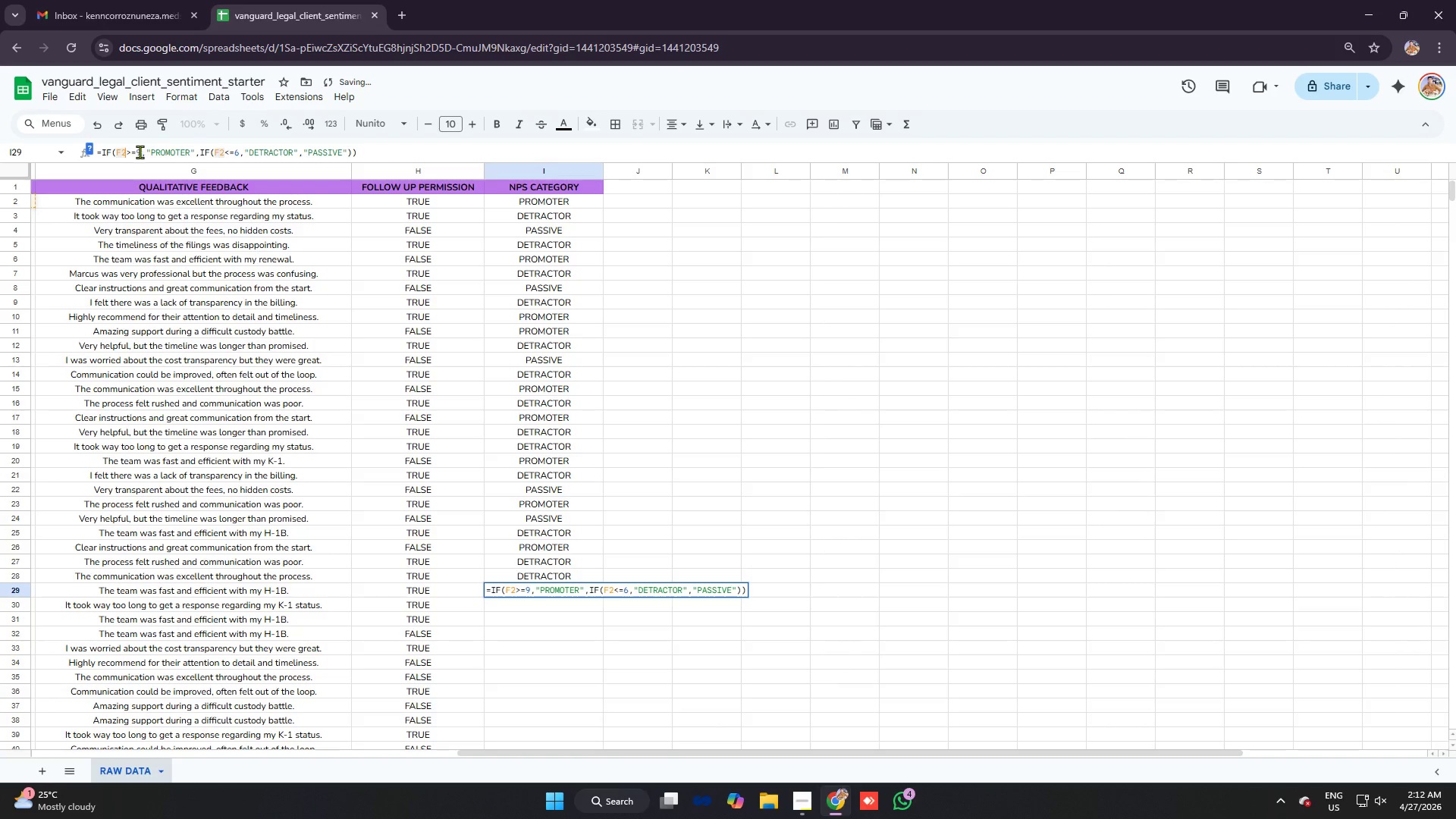 
key(Backspace)
type(30)
 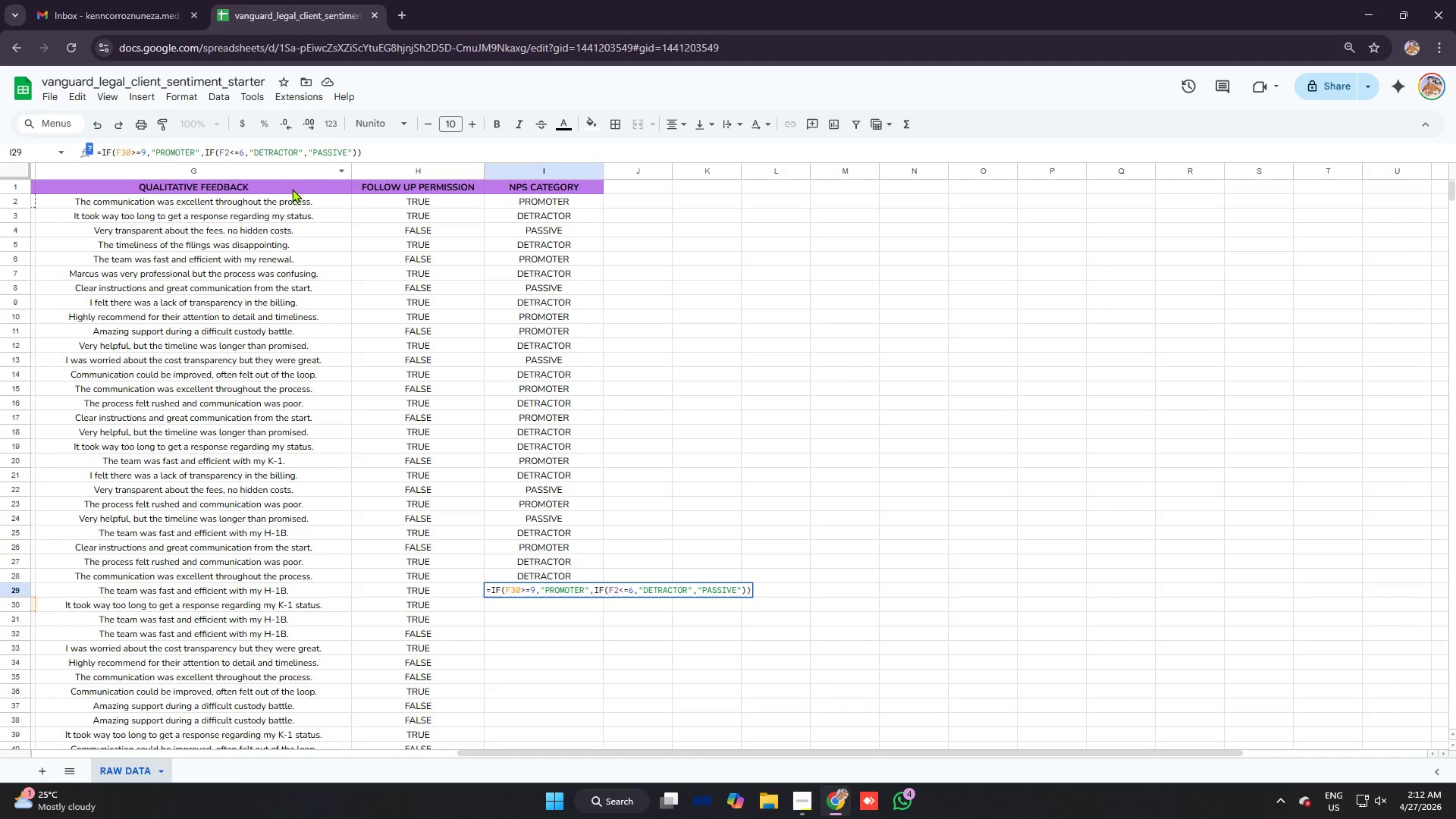 
key(Backspace)
key(Backspace)
type(29)
 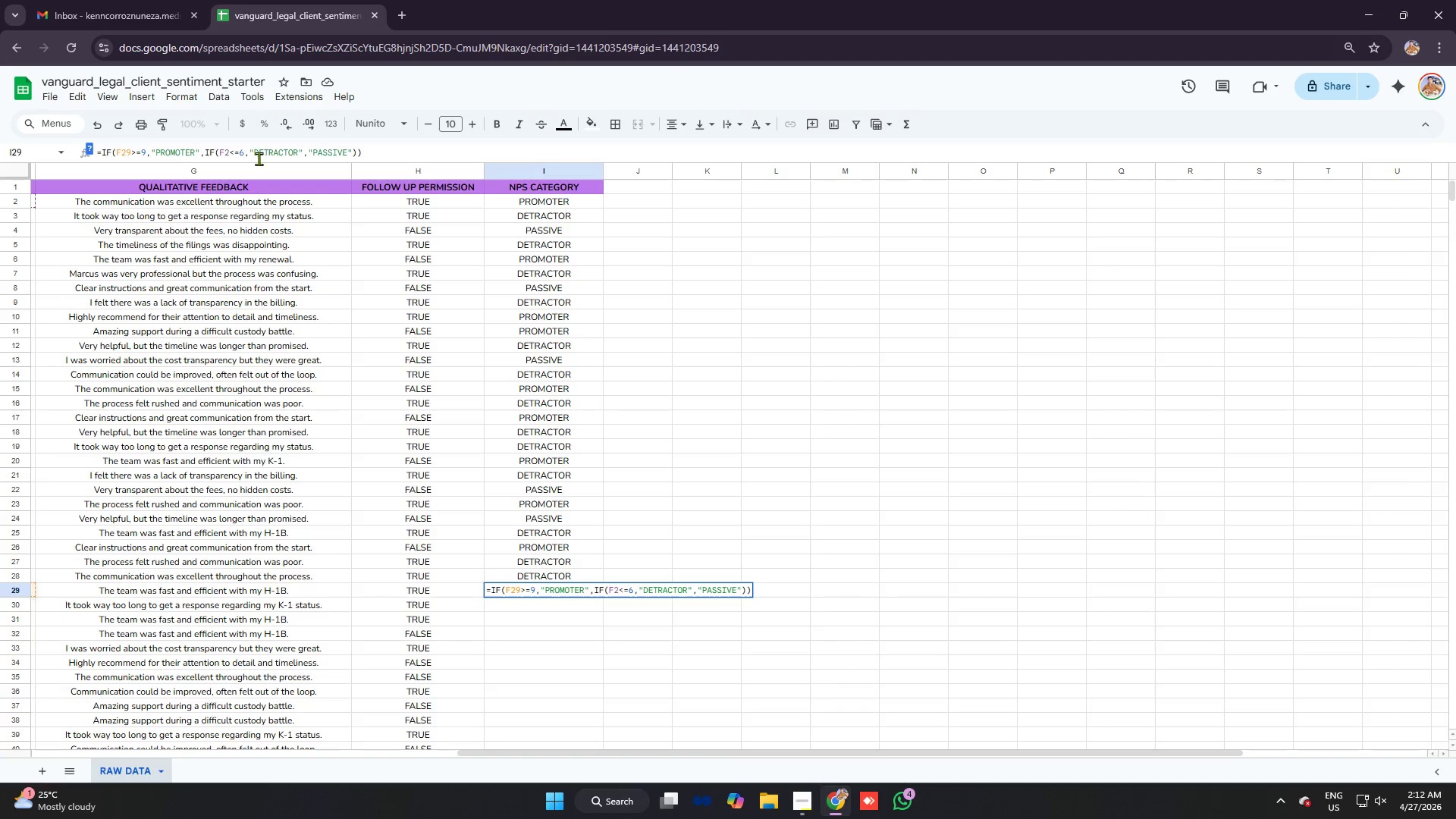 
left_click([230, 150])
 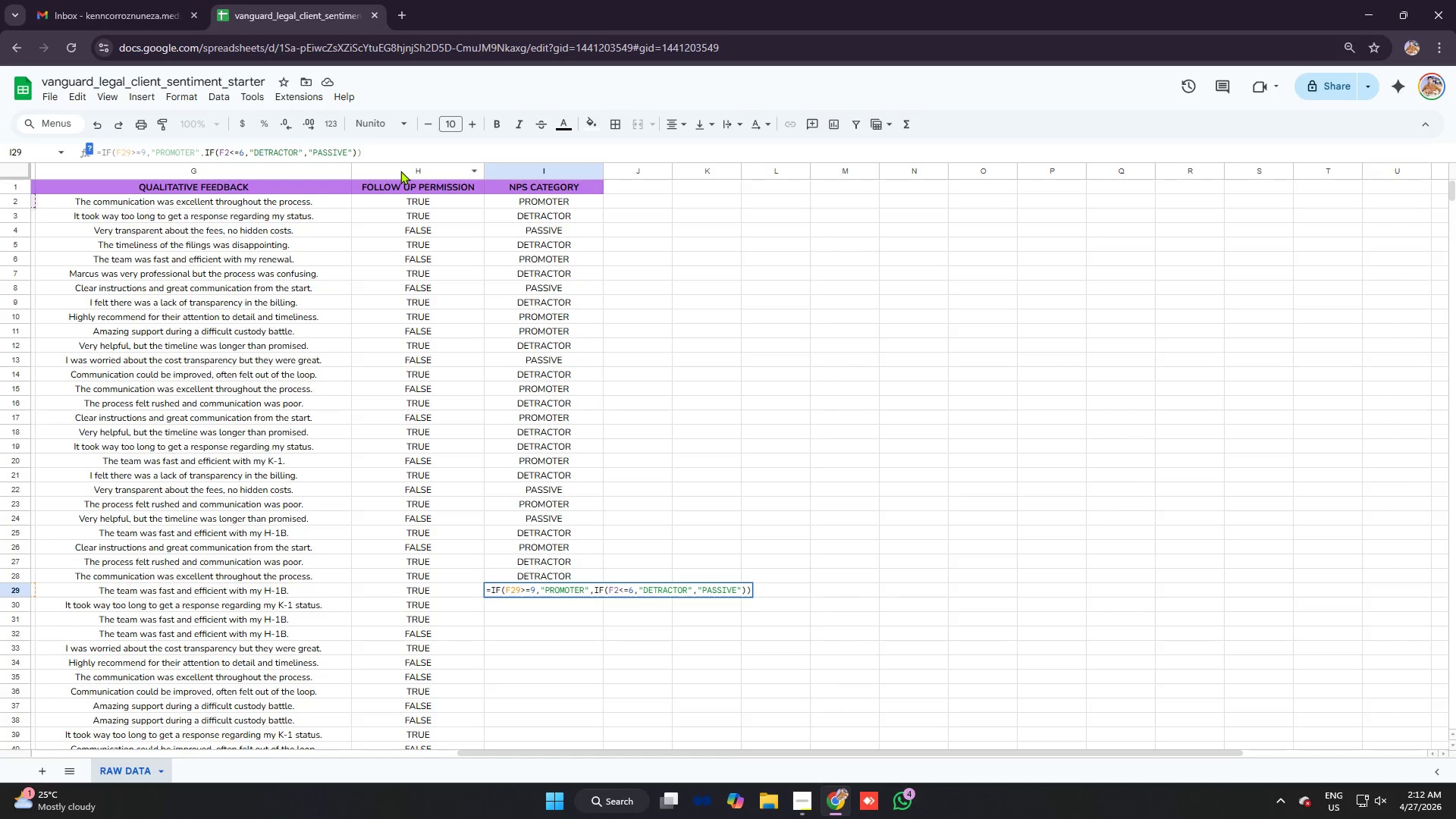 
key(9)
 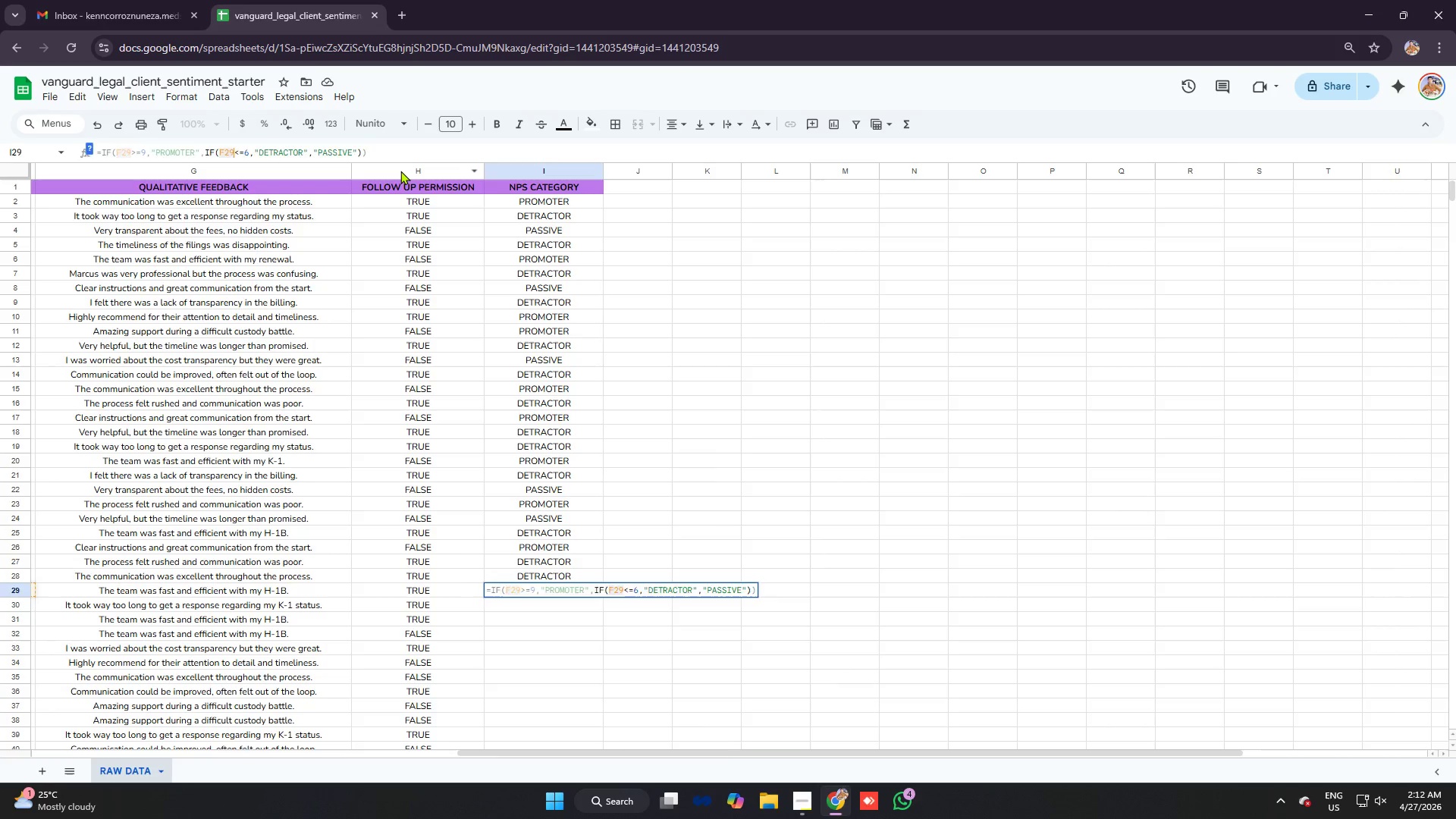 
key(Enter)
 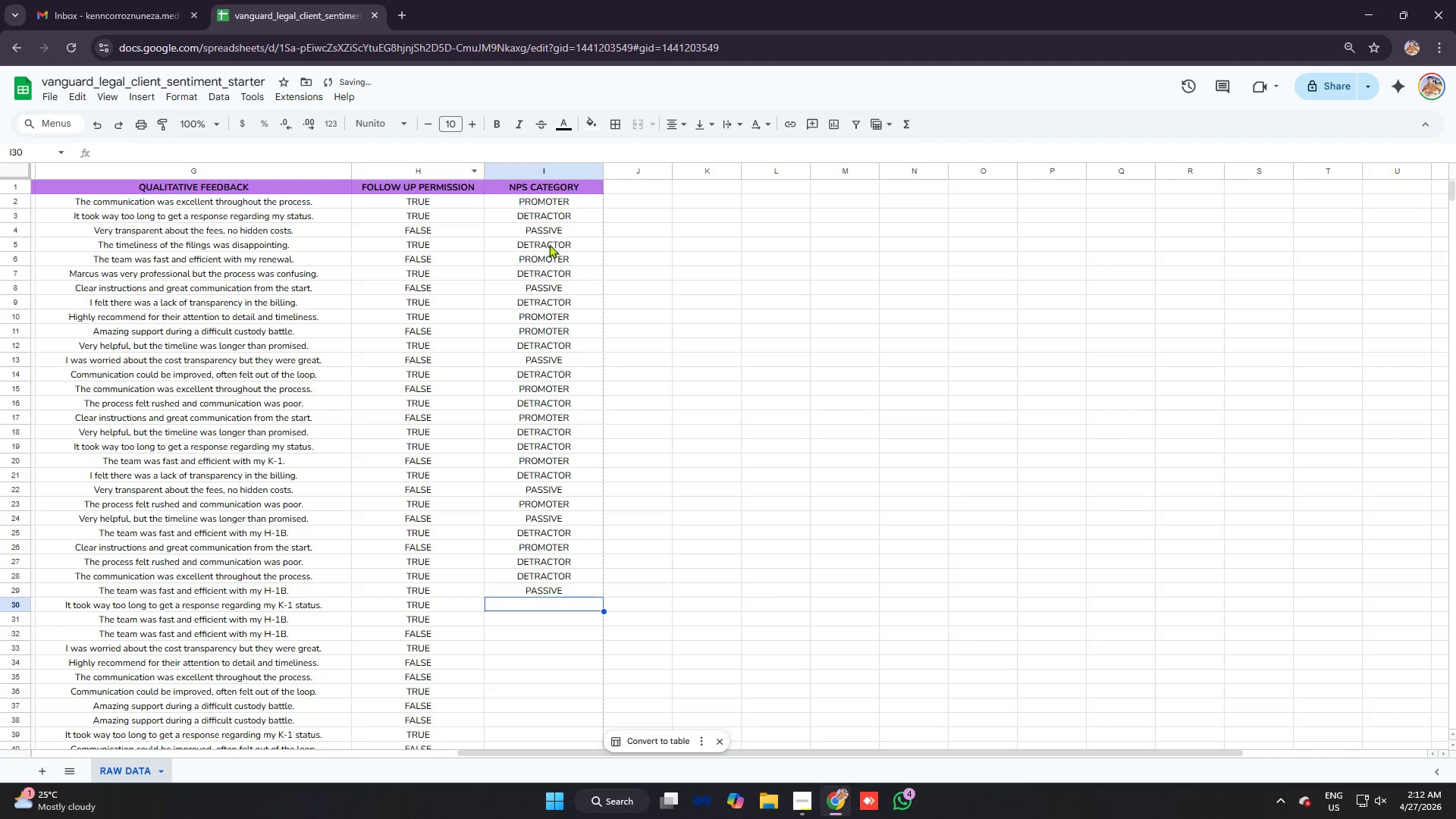 
left_click([549, 237])
 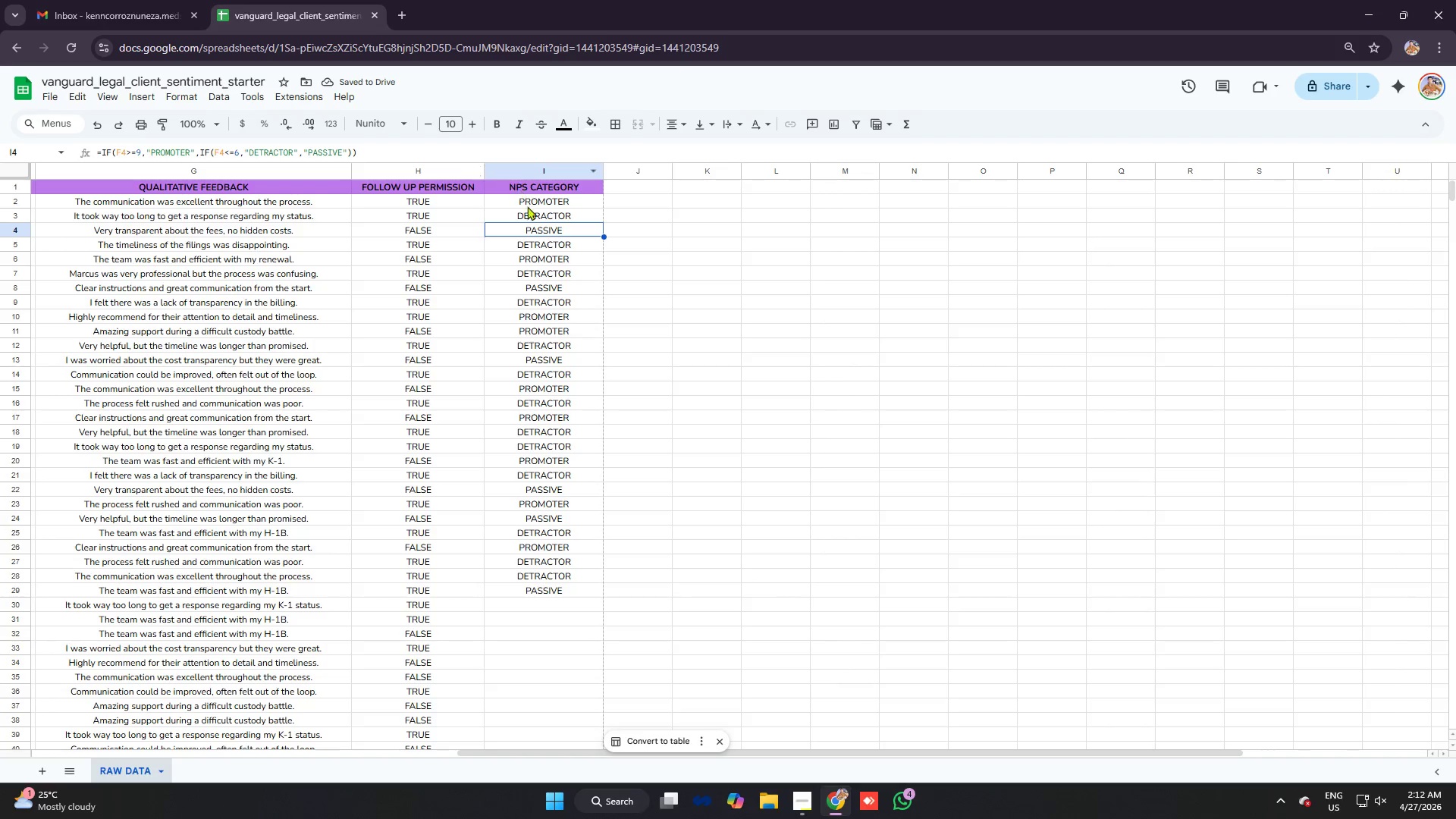 
left_click([538, 214])
 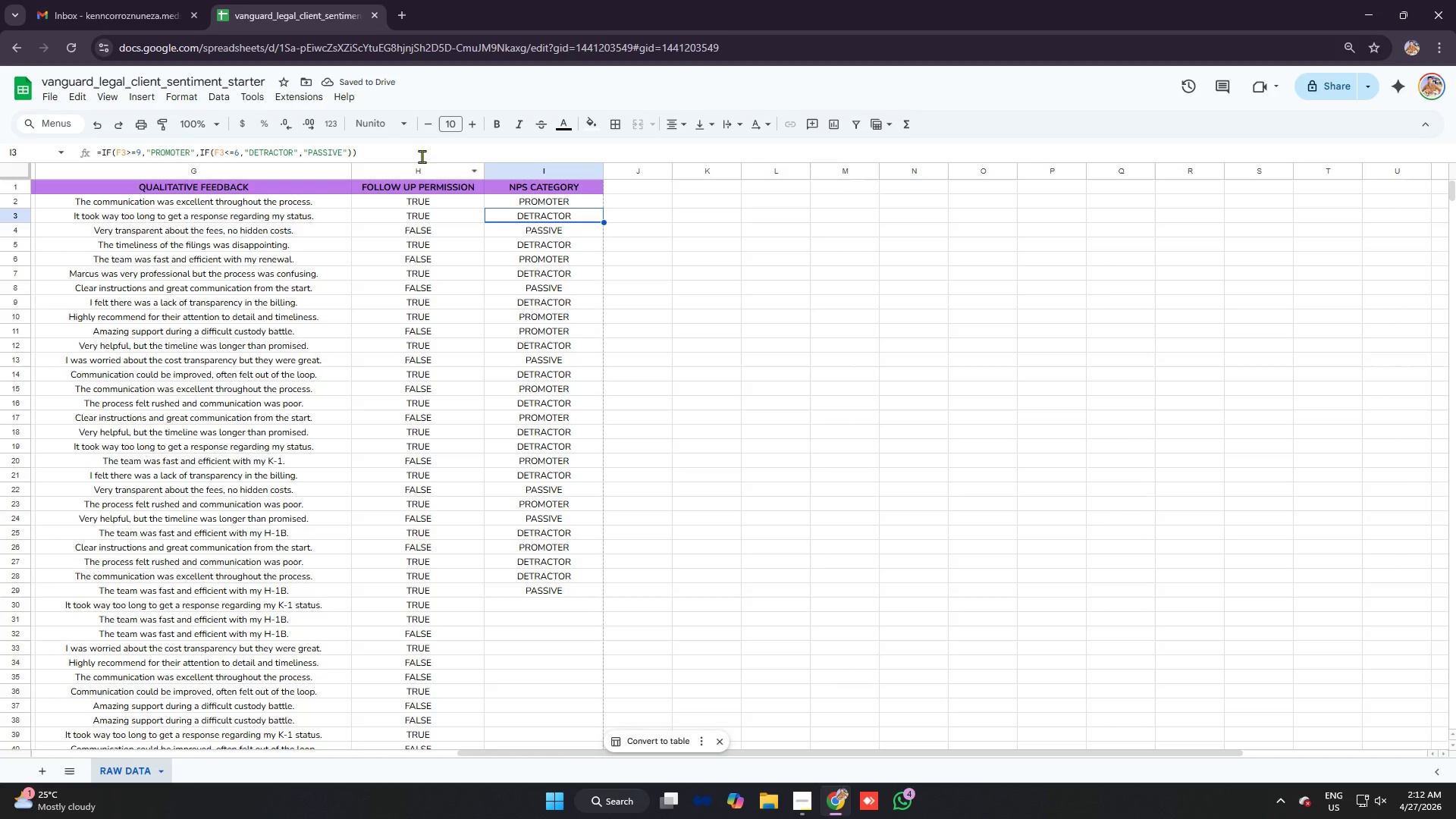 
left_click_drag(start_coordinate=[403, 152], to_coordinate=[0, 152])
 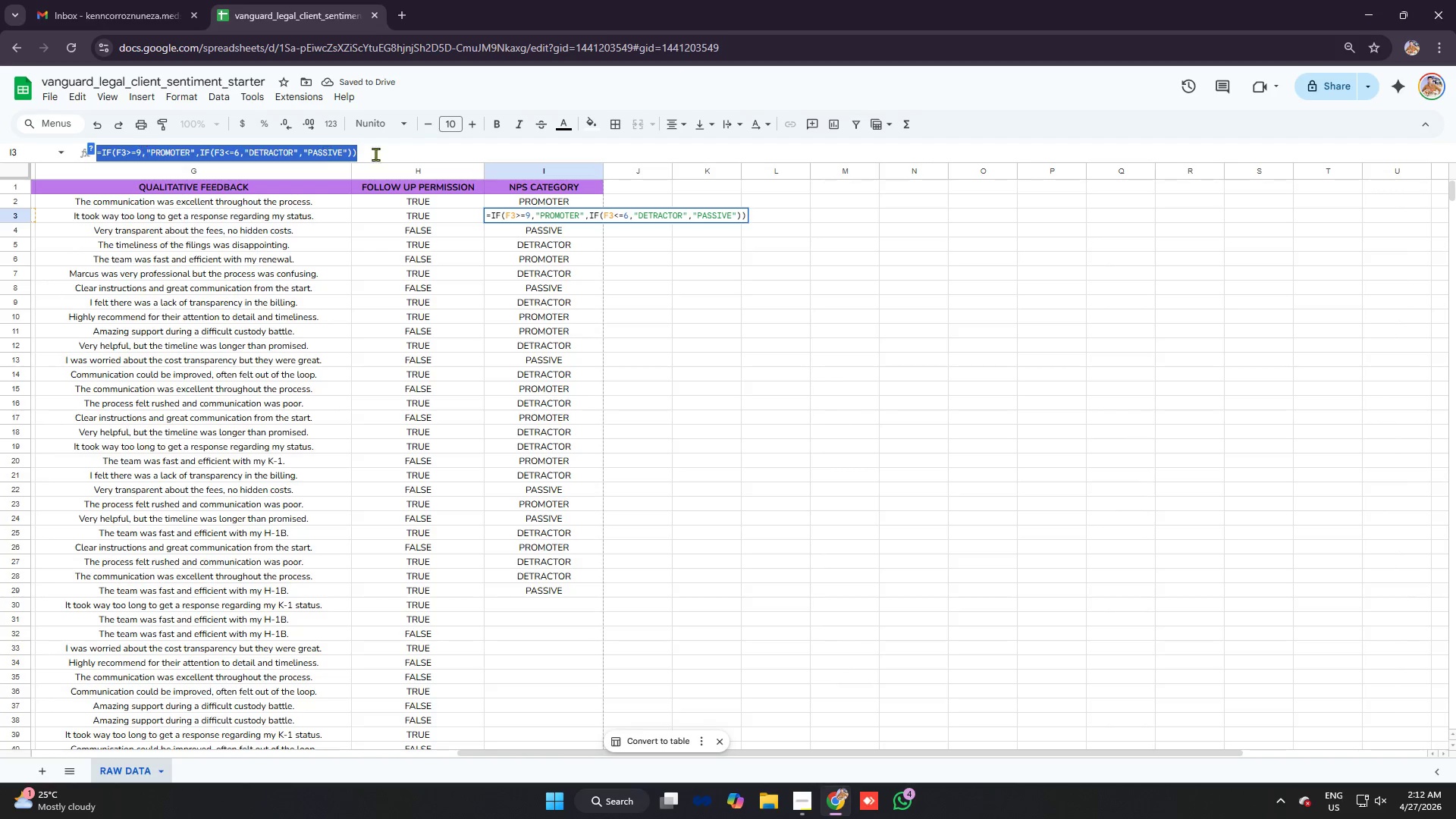 
key(Control+C)
 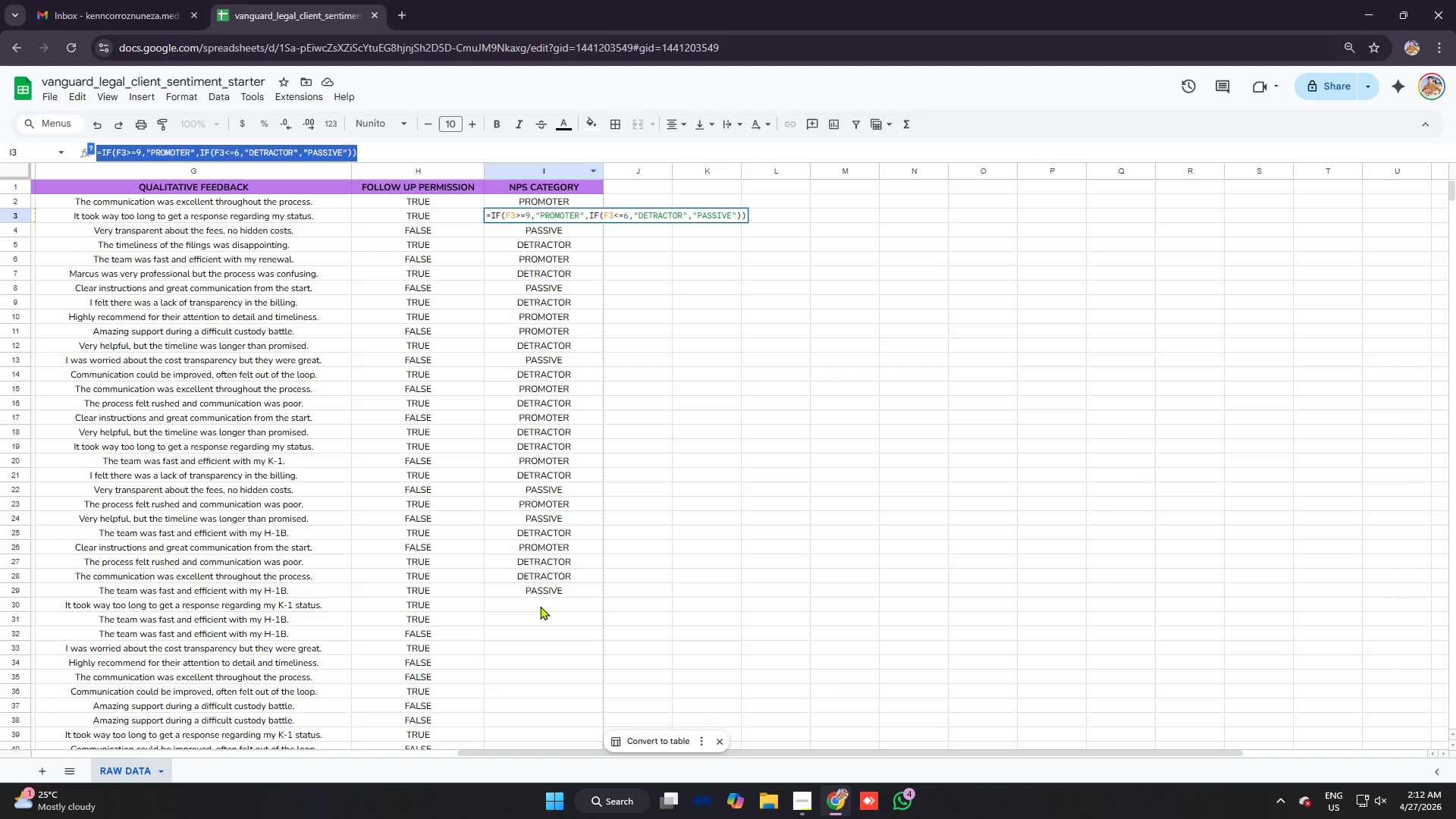 
left_click([539, 606])
 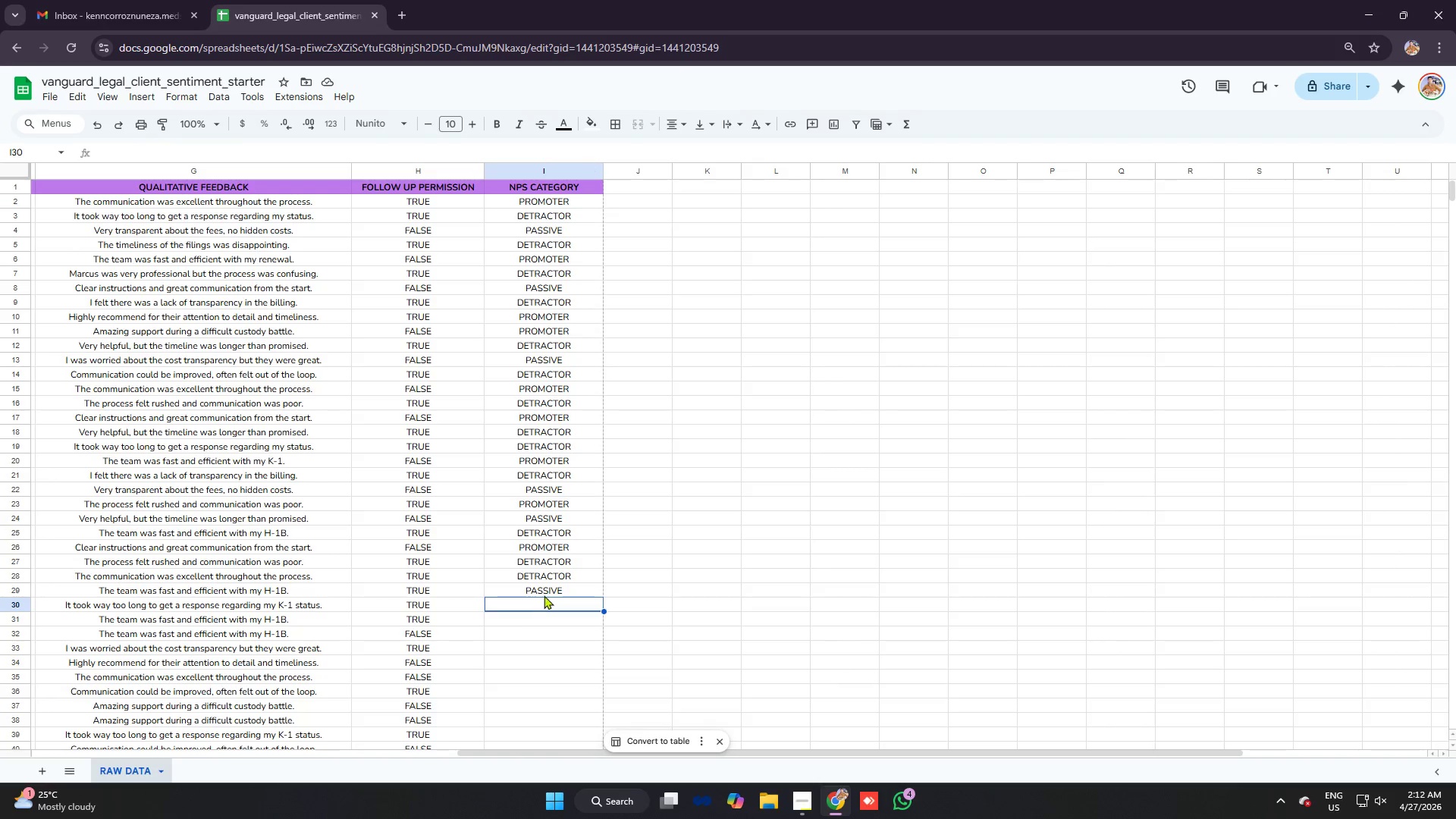 
key(Control+V)
 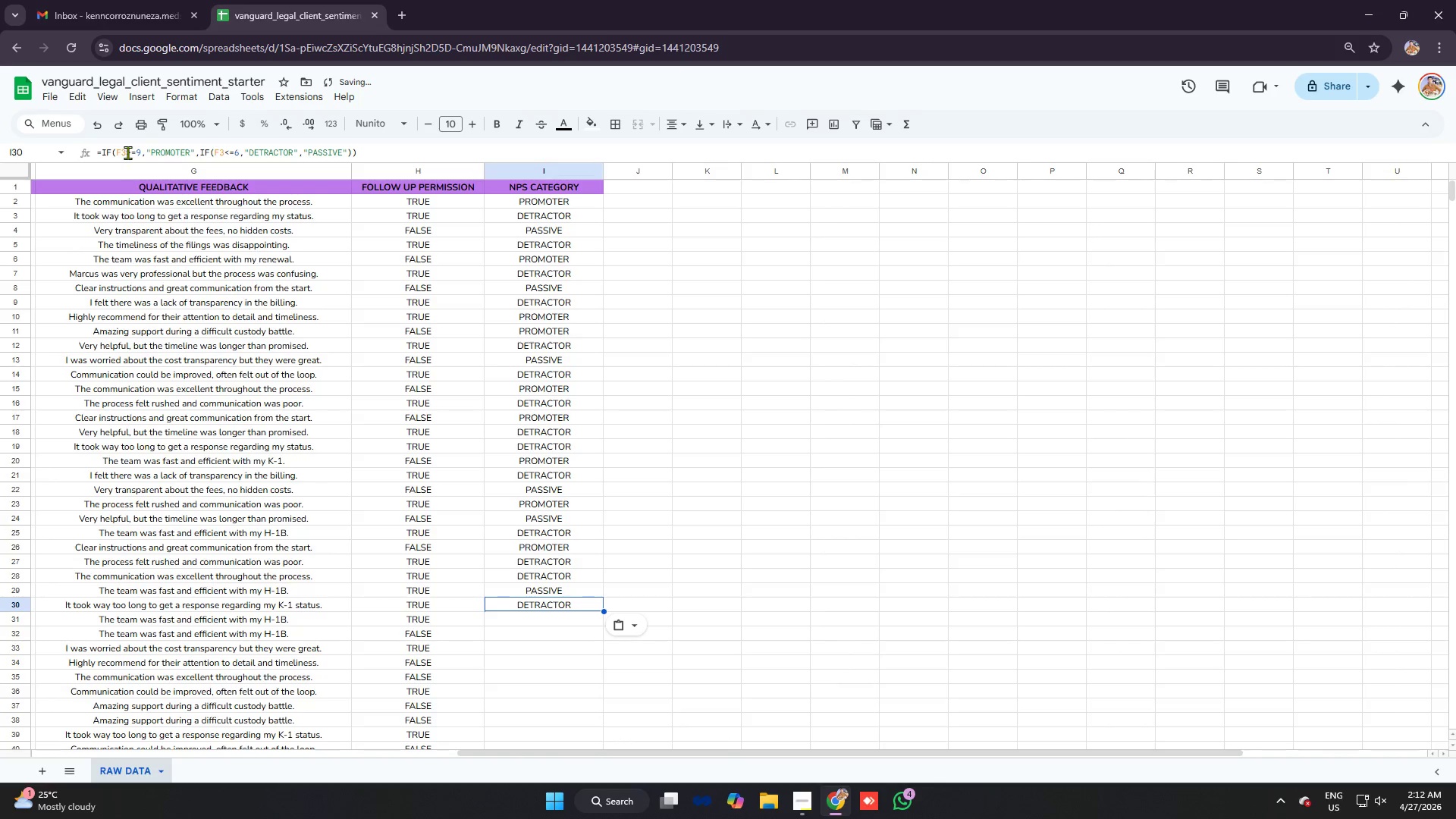 
left_click([126, 152])
 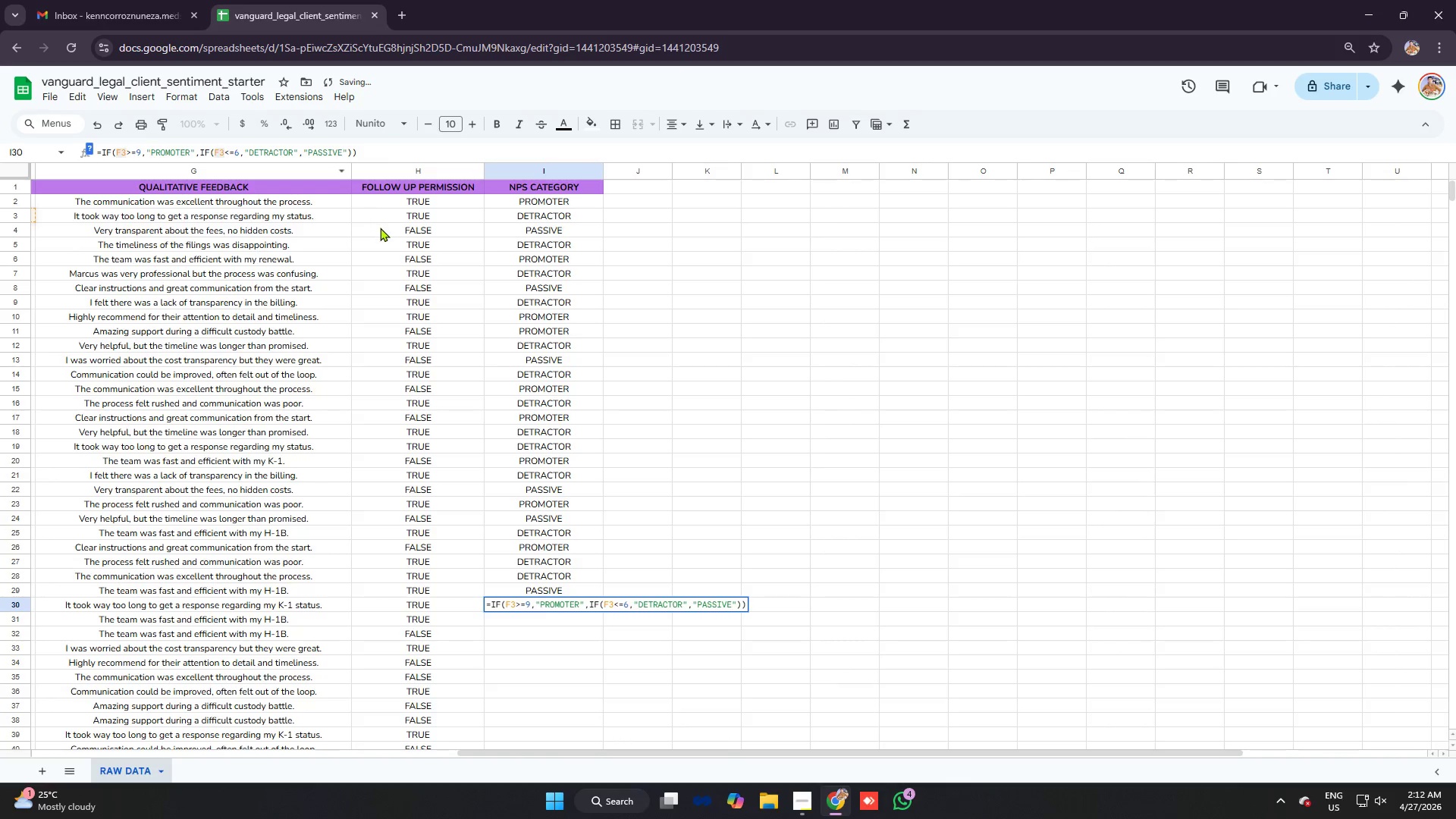 
key(0)
 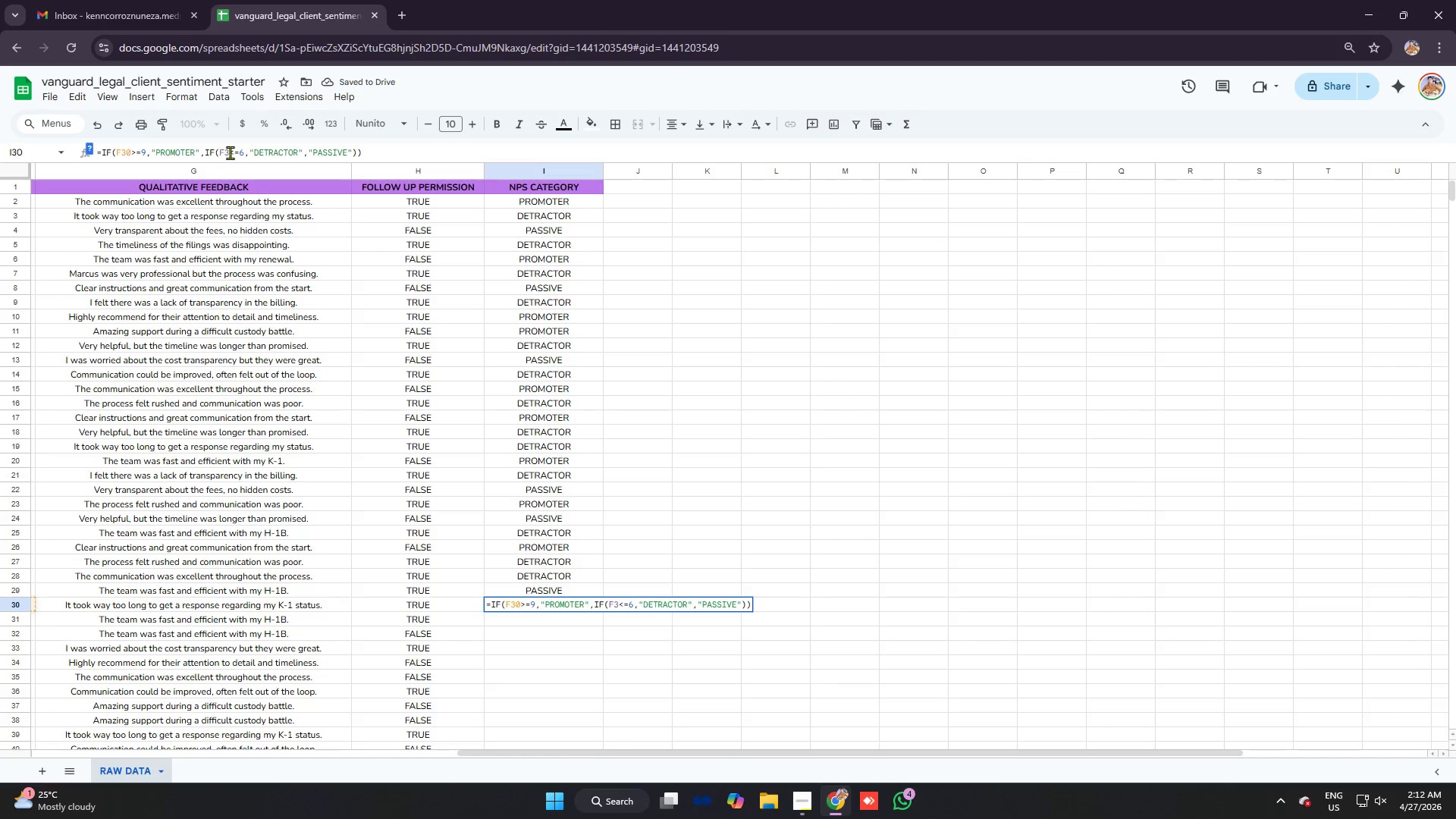 
left_click([230, 152])
 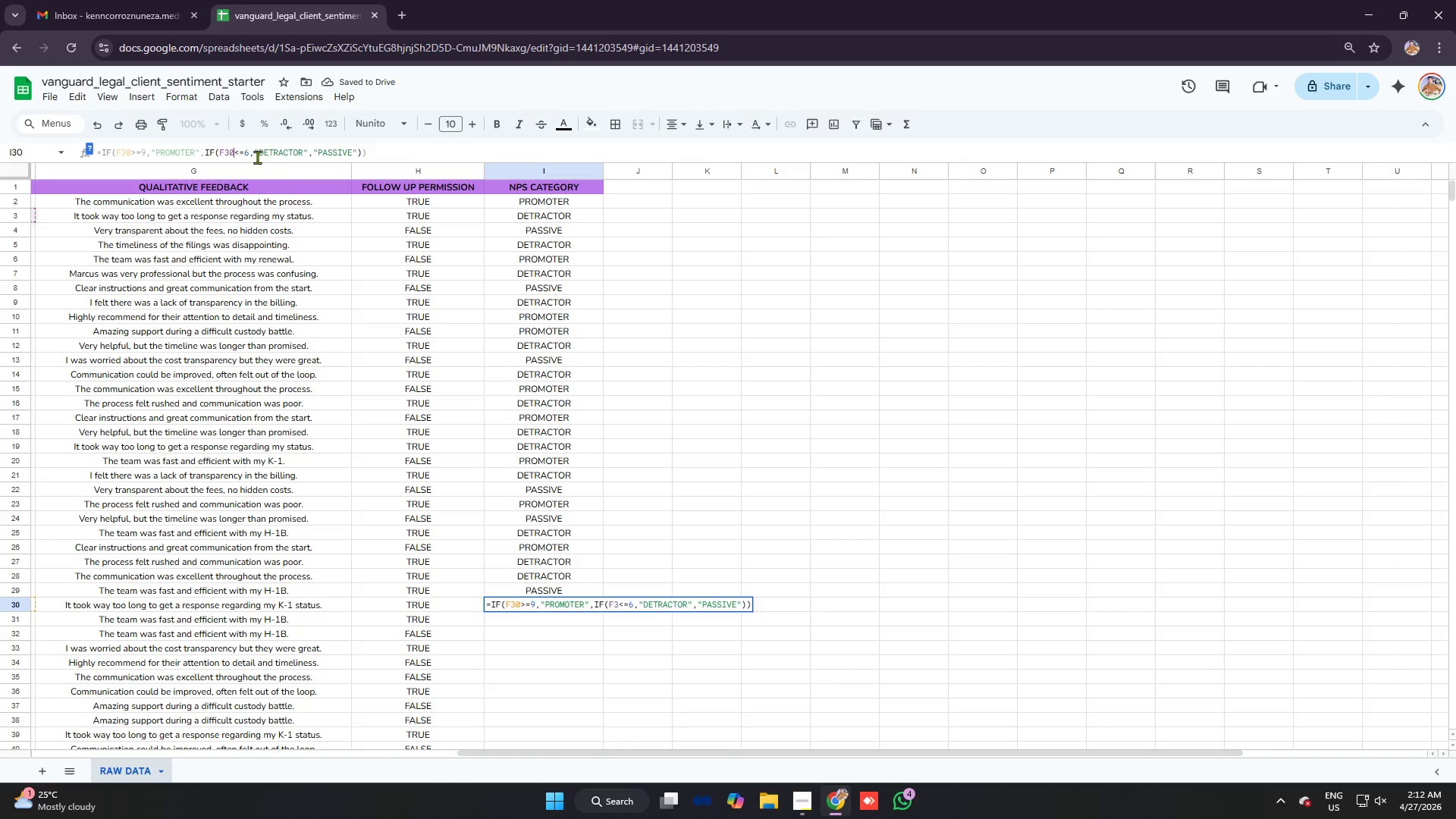 
key(0)
 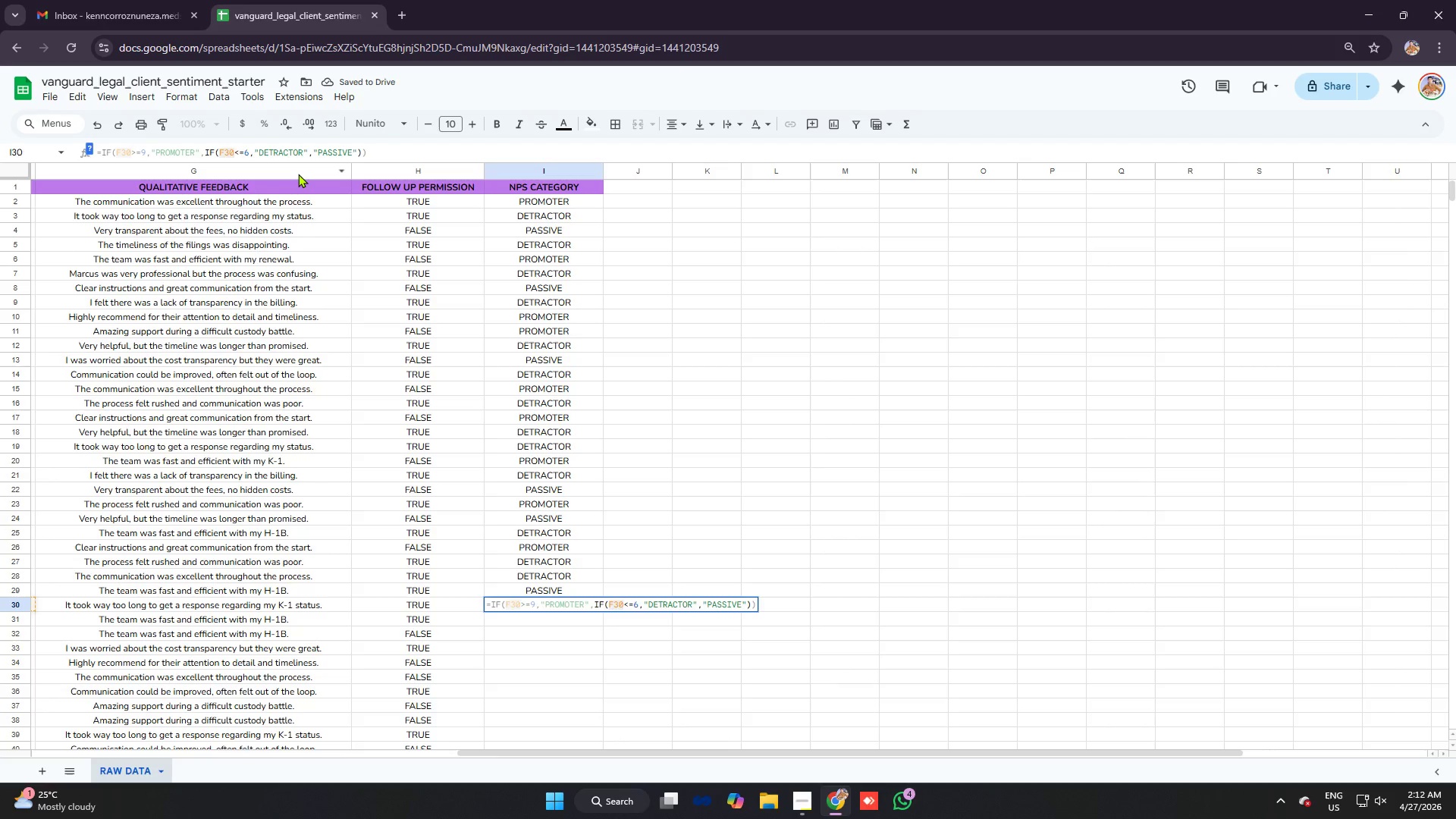 
key(Enter)
 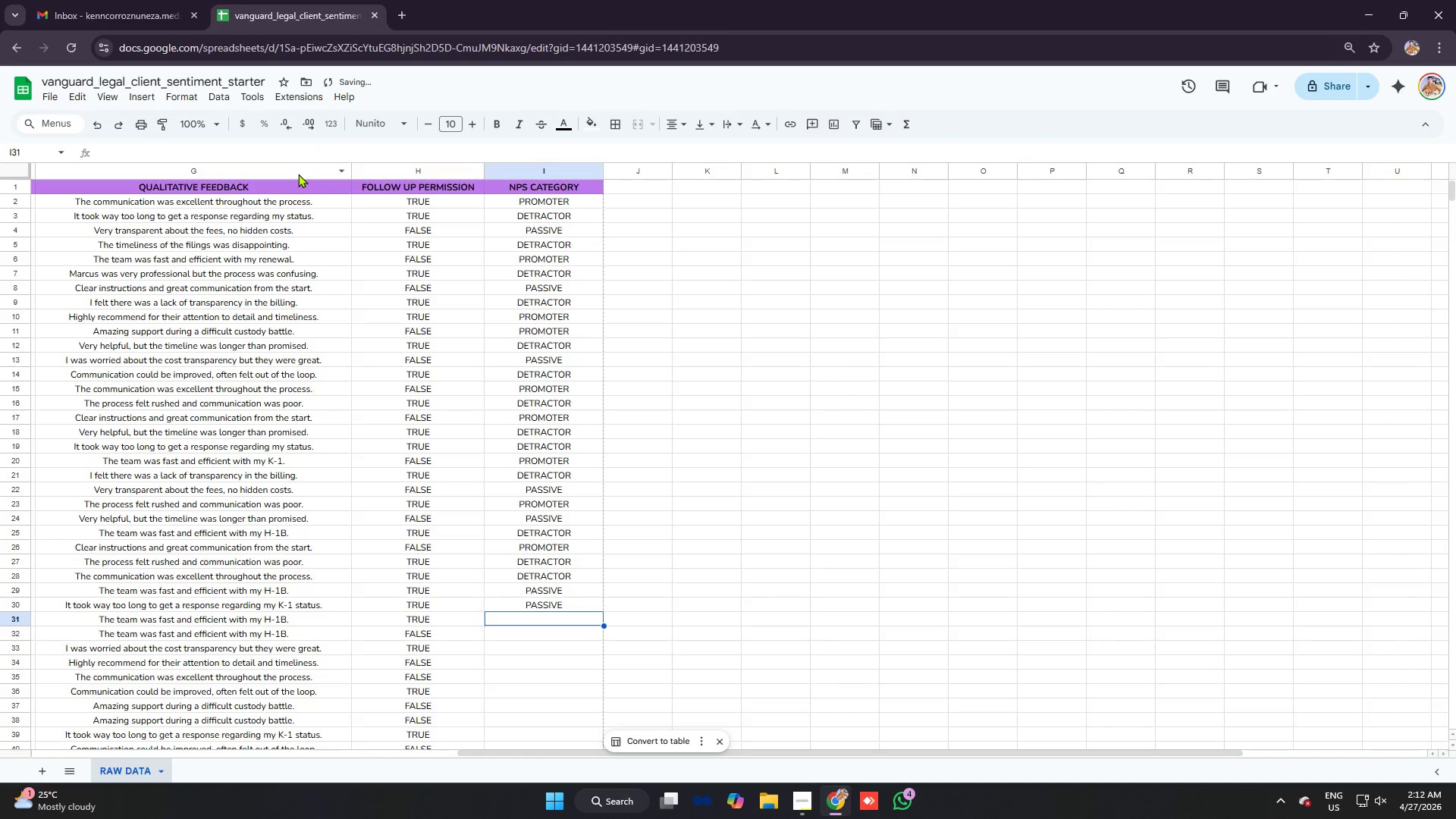 
key(Control+V)
 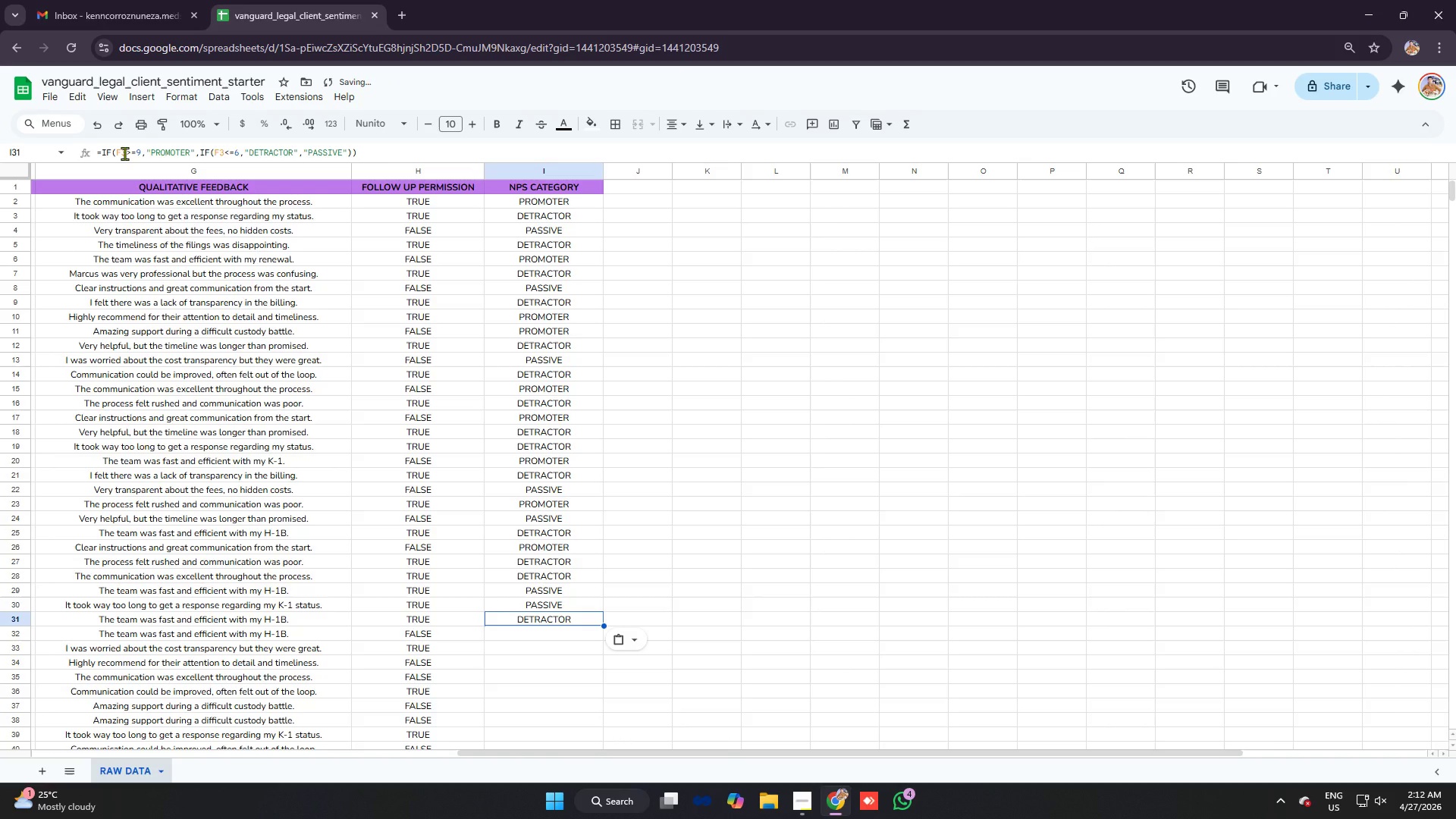 
left_click([124, 153])
 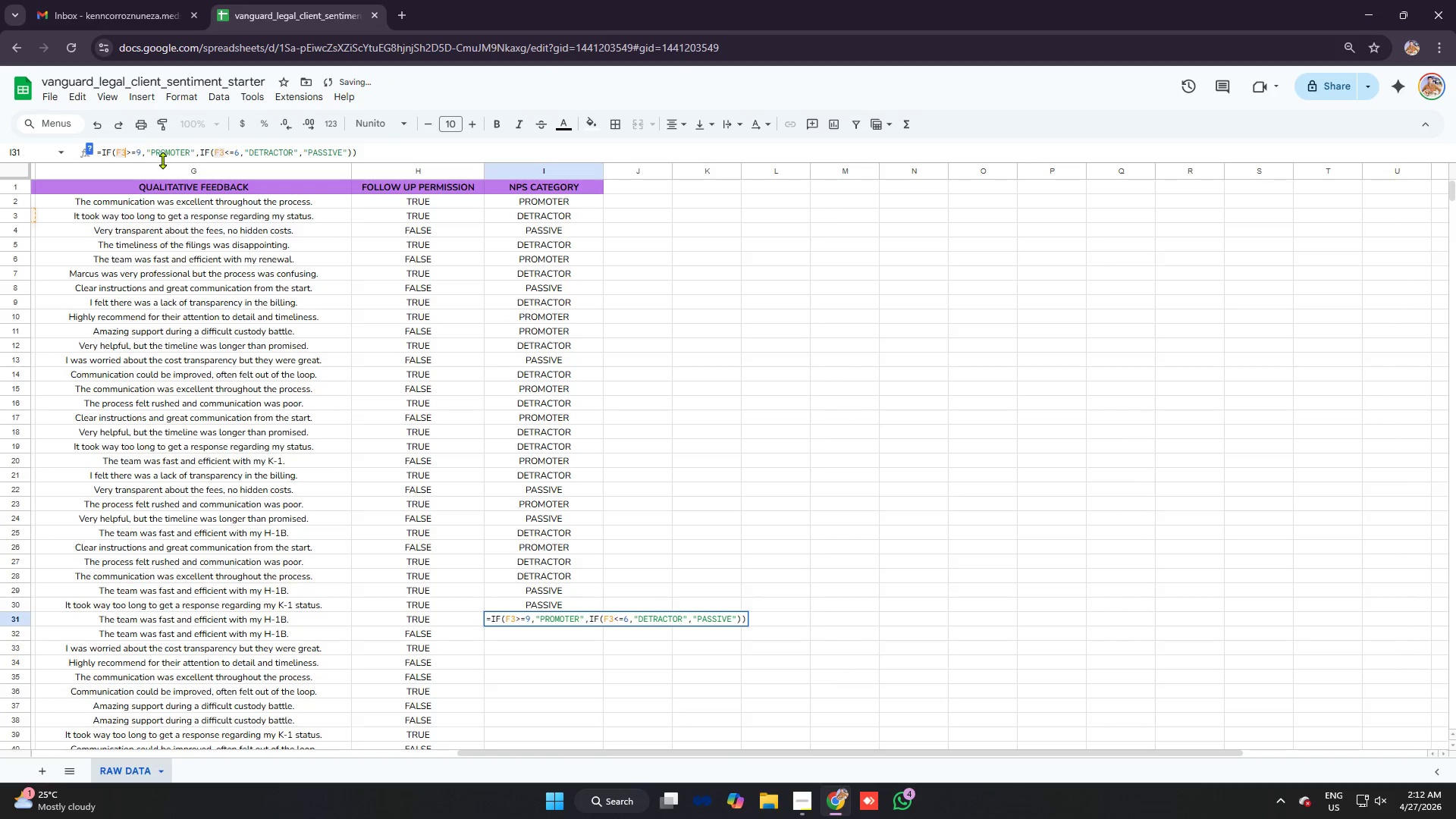 
key(1)
 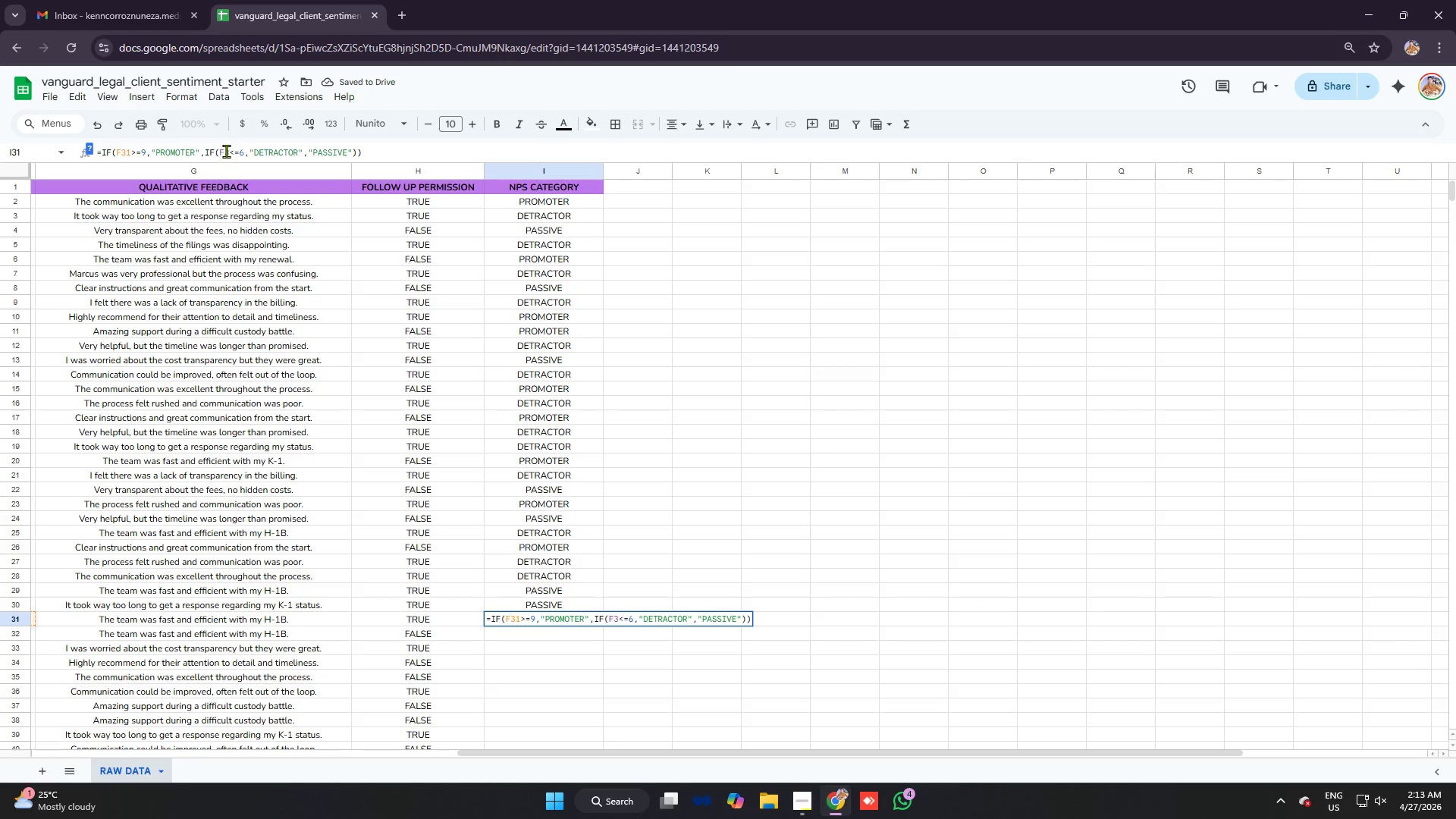 
left_click([228, 151])
 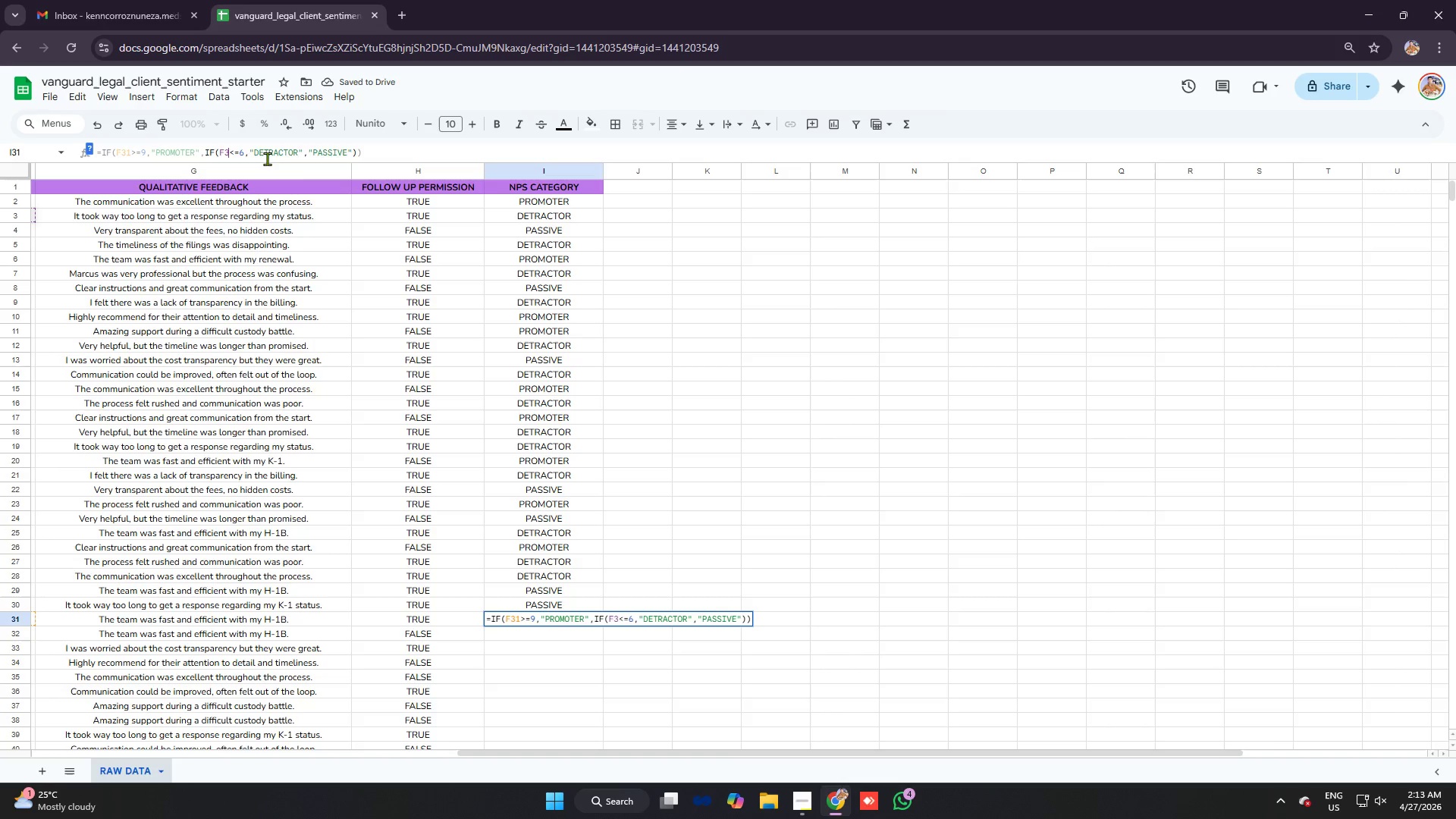 
key(1)
 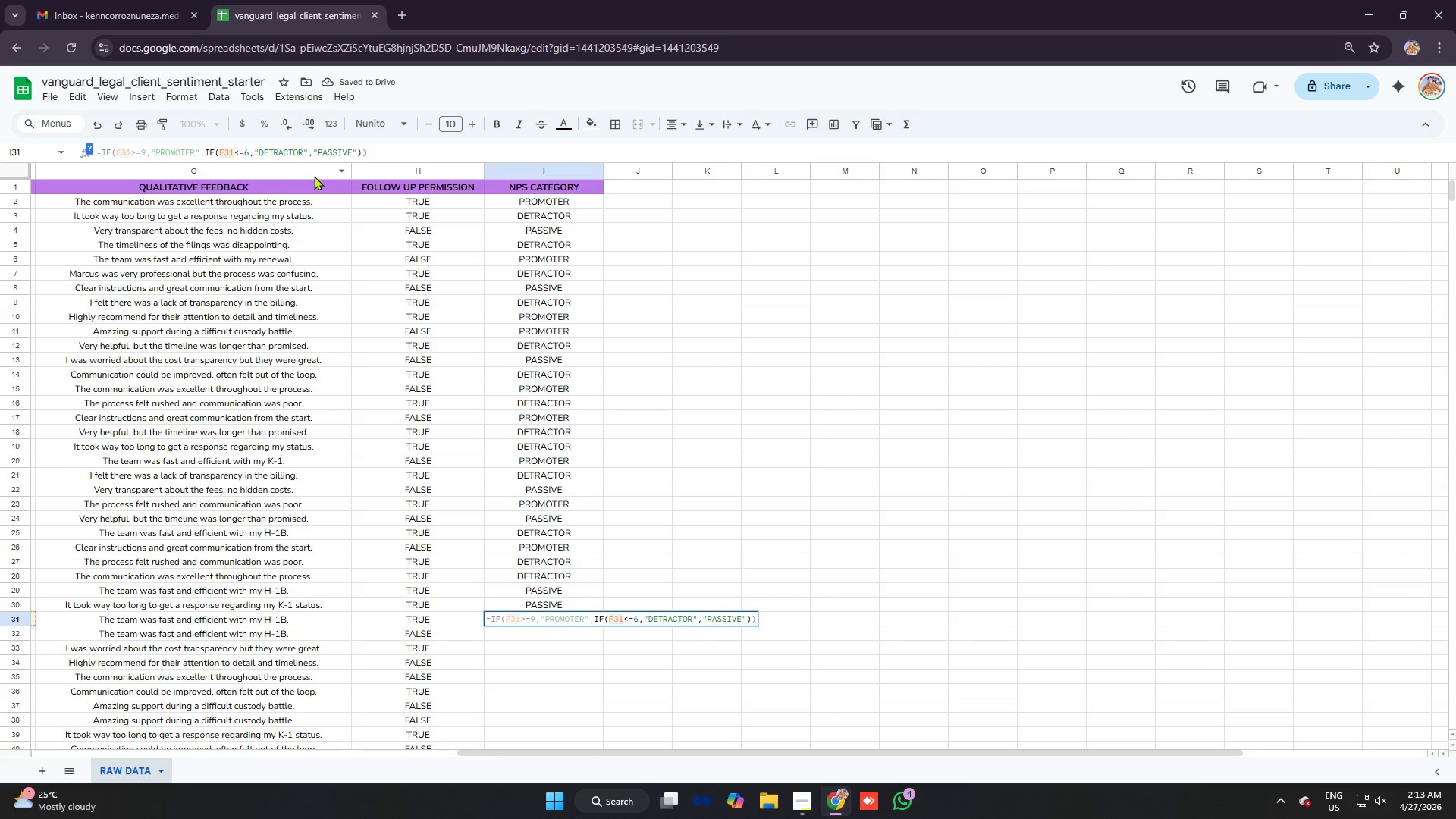 
key(Enter)
 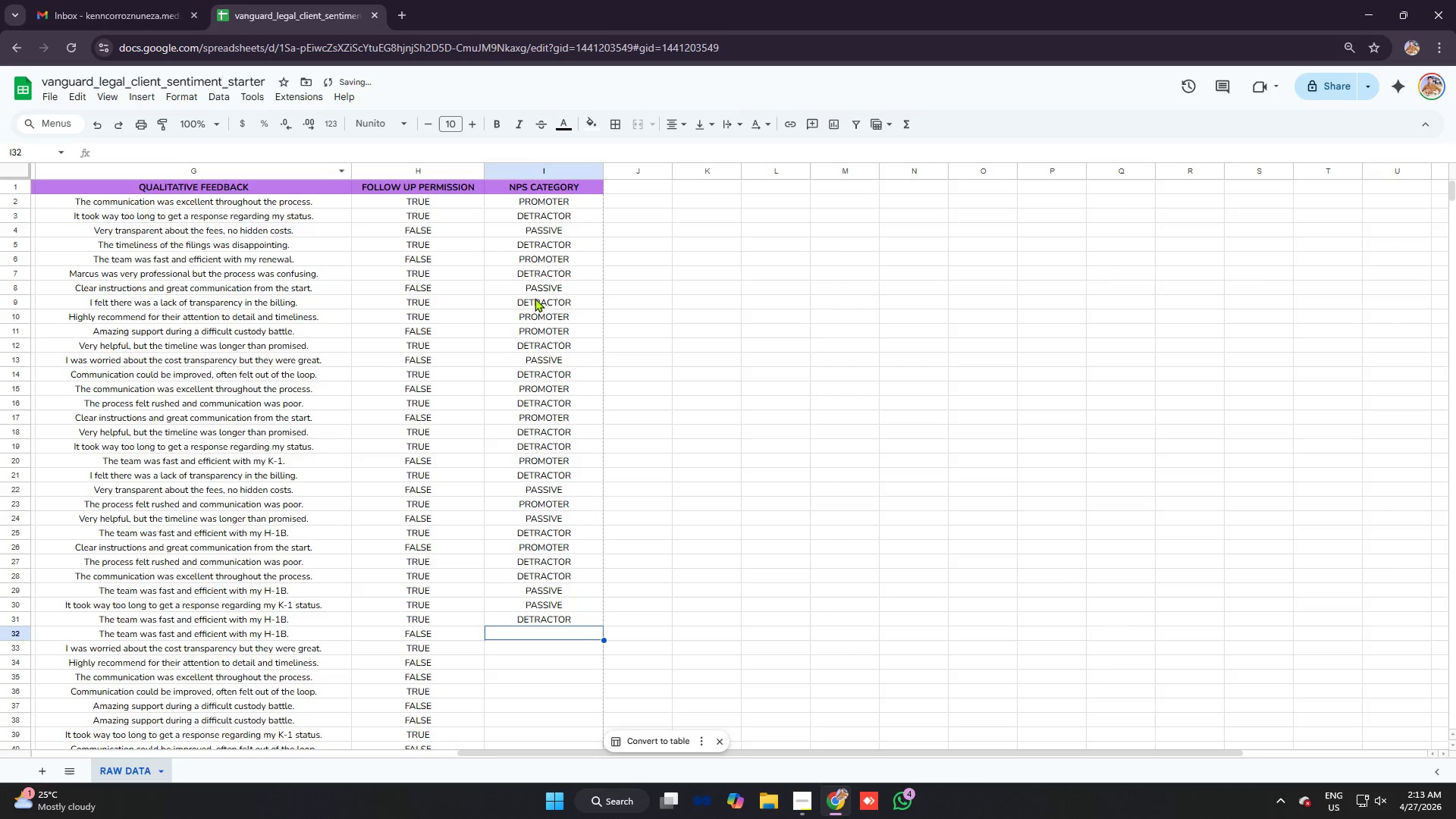 
scroll: coordinate [546, 305], scroll_direction: down, amount: 5.0
 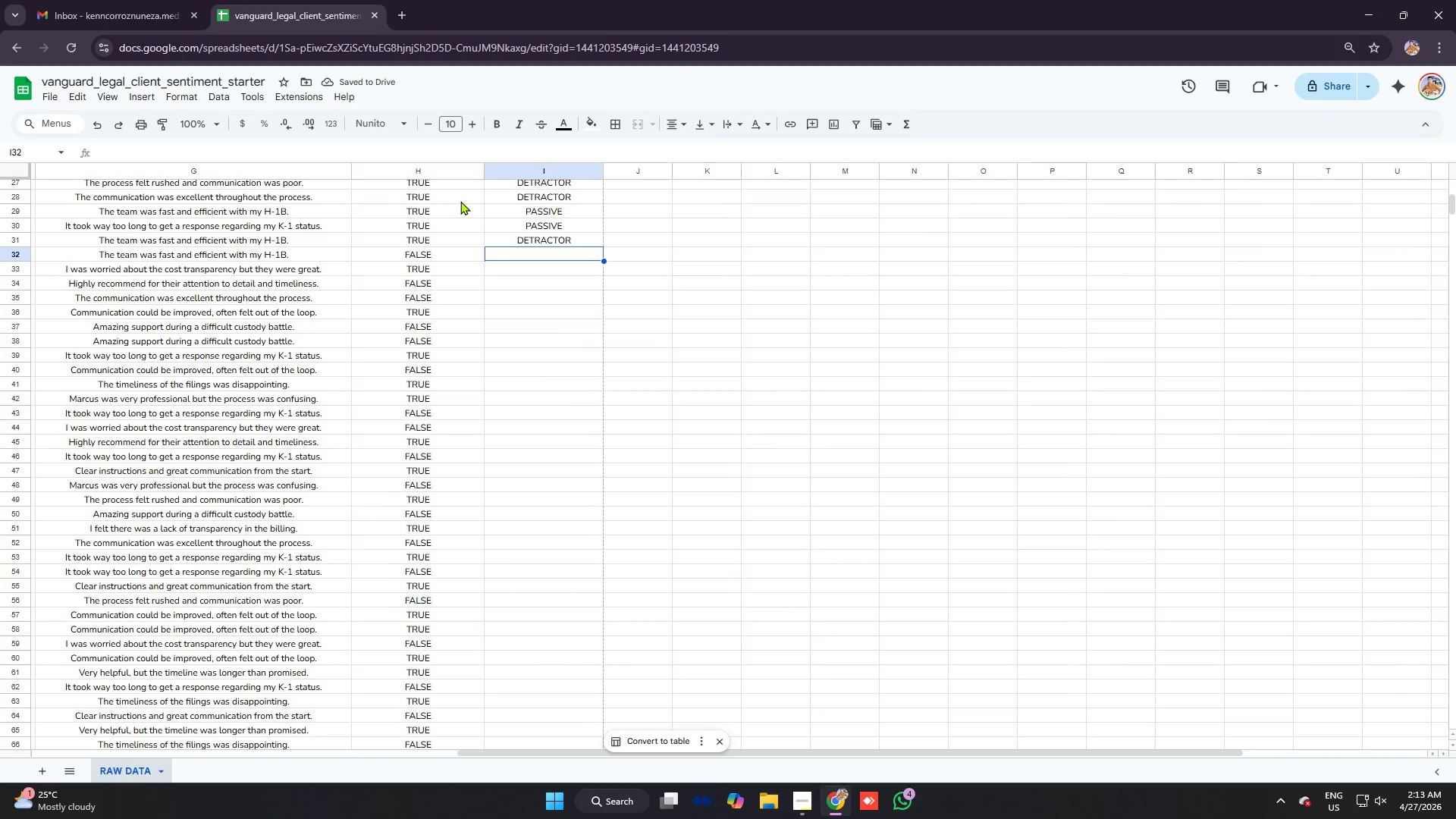 
key(Control+ControlLeft)
 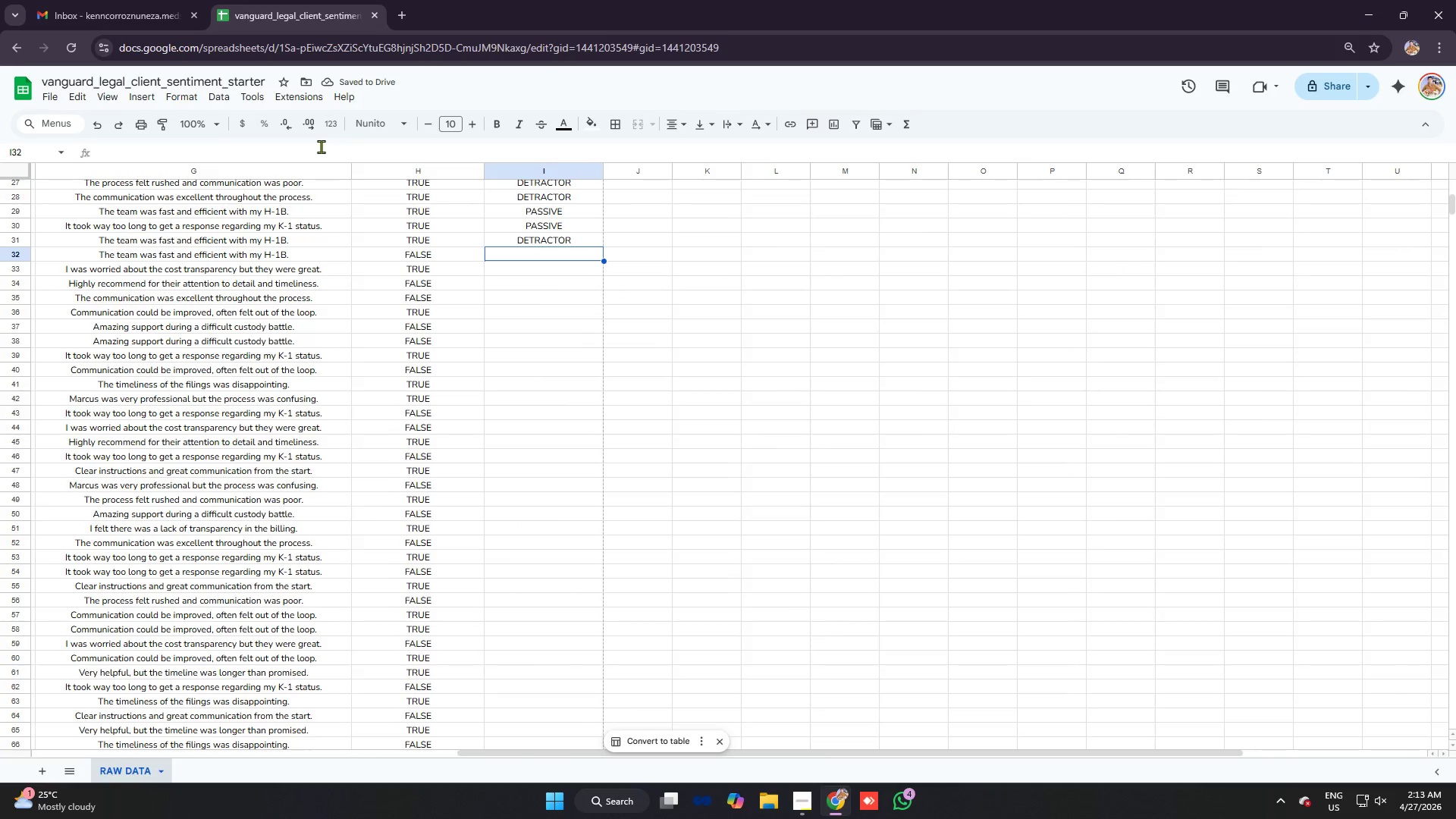 
key(Control+V)
 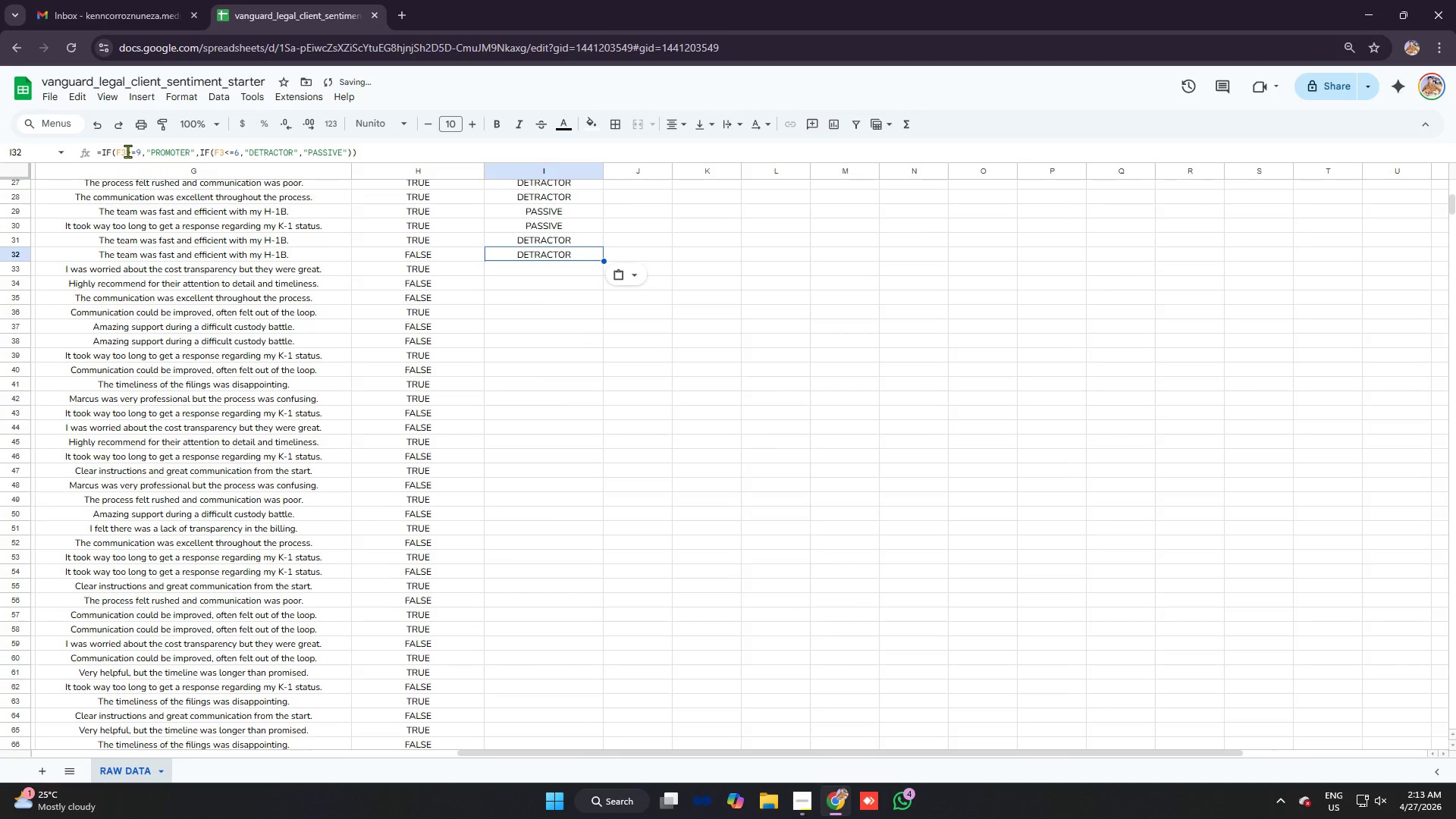 
left_click([127, 151])
 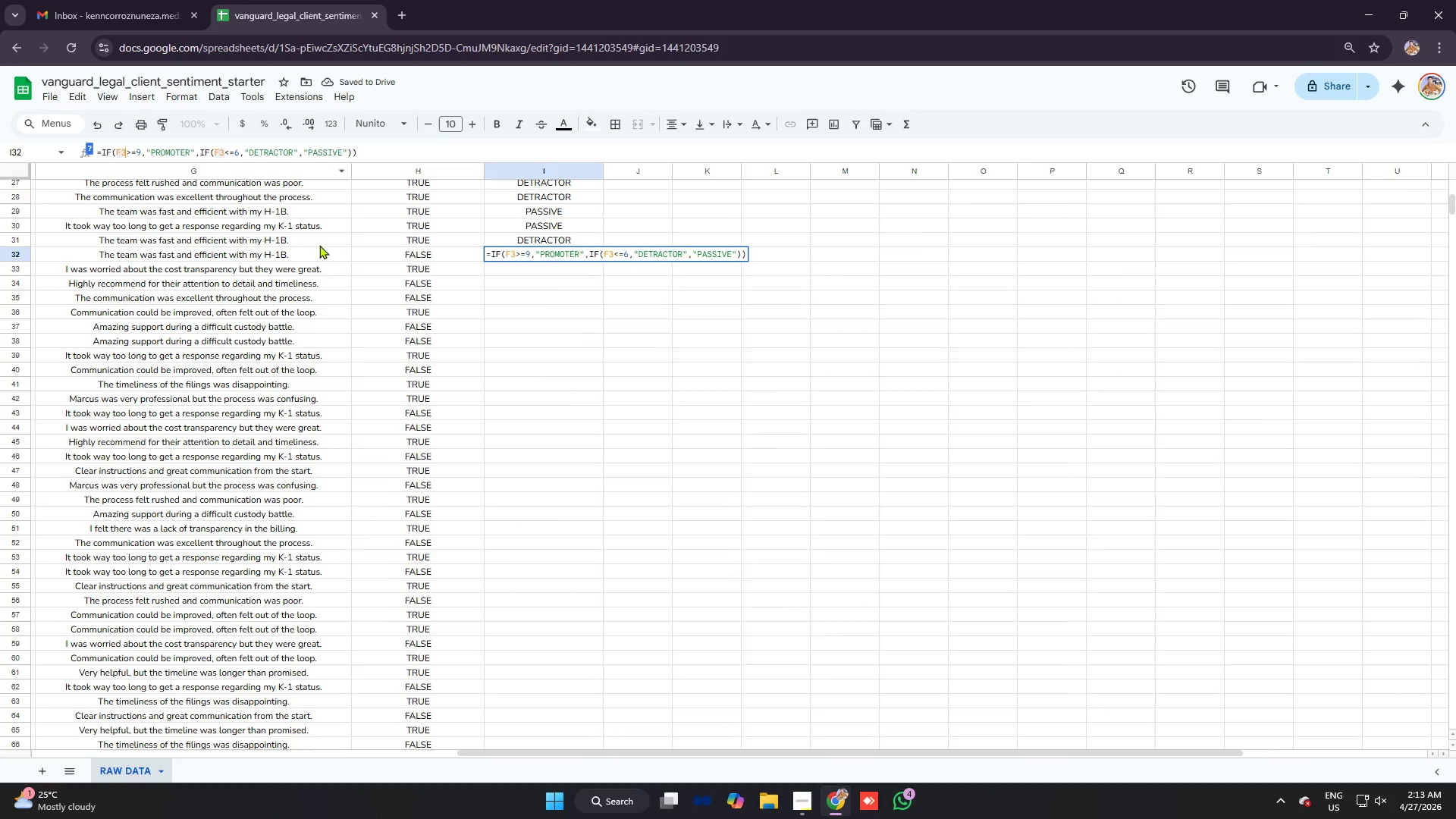 
key(2)
 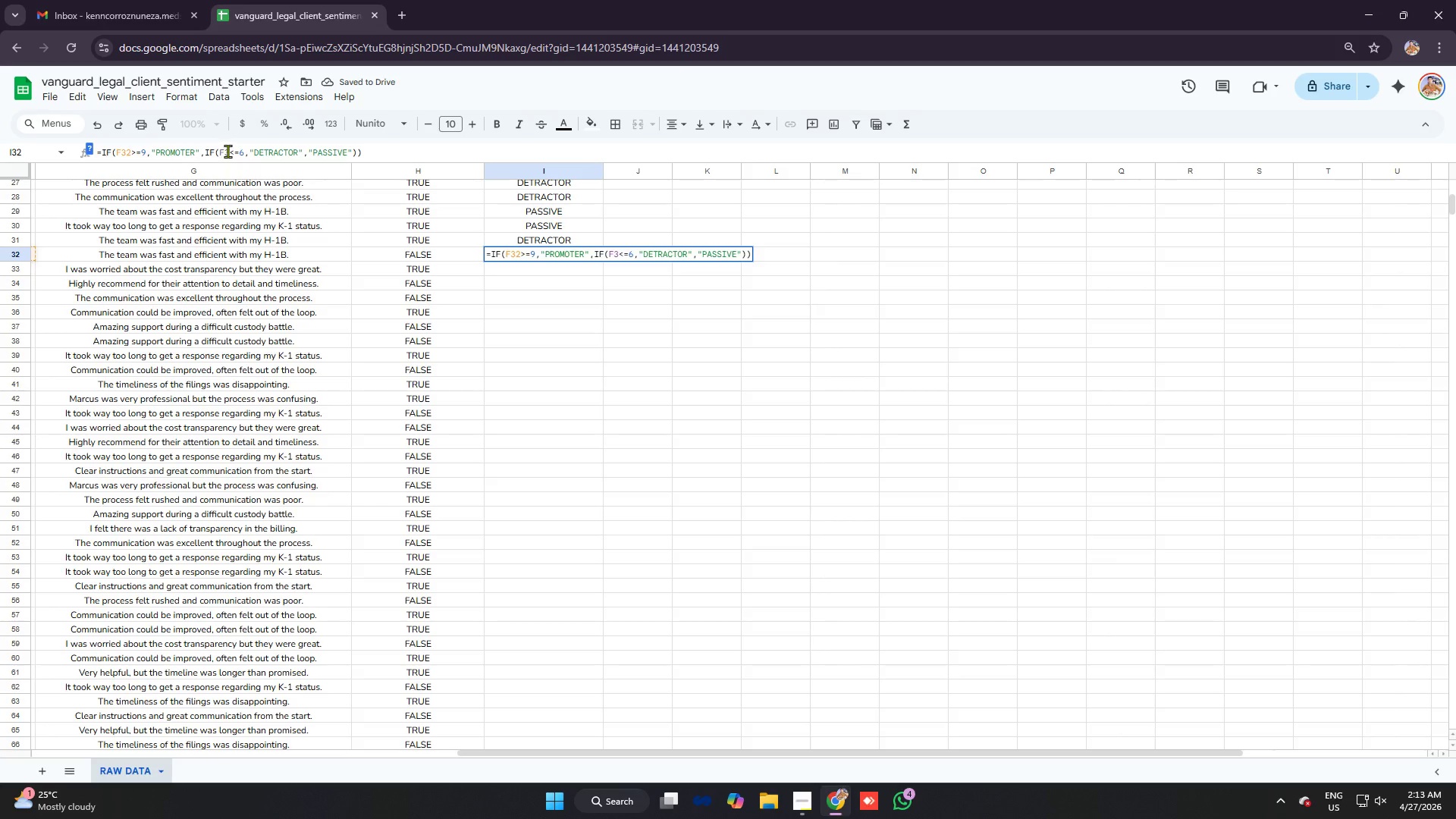 
left_click([228, 151])
 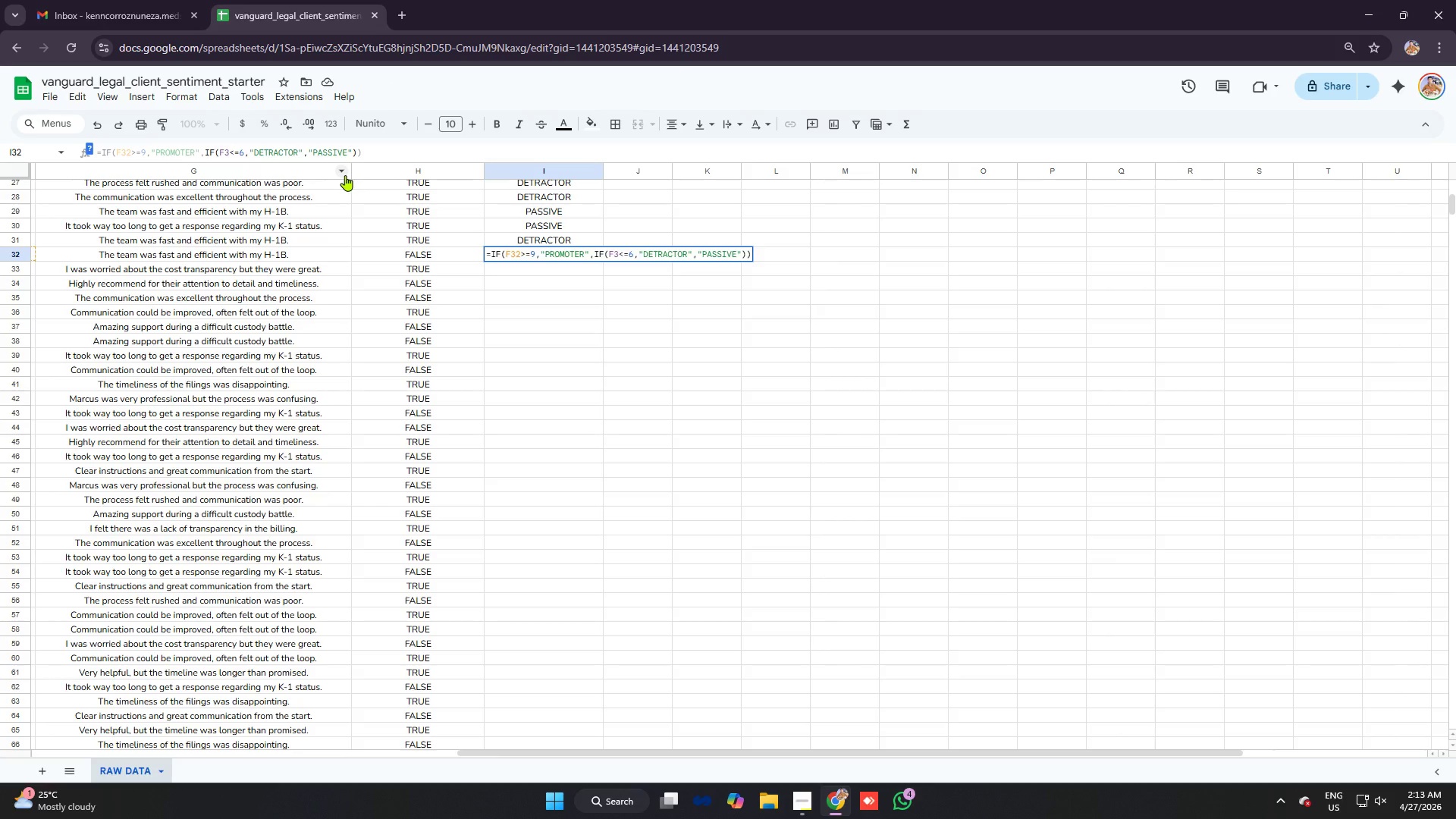 
key(2)
 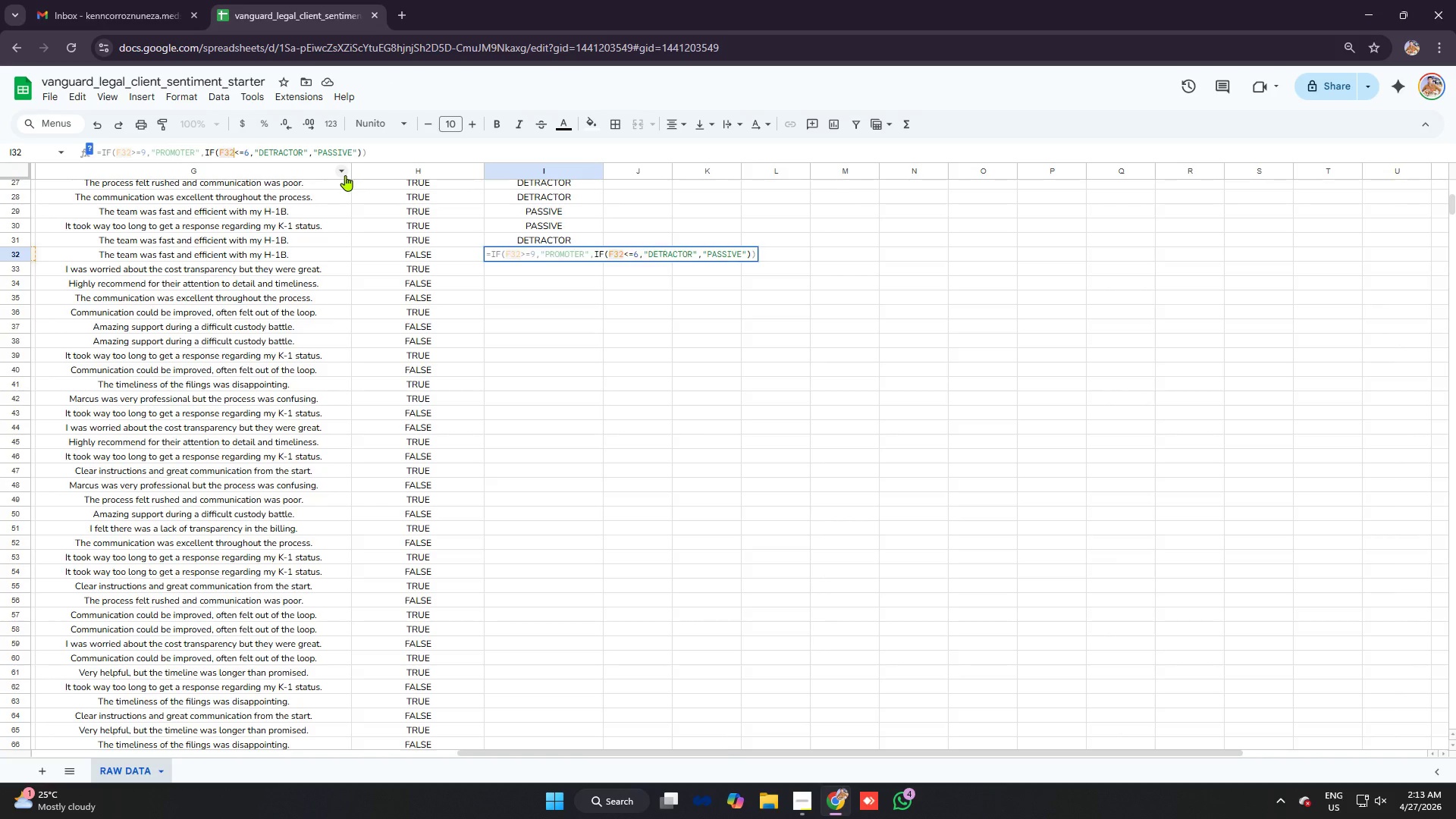 
key(Enter)
 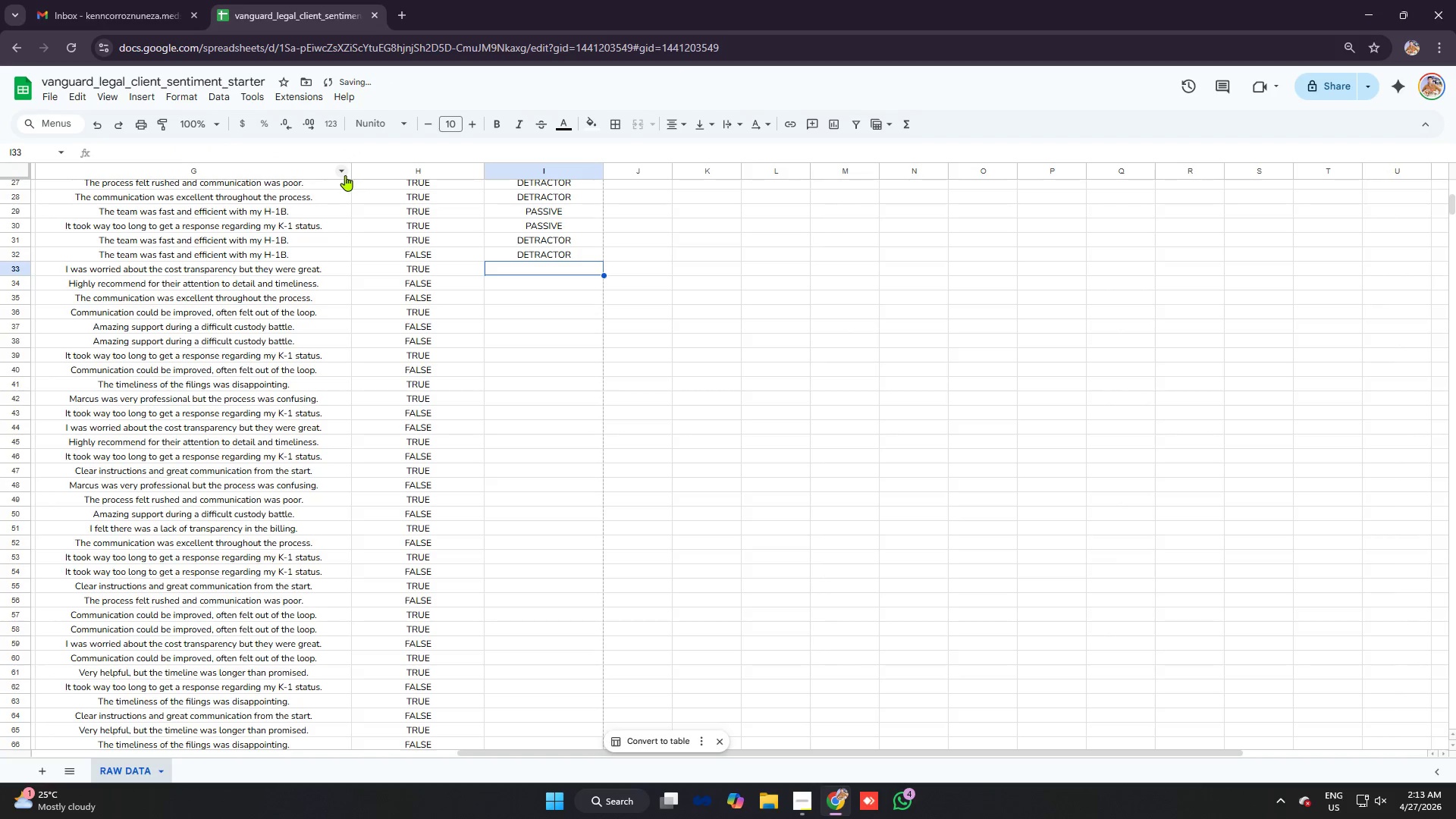 
key(Control+ControlLeft)
 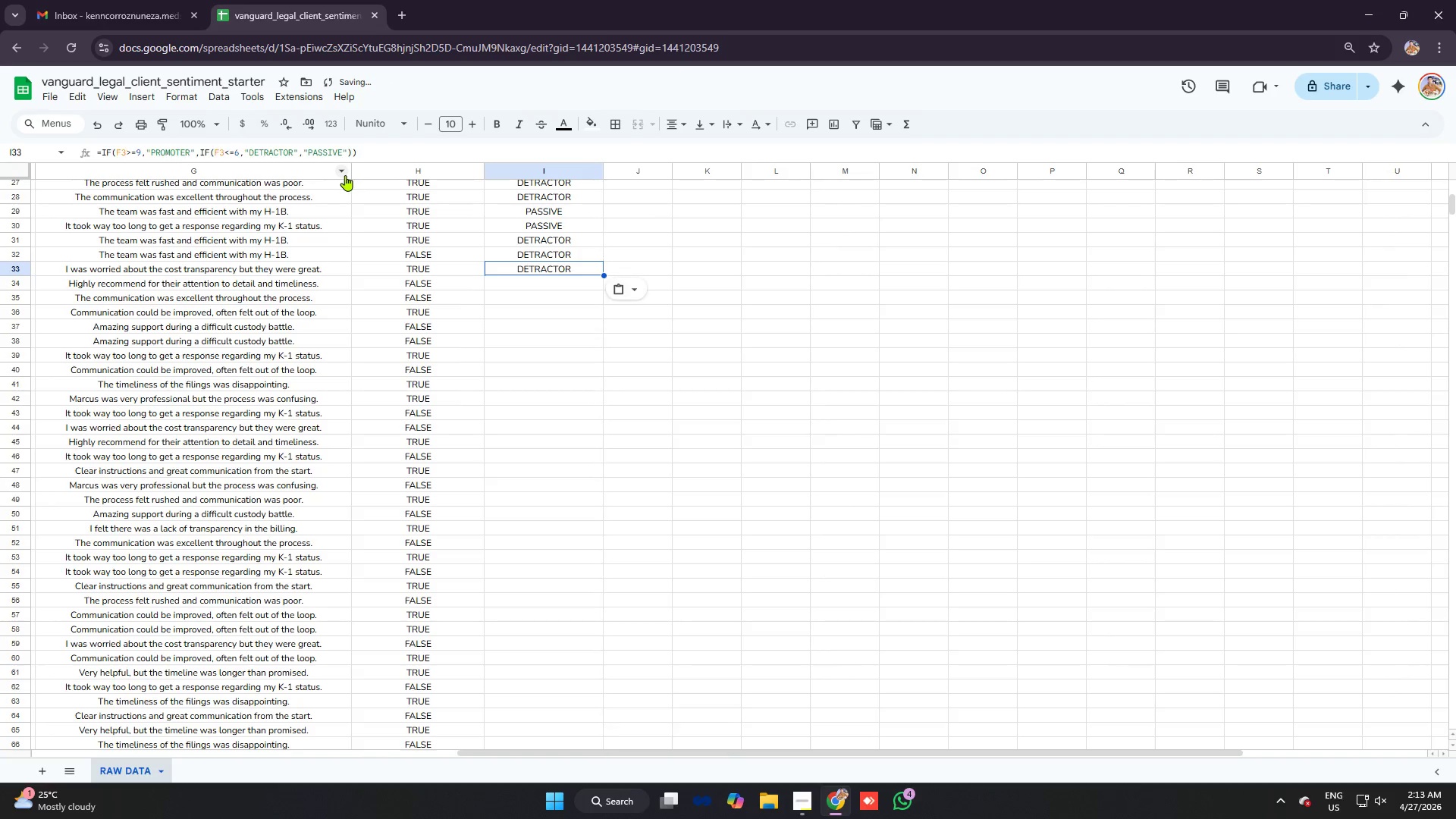 
key(Control+V)
 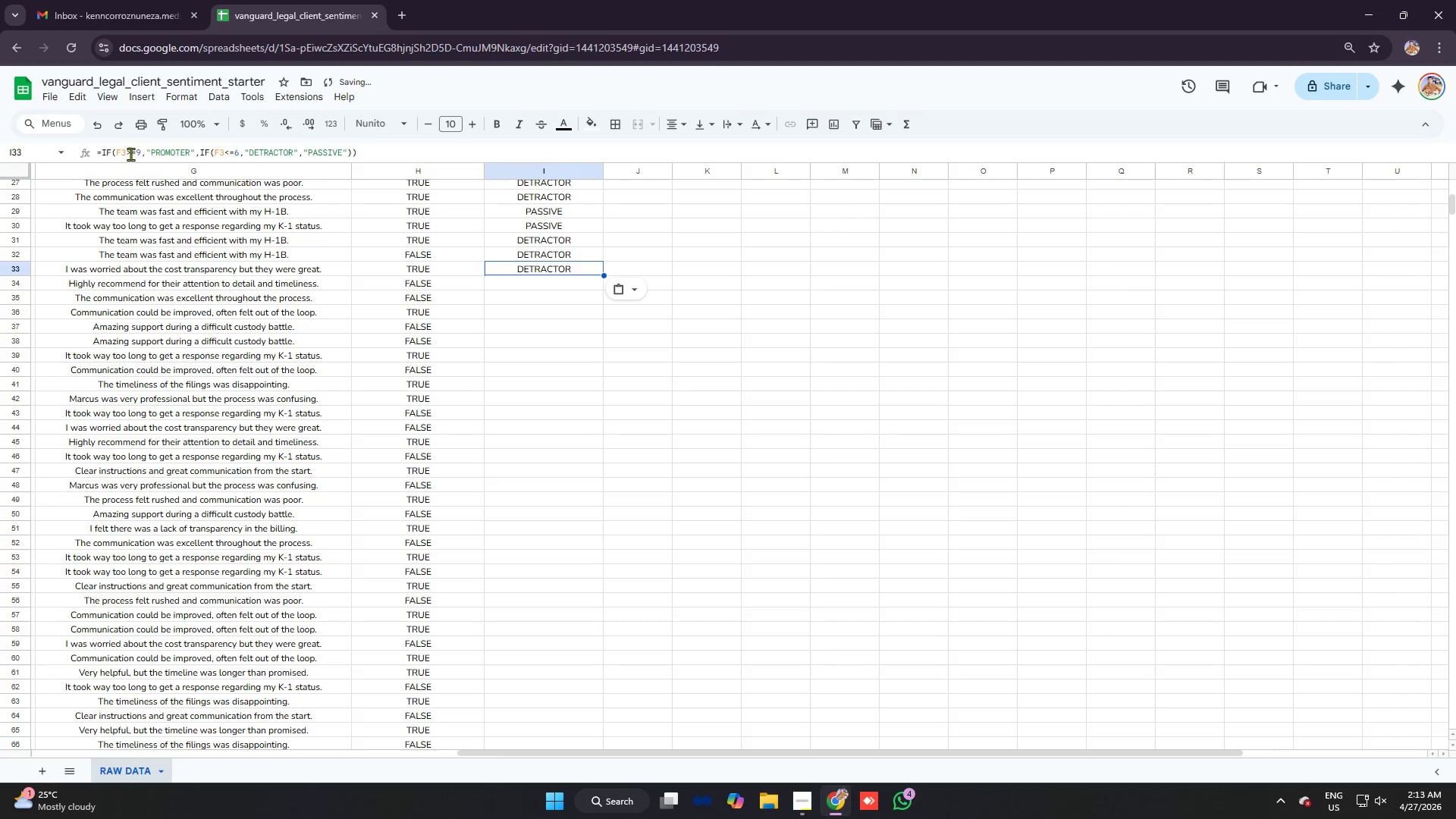 
left_click([123, 150])
 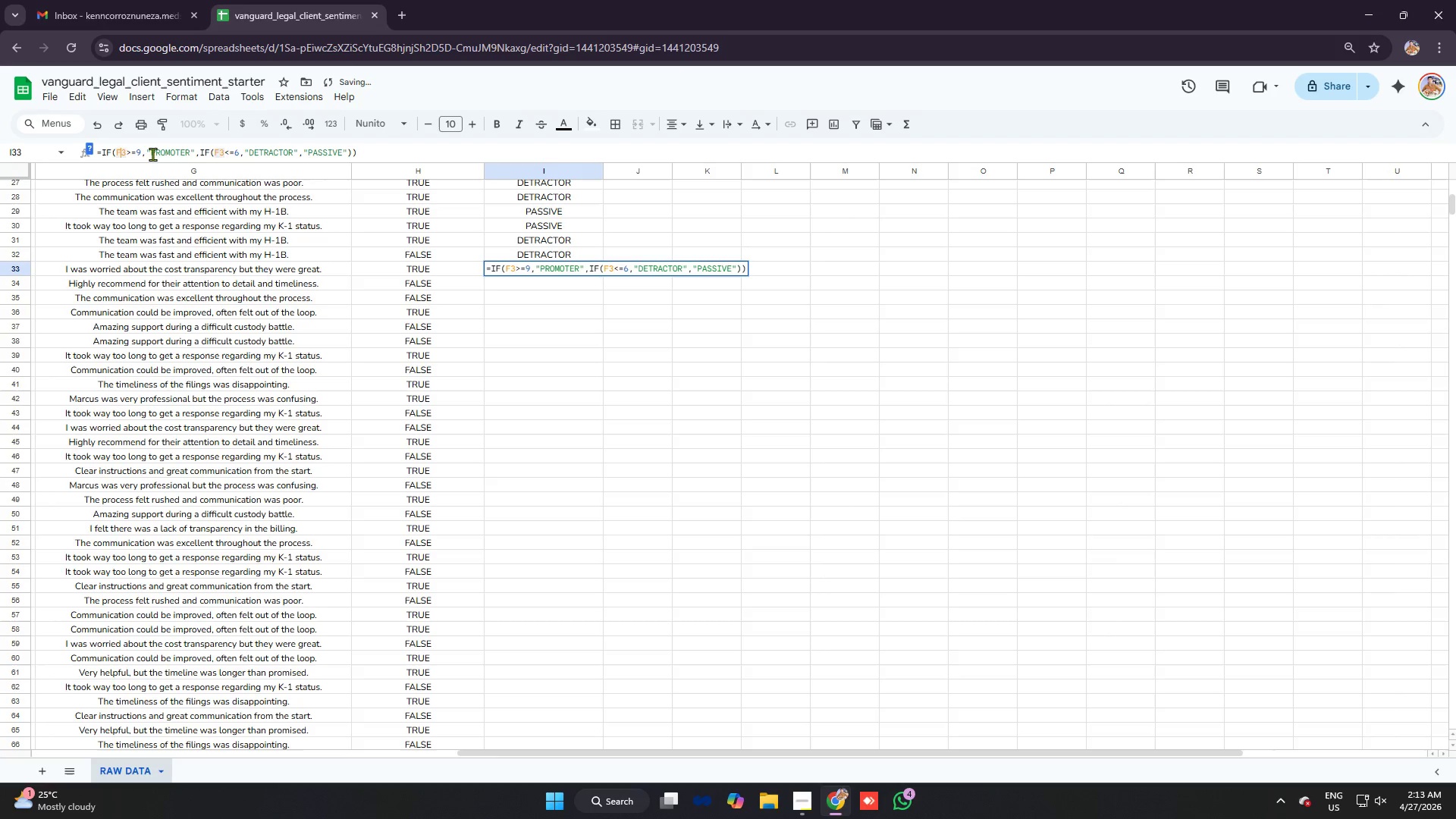 
key(3)
 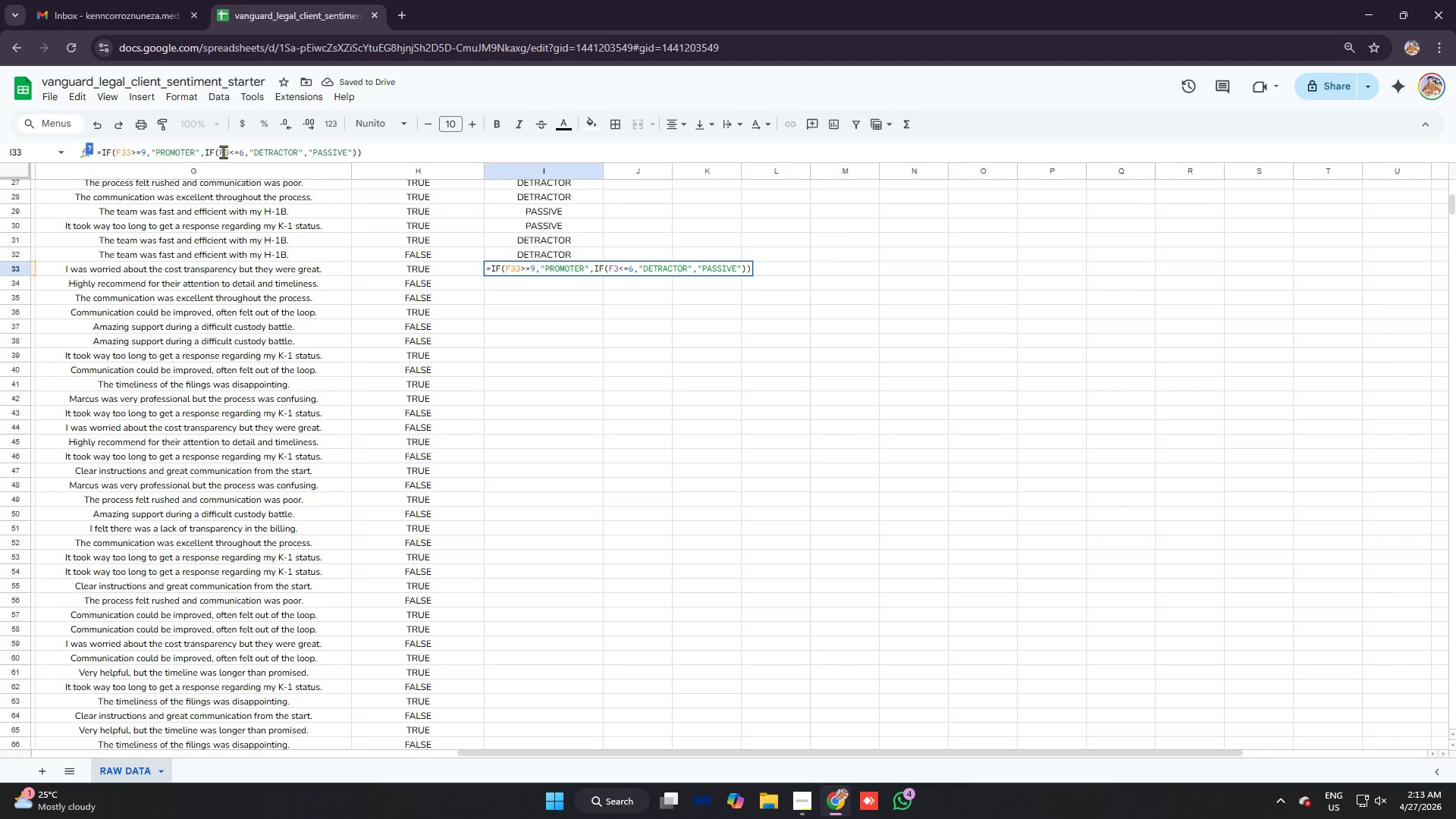 
left_click([226, 150])
 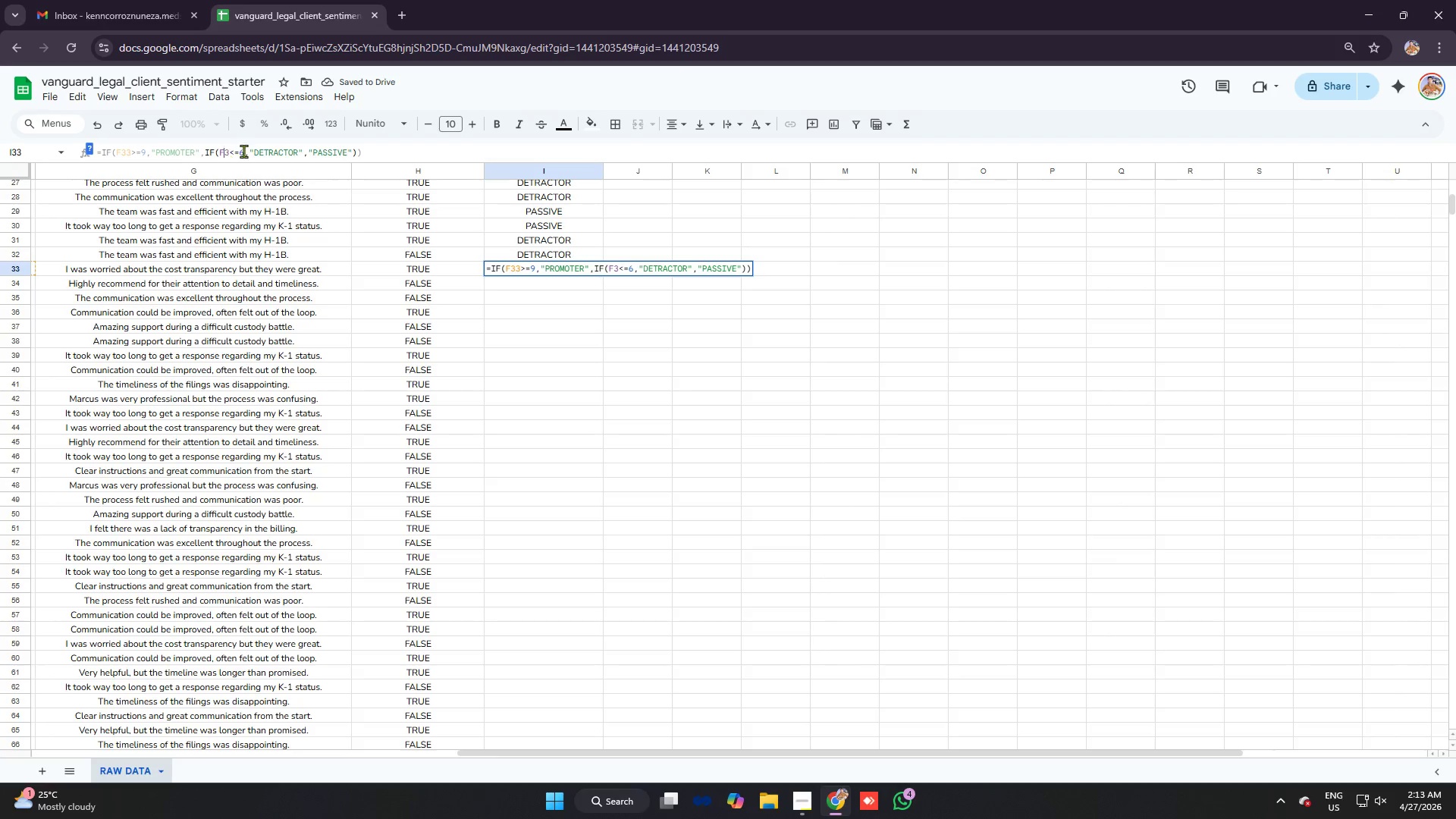 
key(3)
 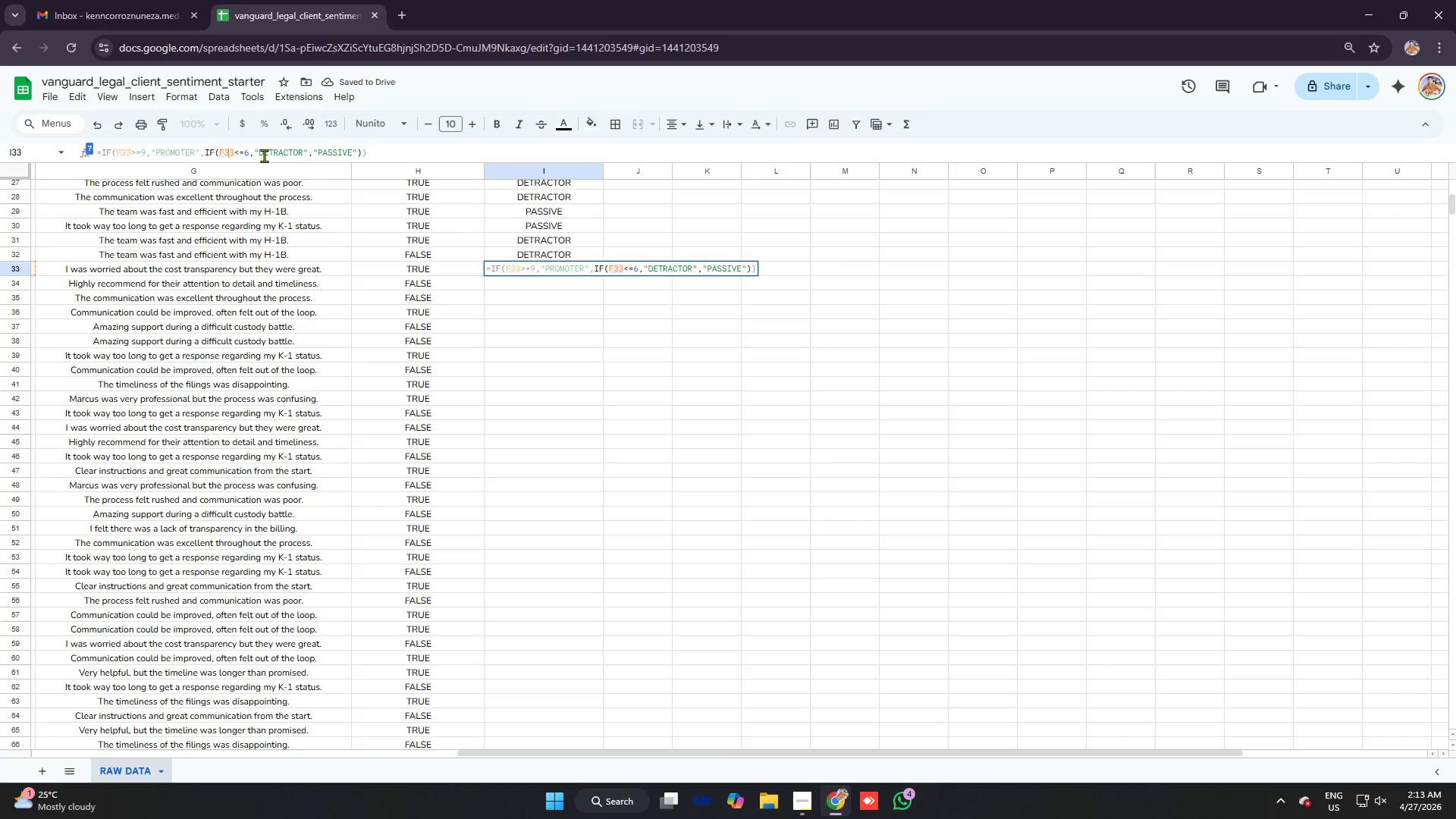 
key(Enter)
 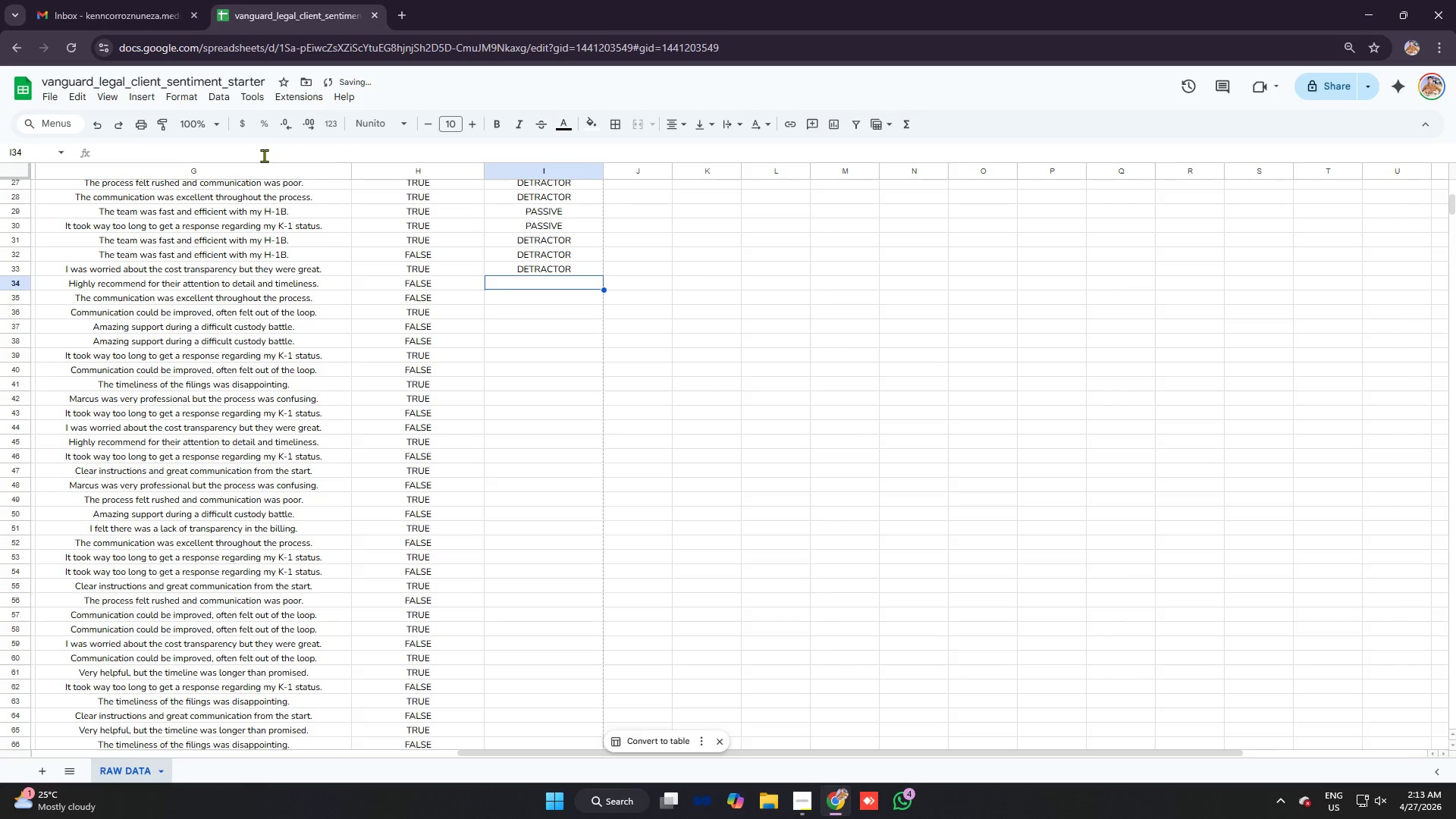 
key(Control+ControlLeft)
 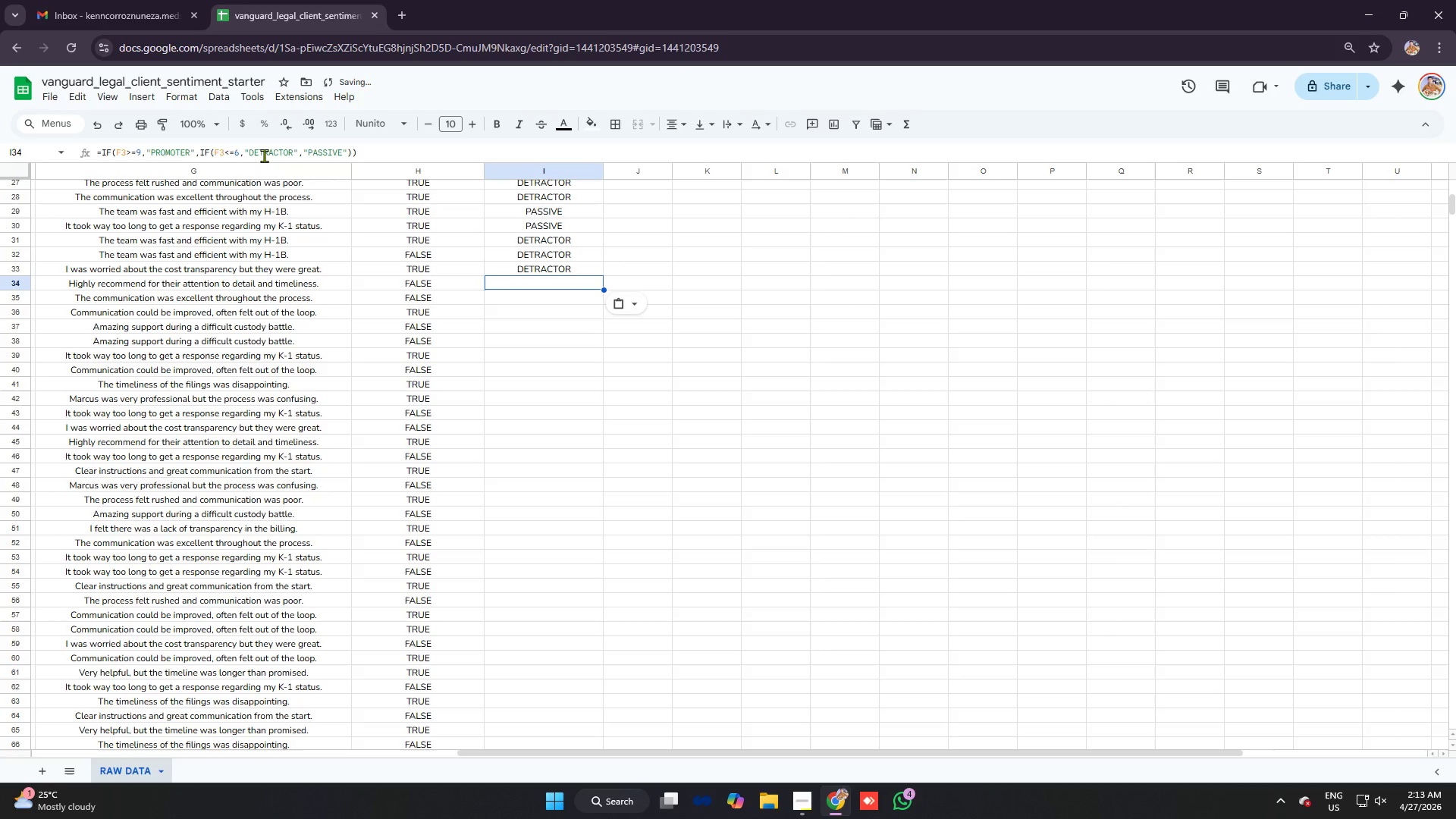 
key(Control+V)
 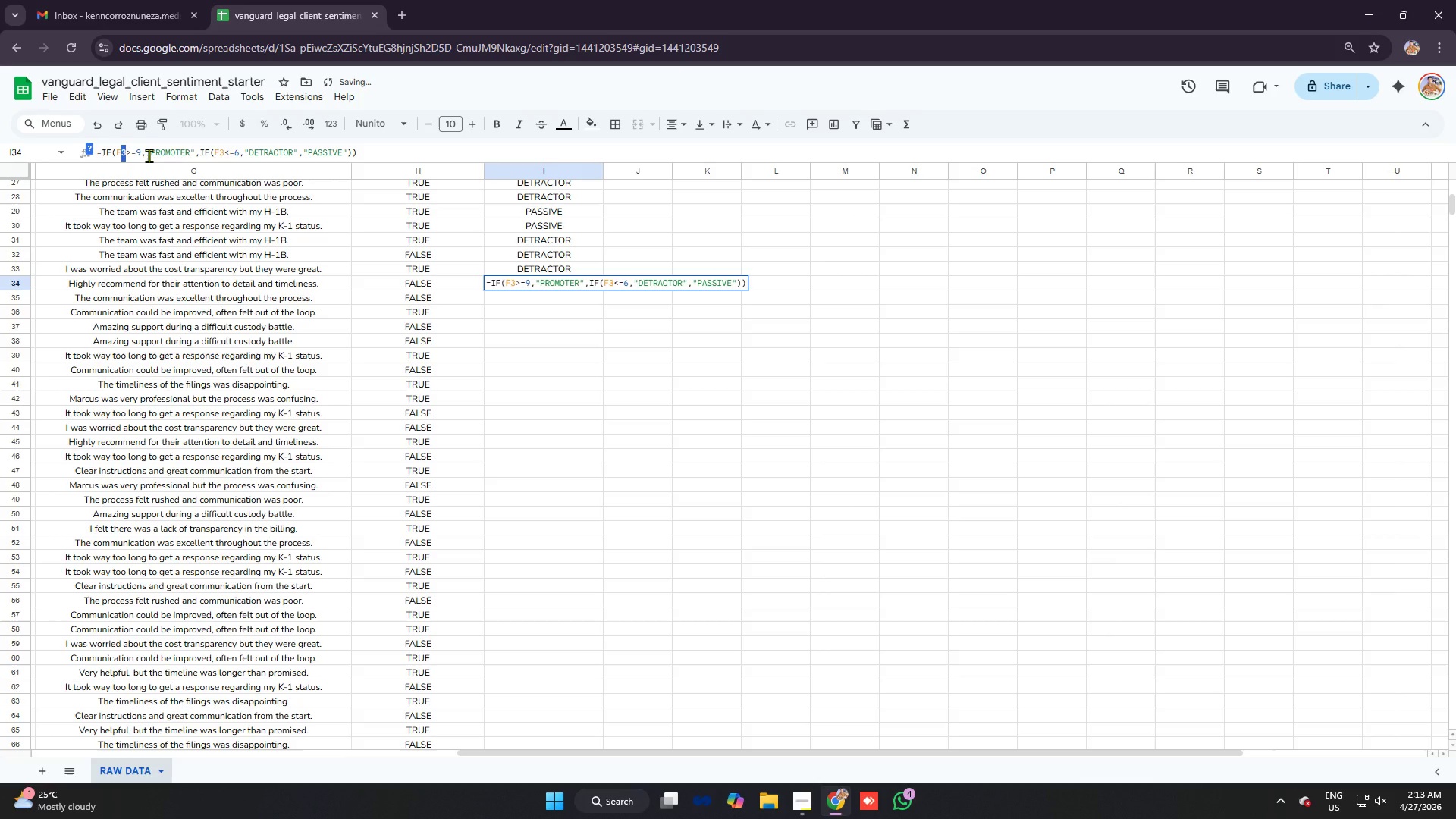 
type(34)
 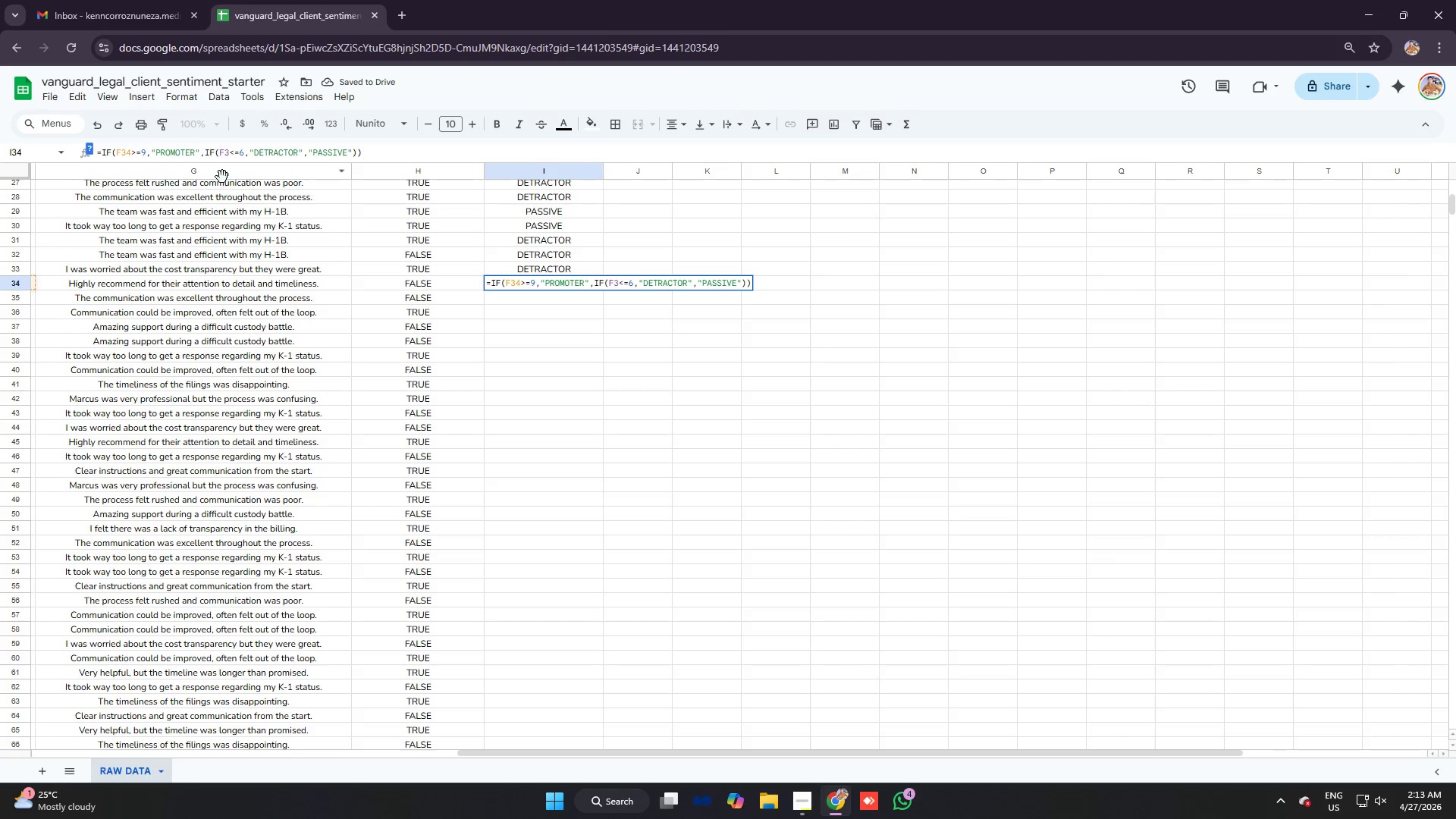 
left_click([228, 153])
 